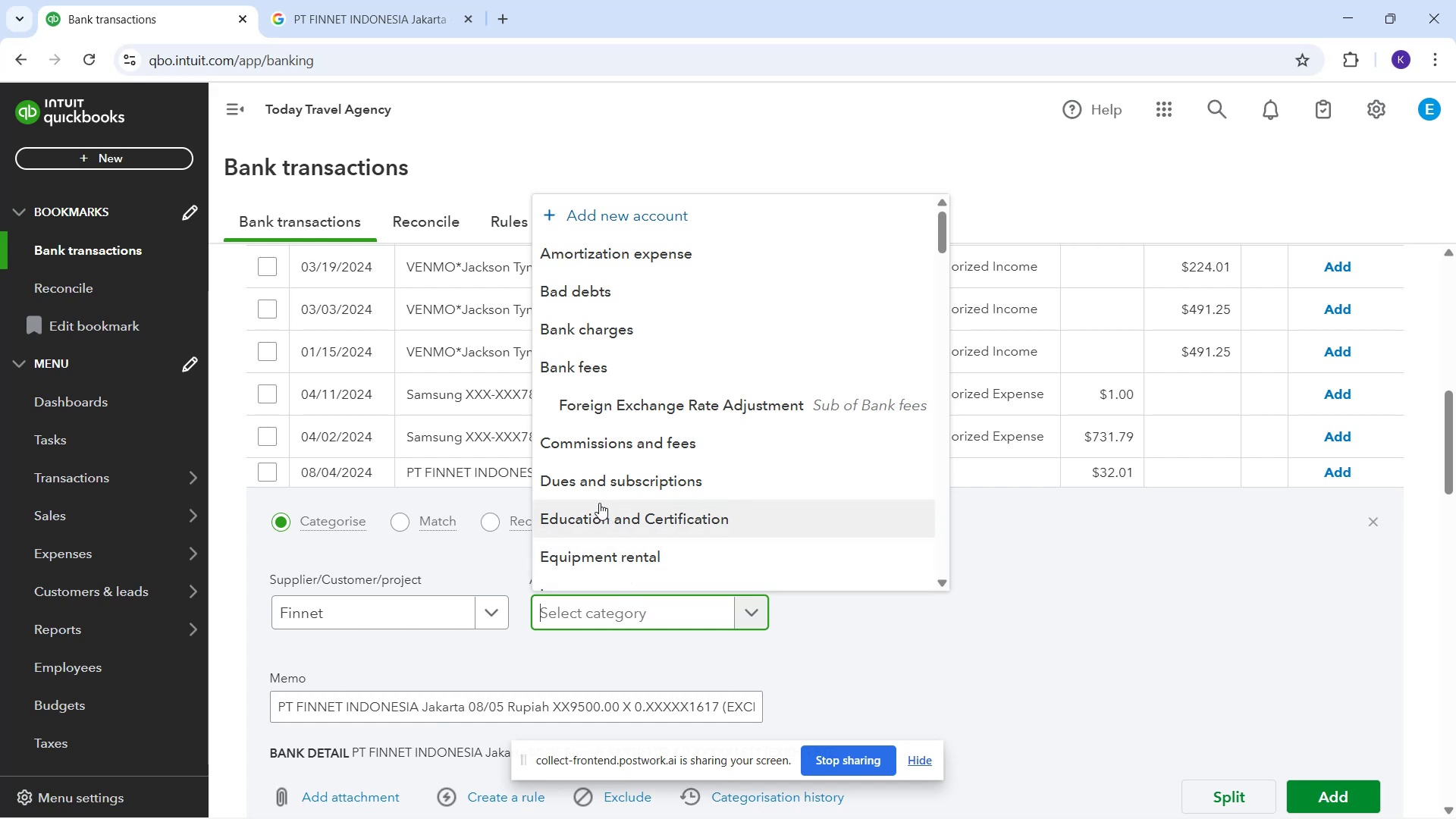 
wait(7.22)
 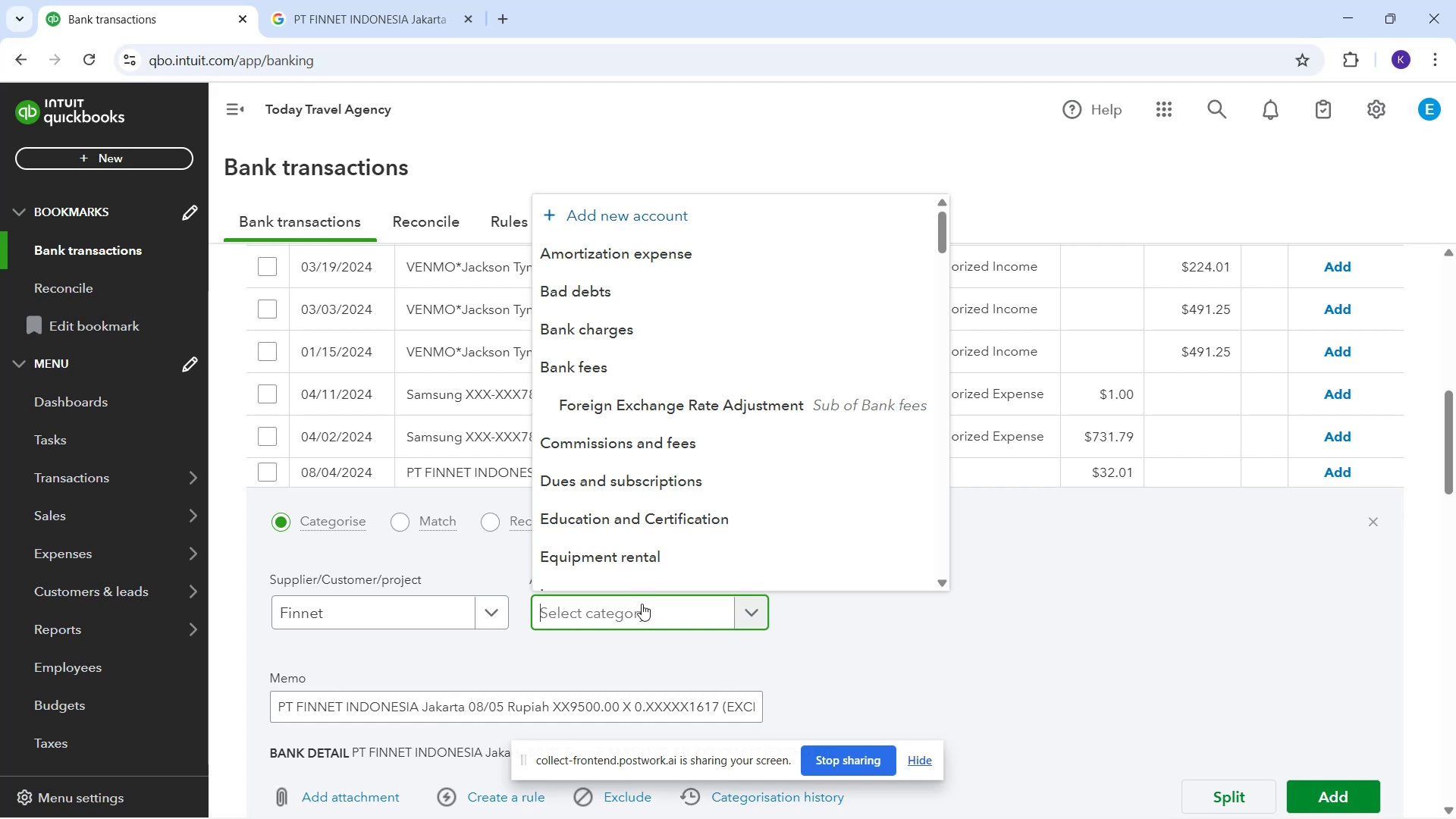 
type(tel)
key(Backspace)
key(Backspace)
key(Backspace)
key(Backspace)
 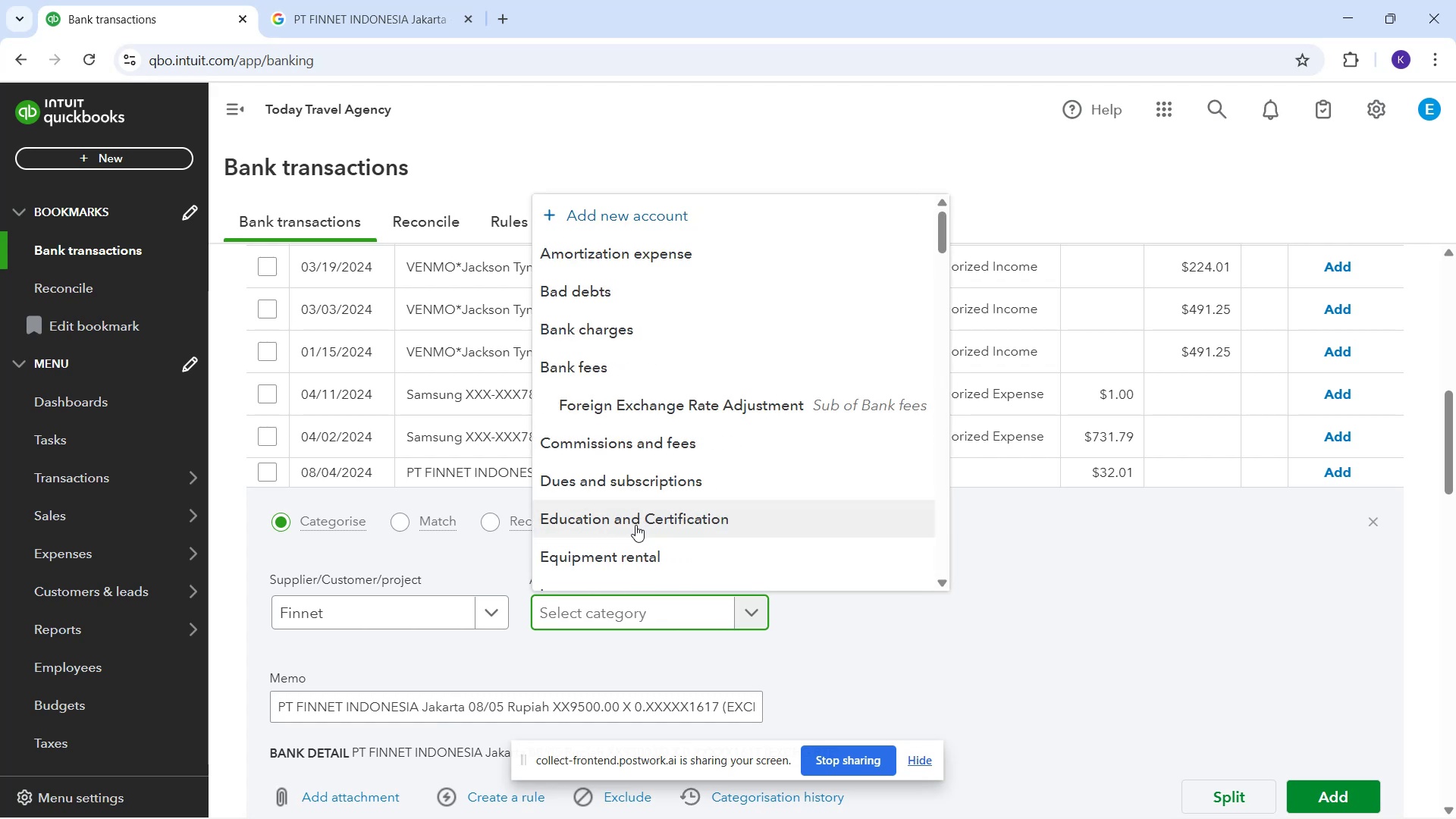 
wait(8.46)
 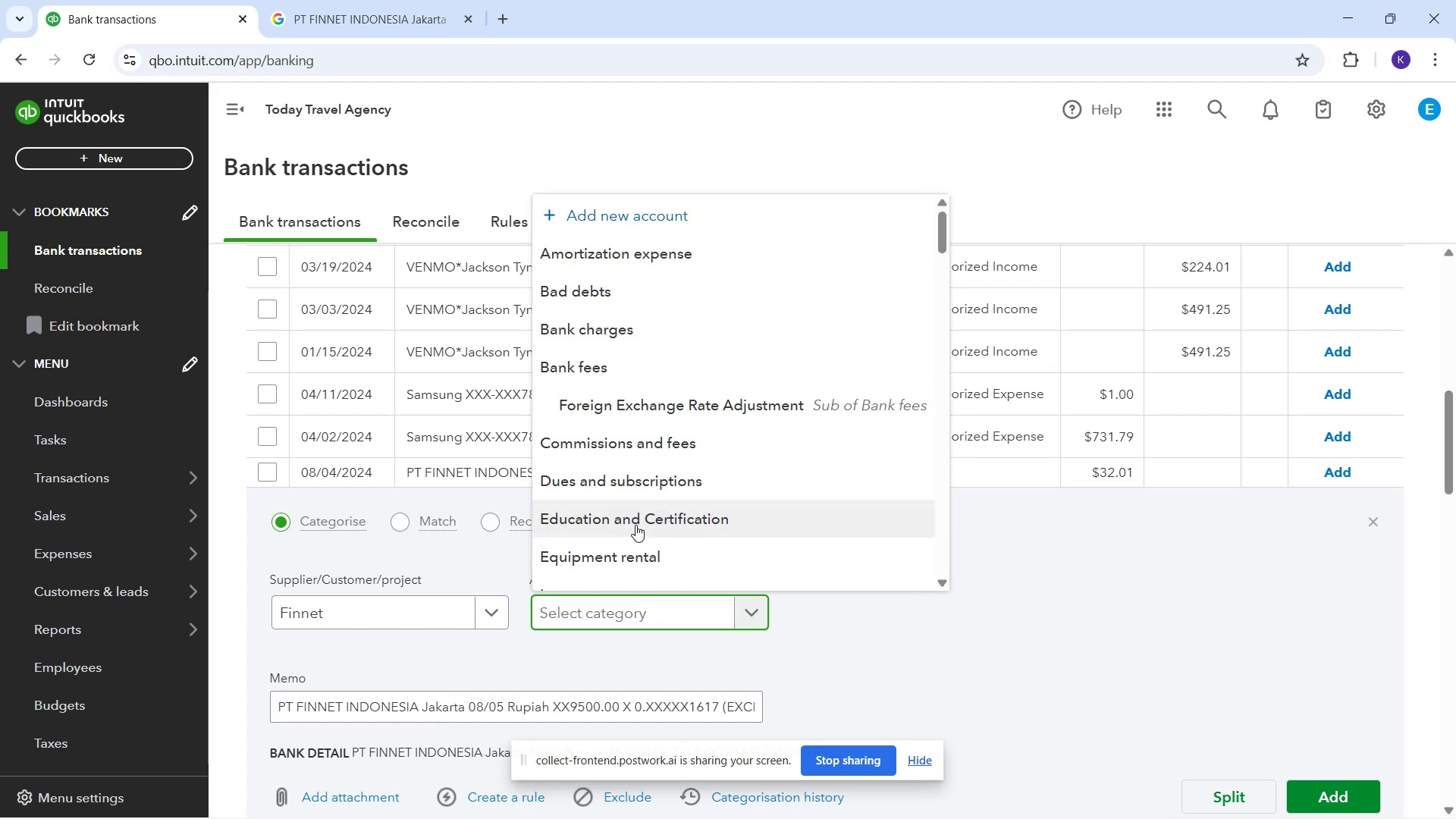 
key(Backspace)
key(Backspace)
key(Backspace)
type(sub)
 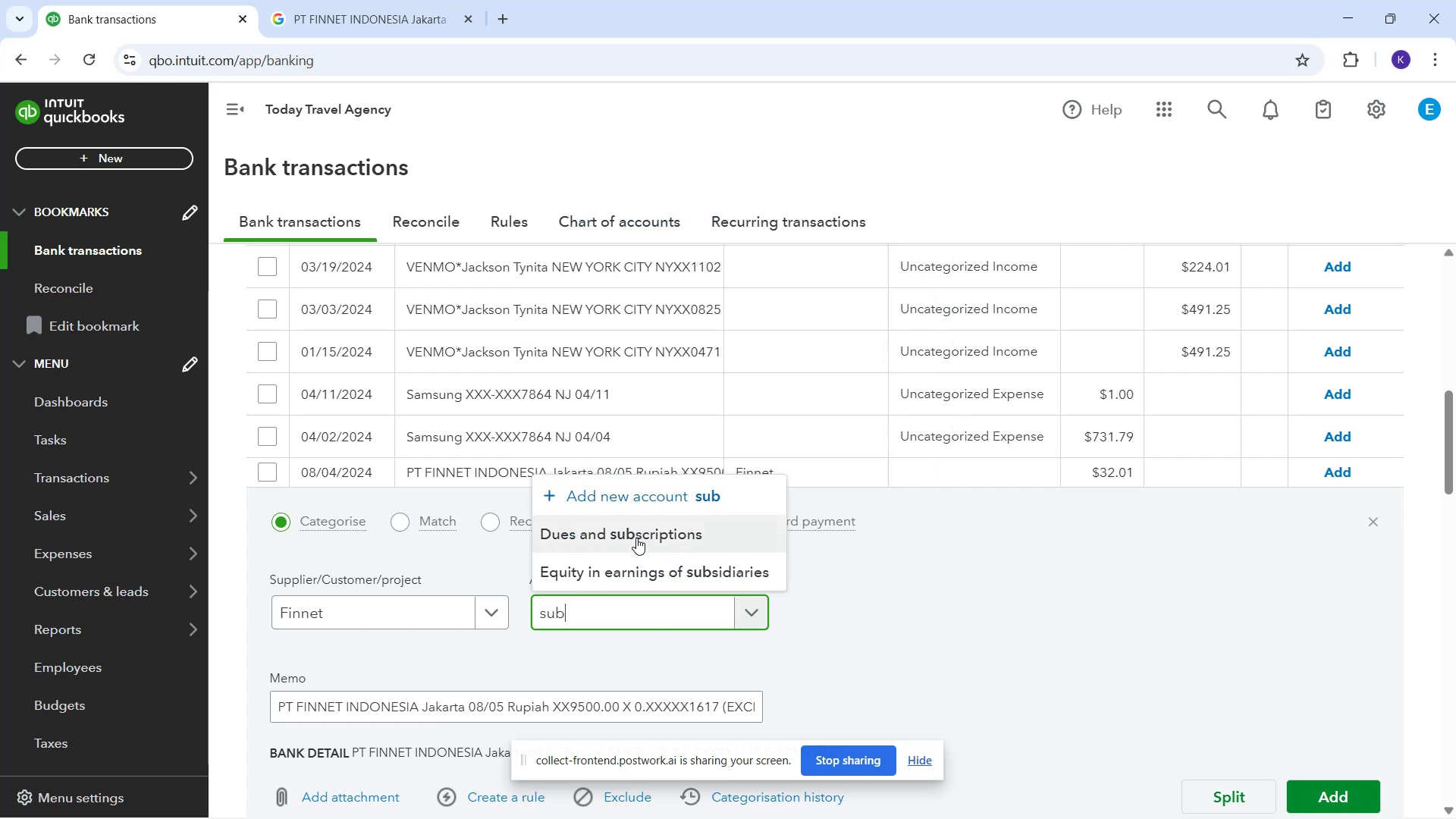 
left_click([636, 525])
 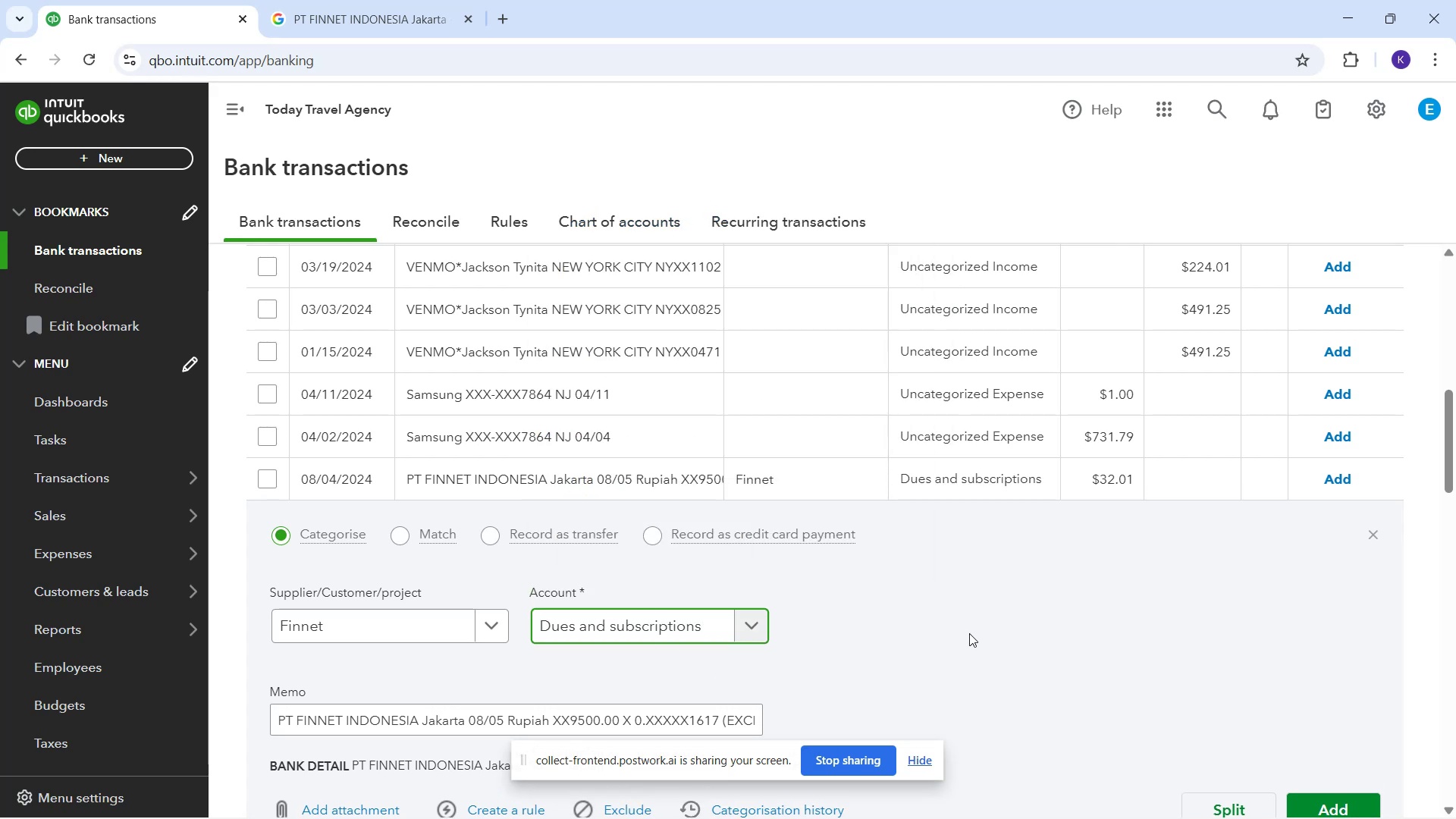 
scroll: coordinate [905, 614], scroll_direction: down, amount: 2.0
 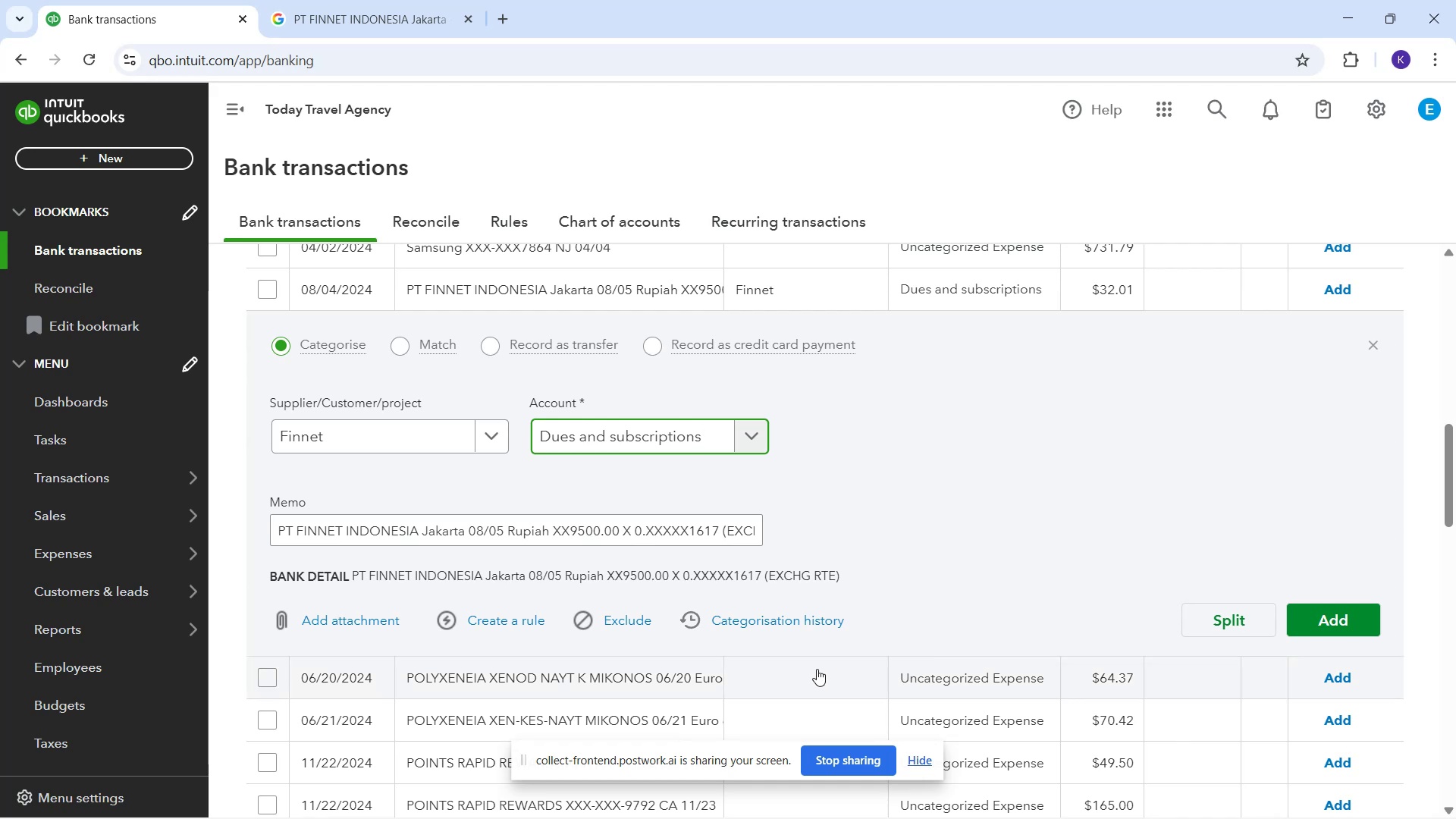 
wait(12.22)
 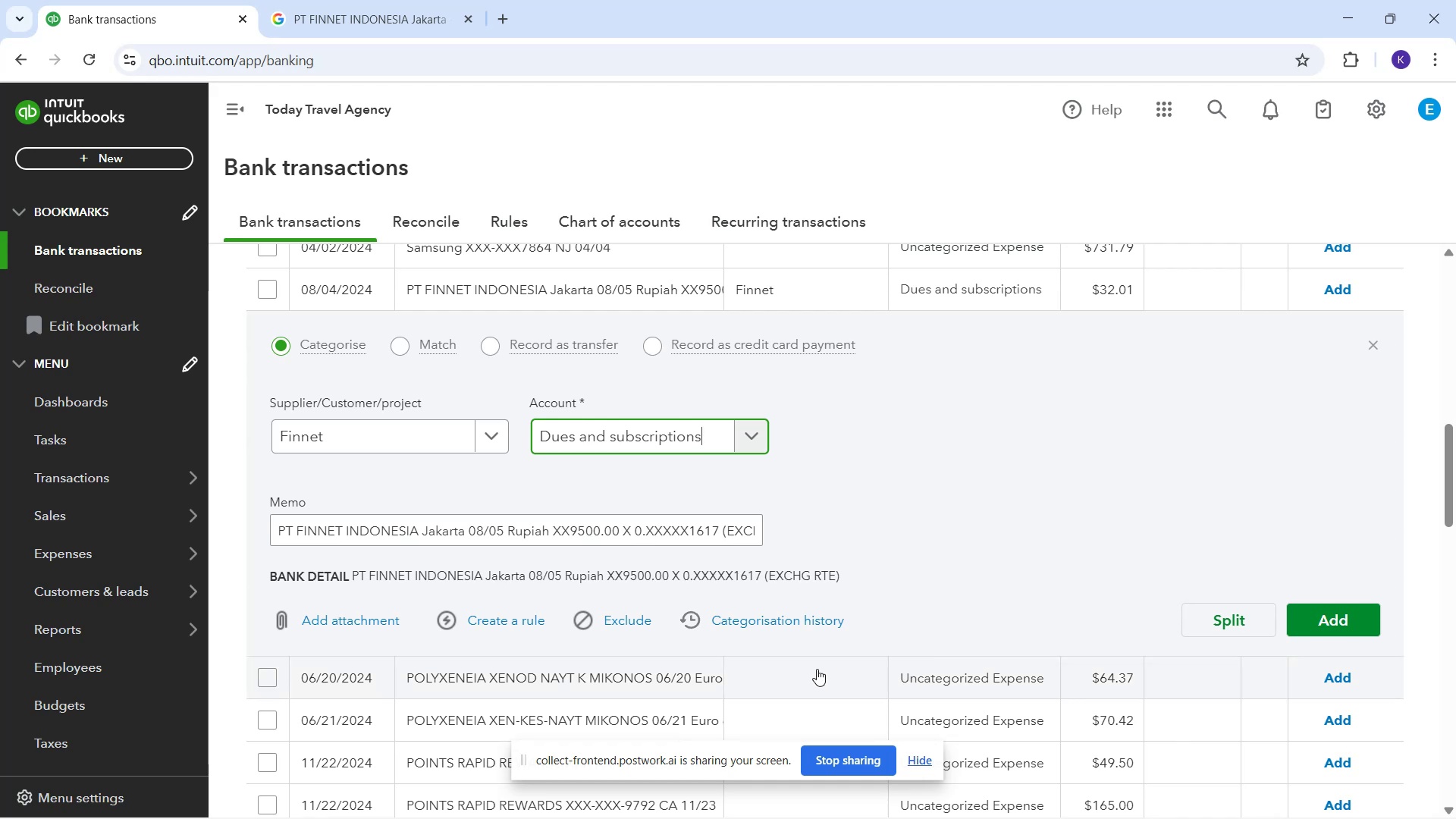 
key(Control+A)
 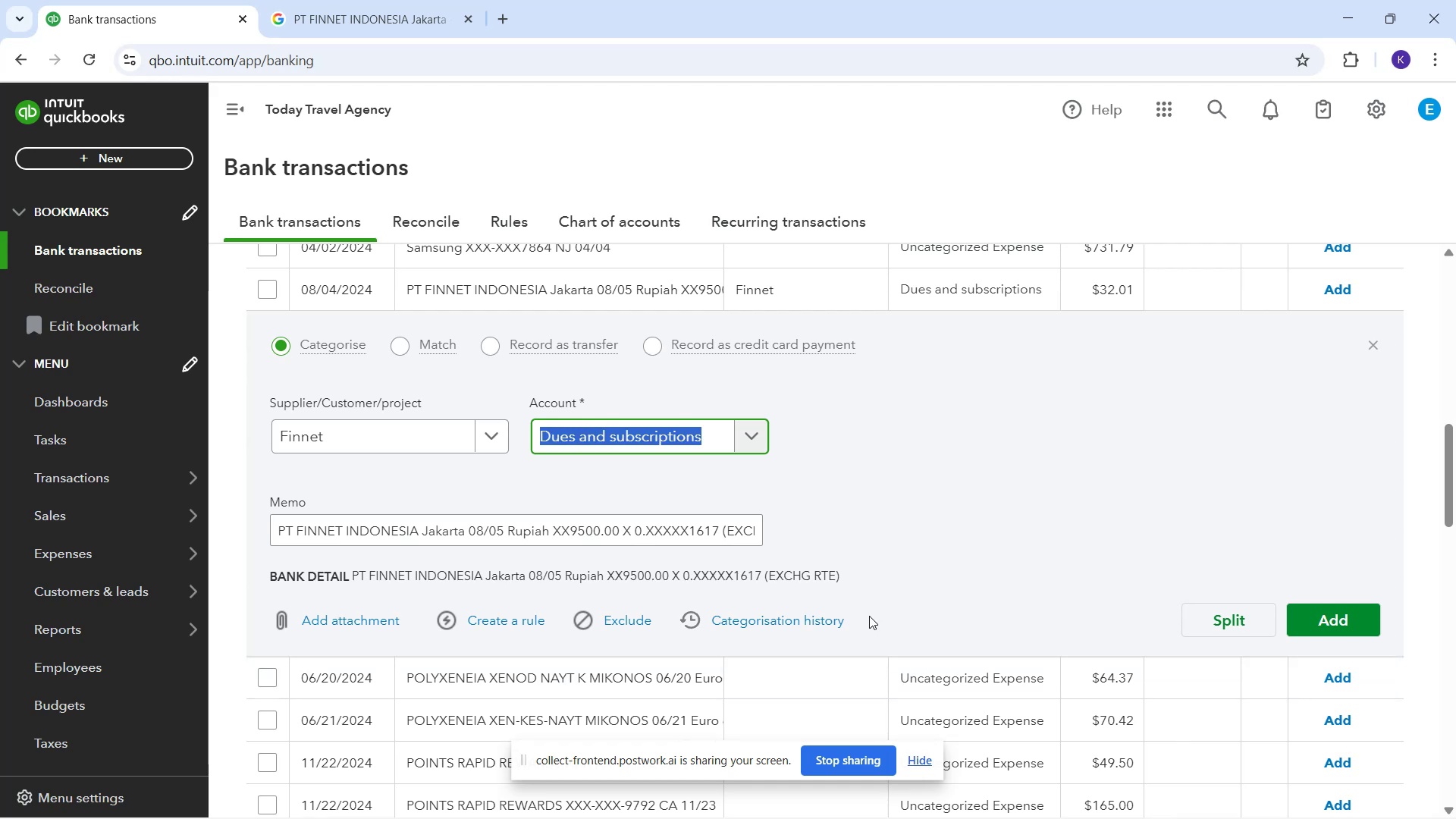 
type(financial)
 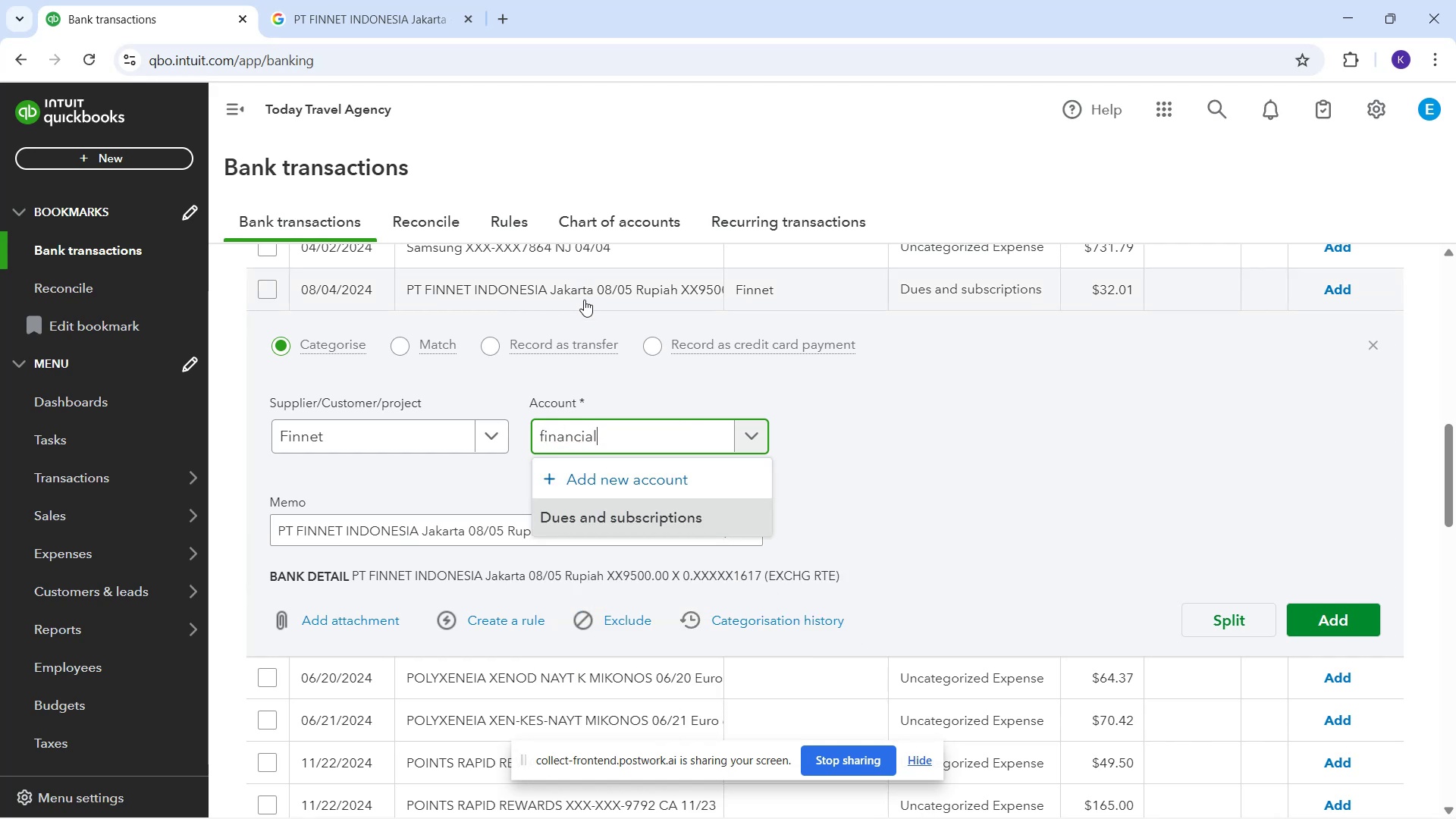 
left_click([736, 510])
 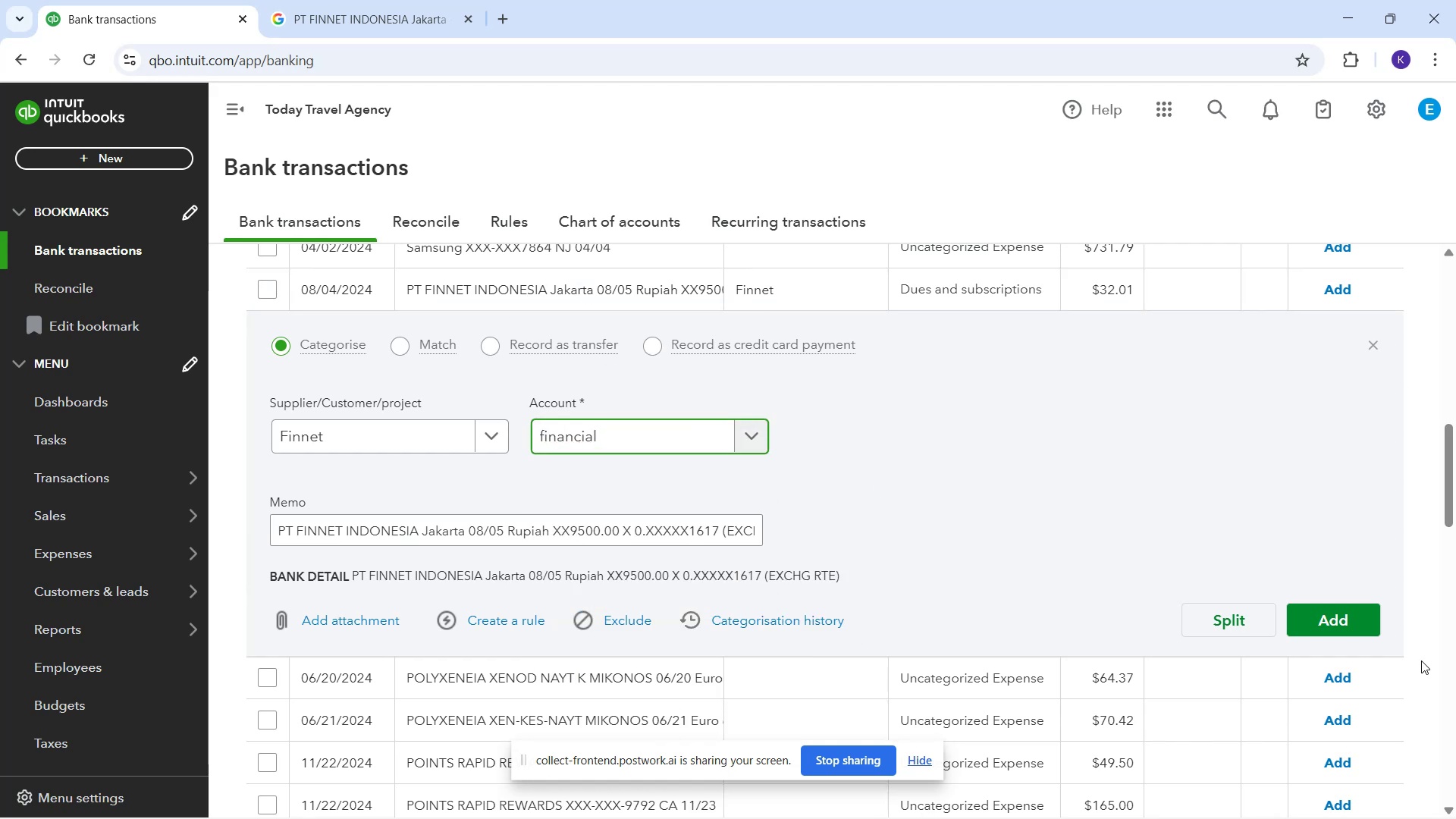 
left_click_drag(start_coordinate=[1340, 628], to_coordinate=[847, 510])
 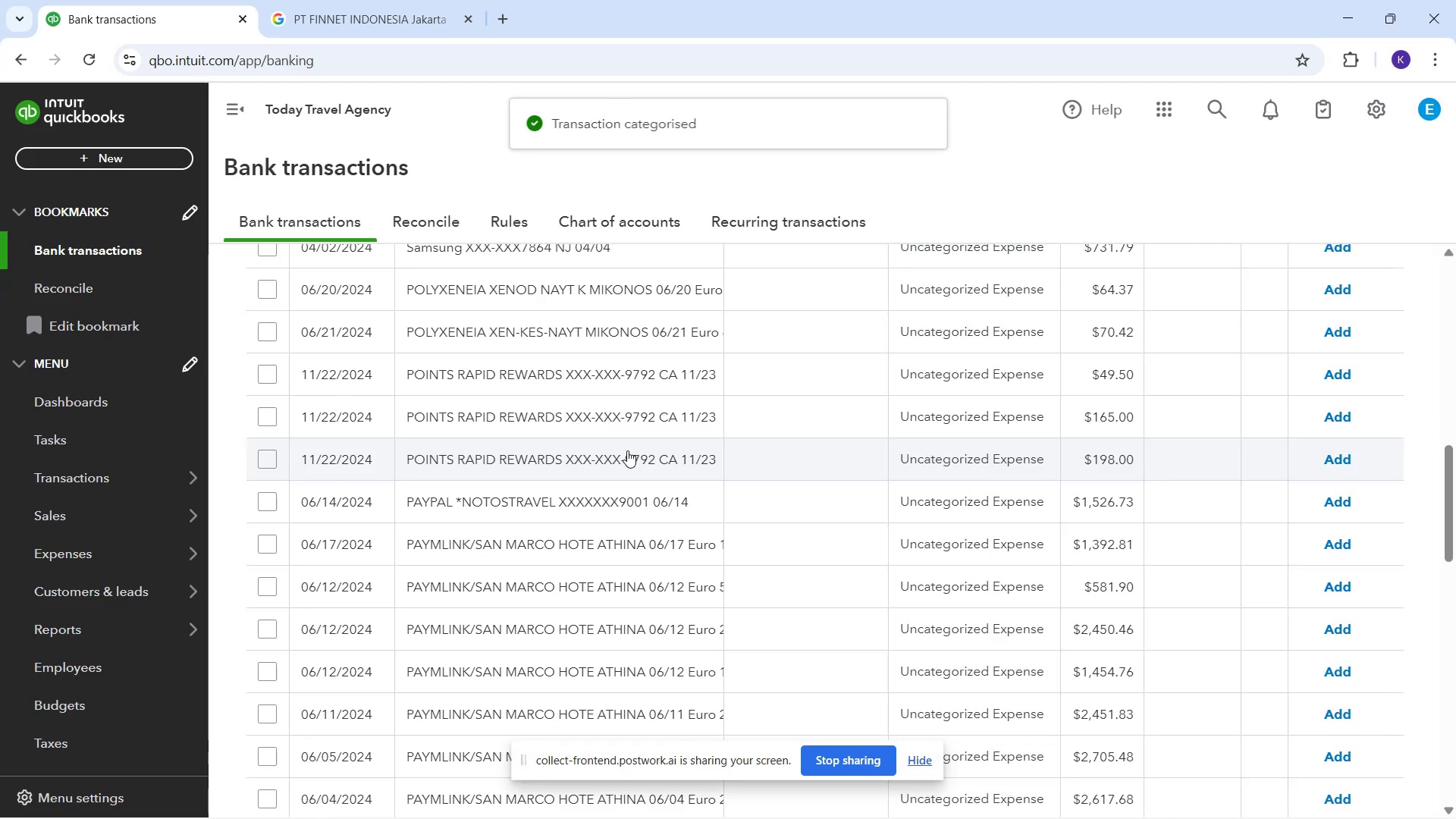 
scroll: coordinate [709, 500], scroll_direction: up, amount: 2.0
 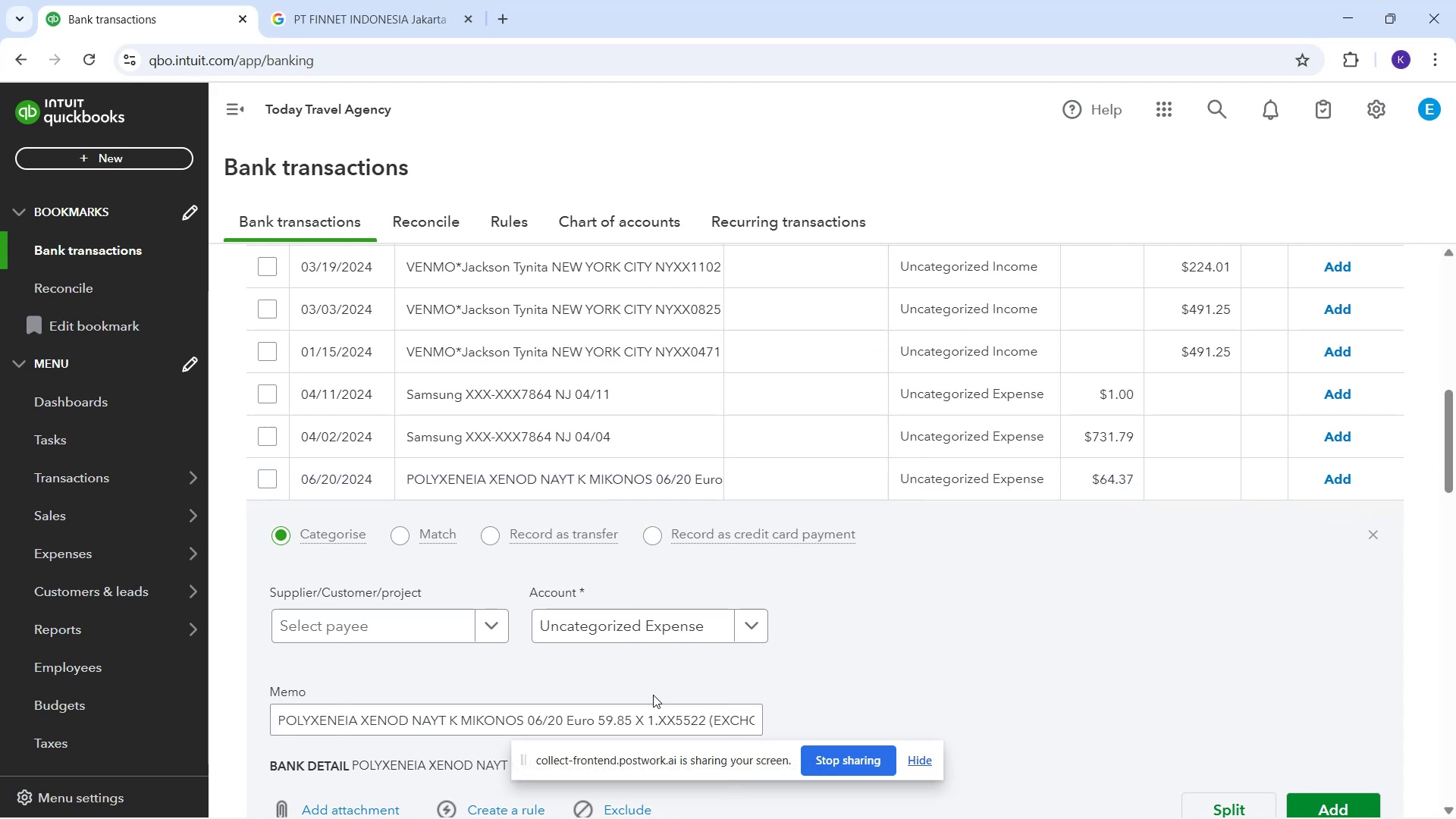 
wait(36.65)
 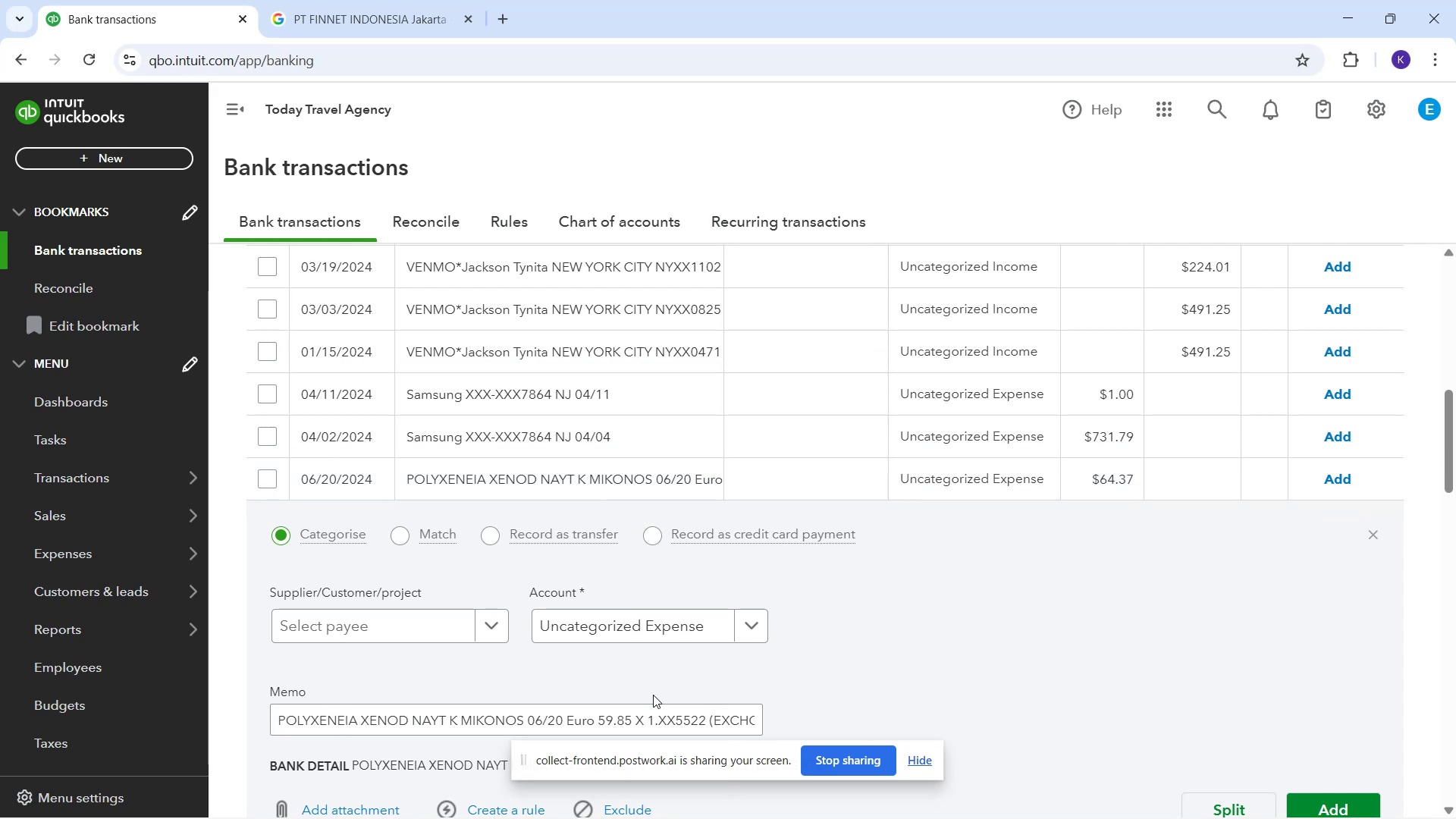 
mouse_move([9, 802])
 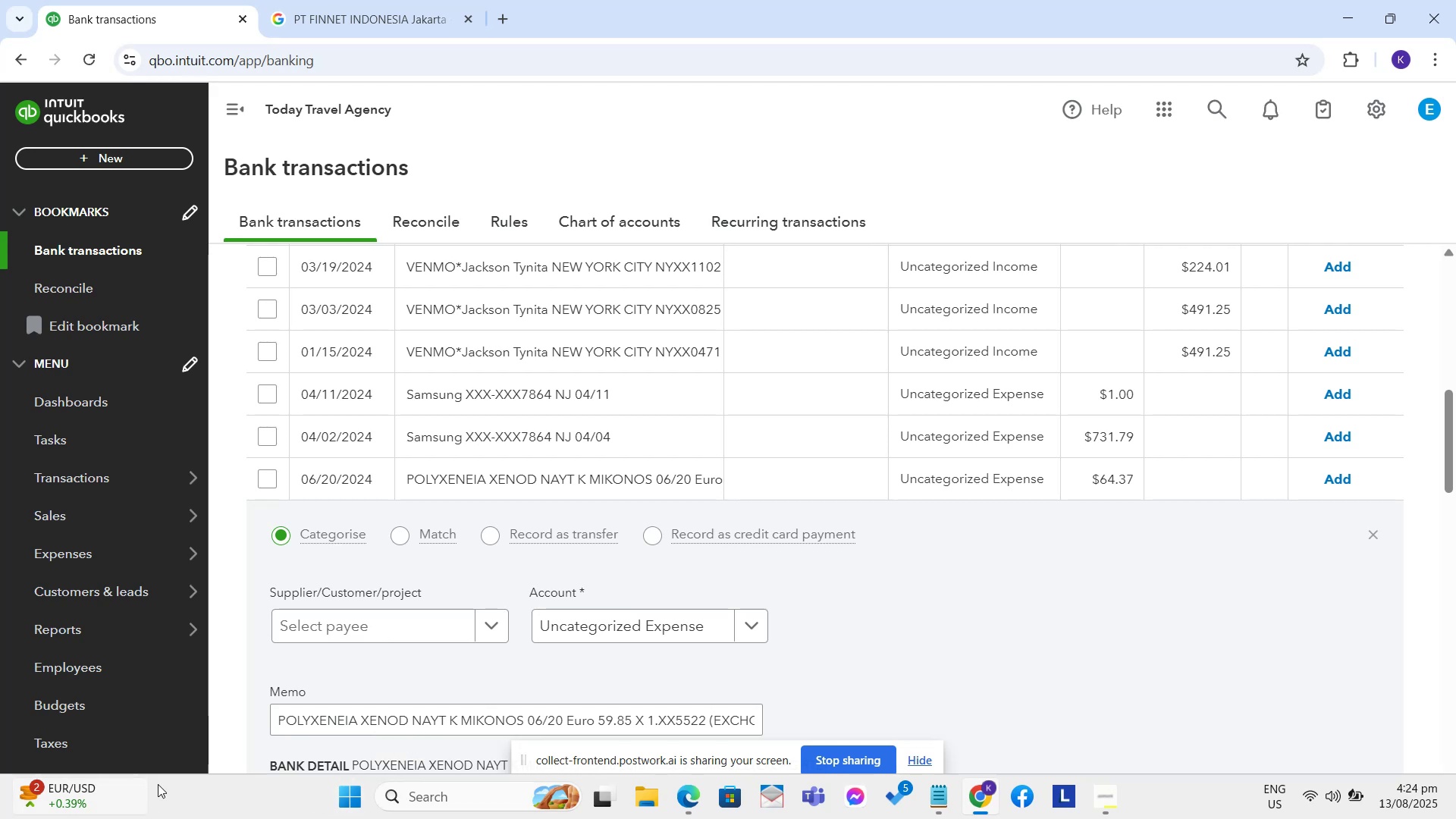 
wait(12.92)
 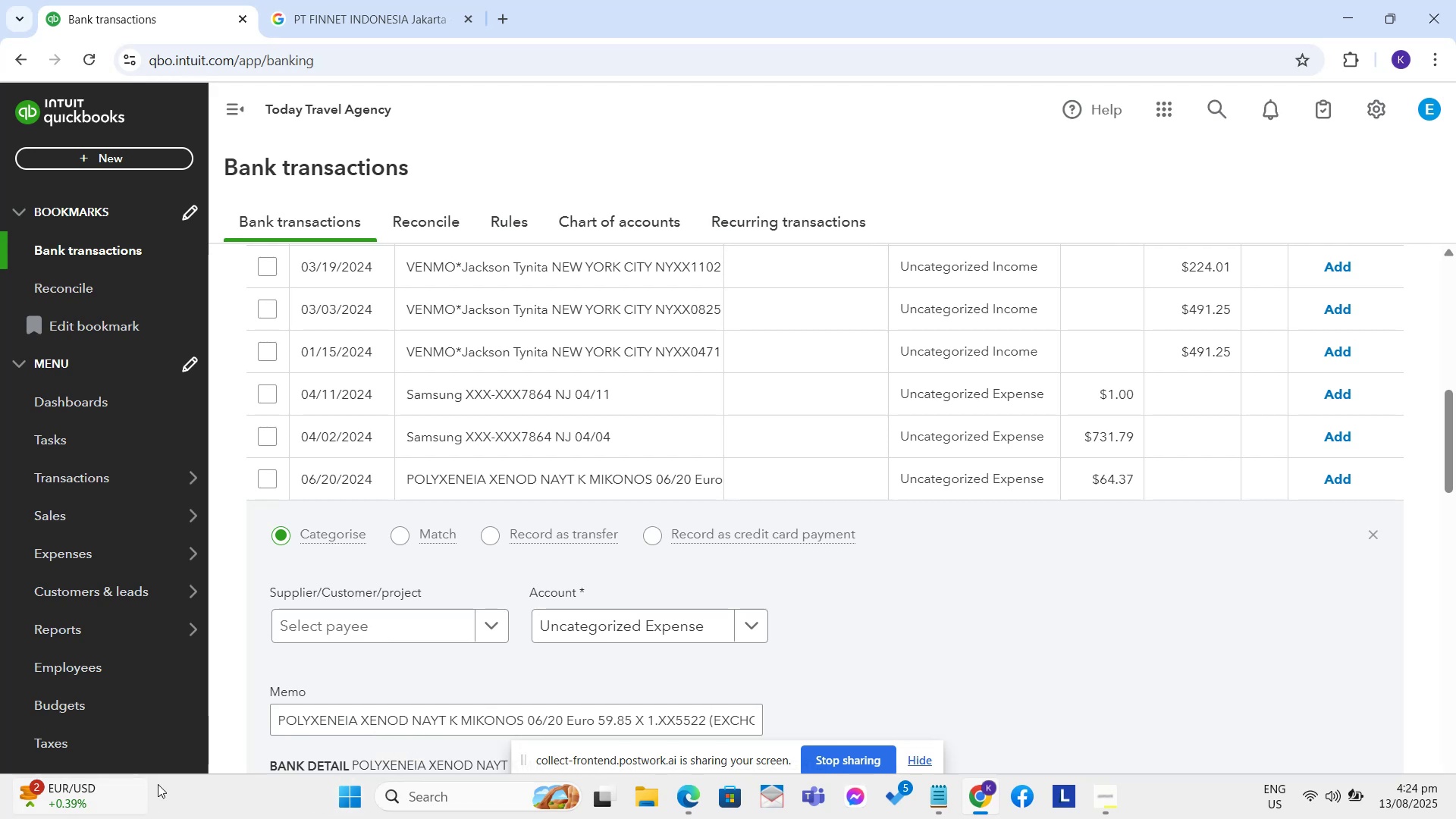 
mouse_move([417, 622])
 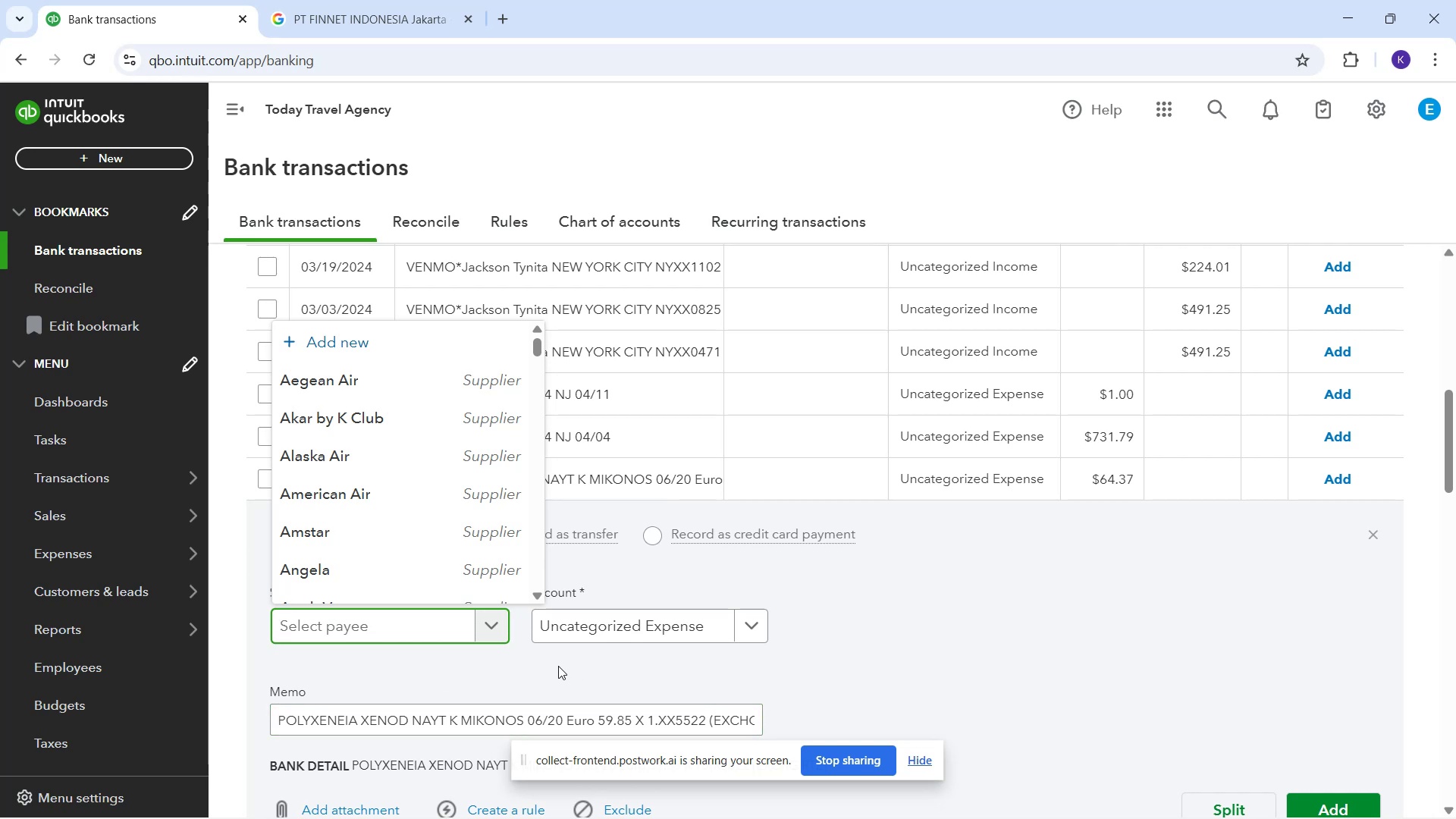 
mouse_move([588, 629])
 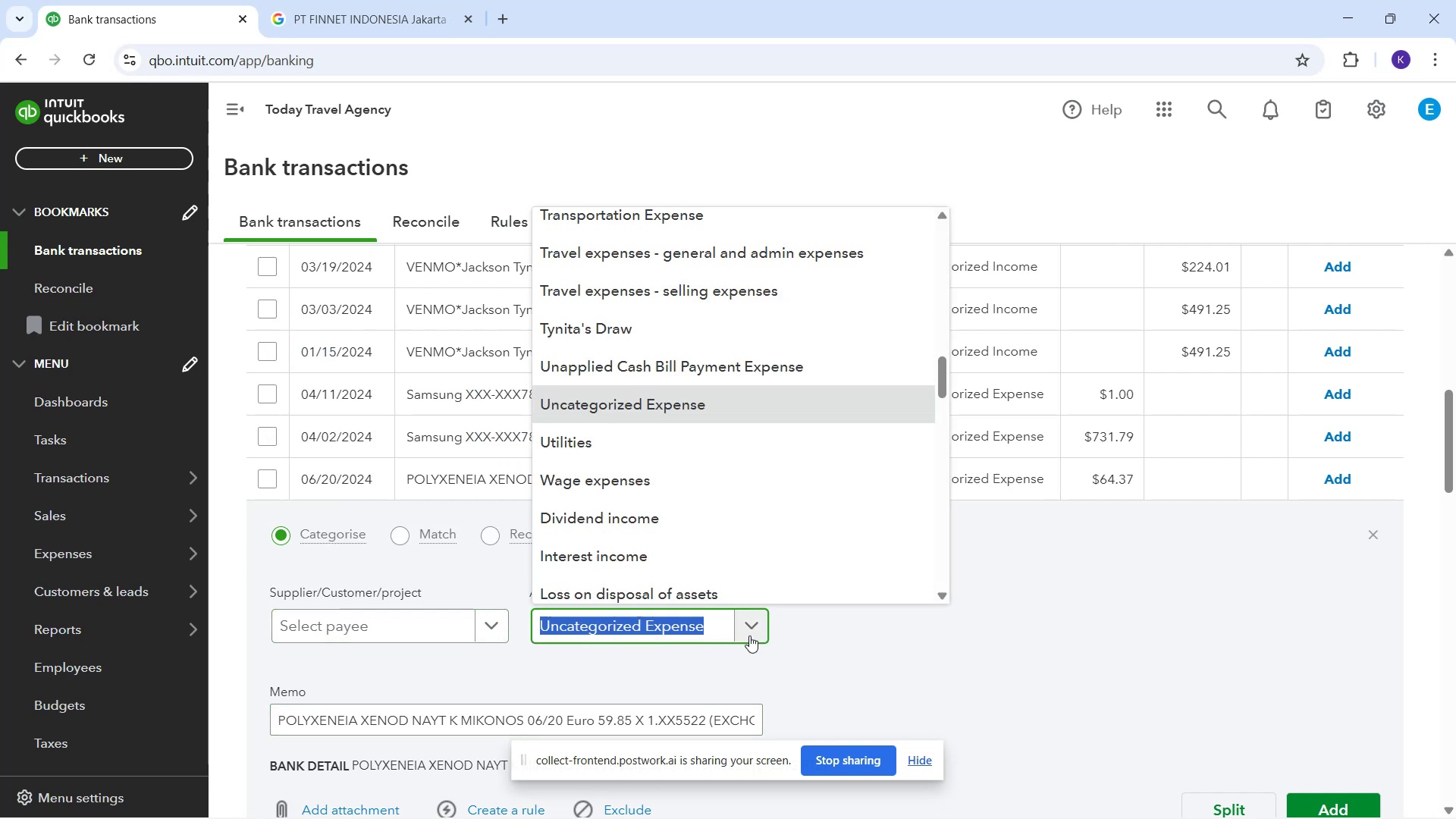 
scroll: coordinate [573, 626], scroll_direction: down, amount: 2.0
 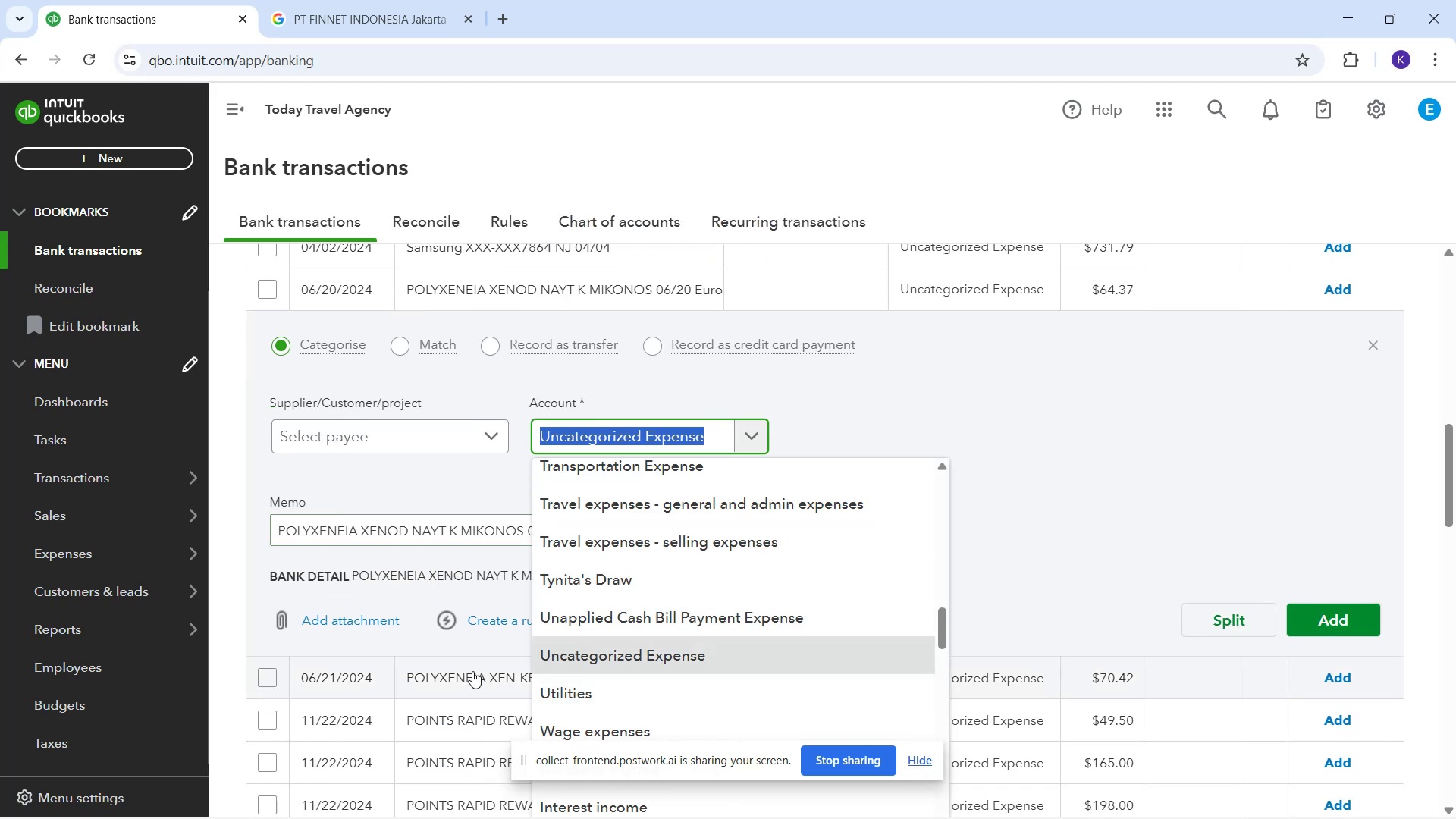 
wait(6.56)
 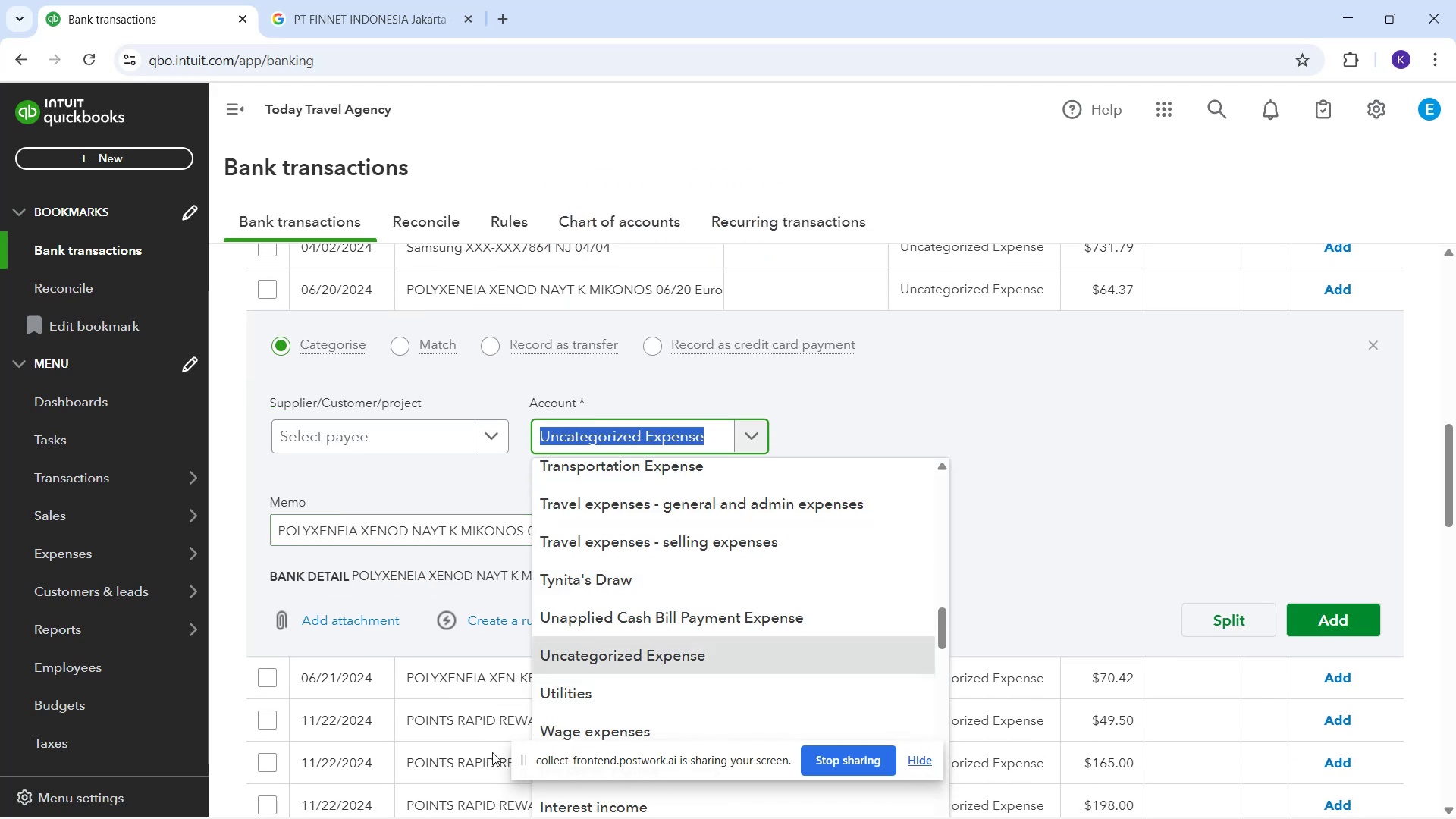 
left_click([467, 681])
 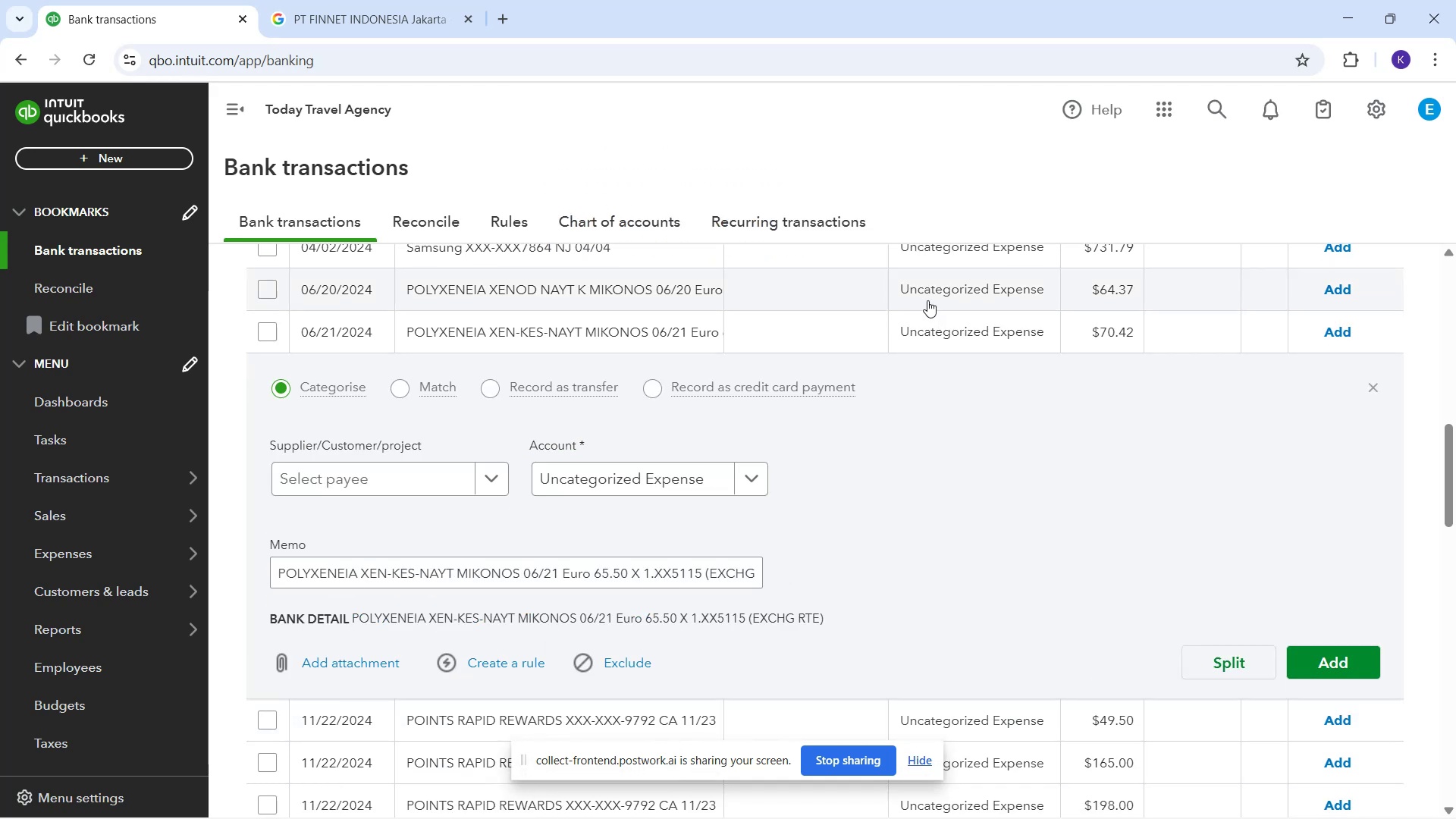 
scroll: coordinate [809, 460], scroll_direction: down, amount: 11.0
 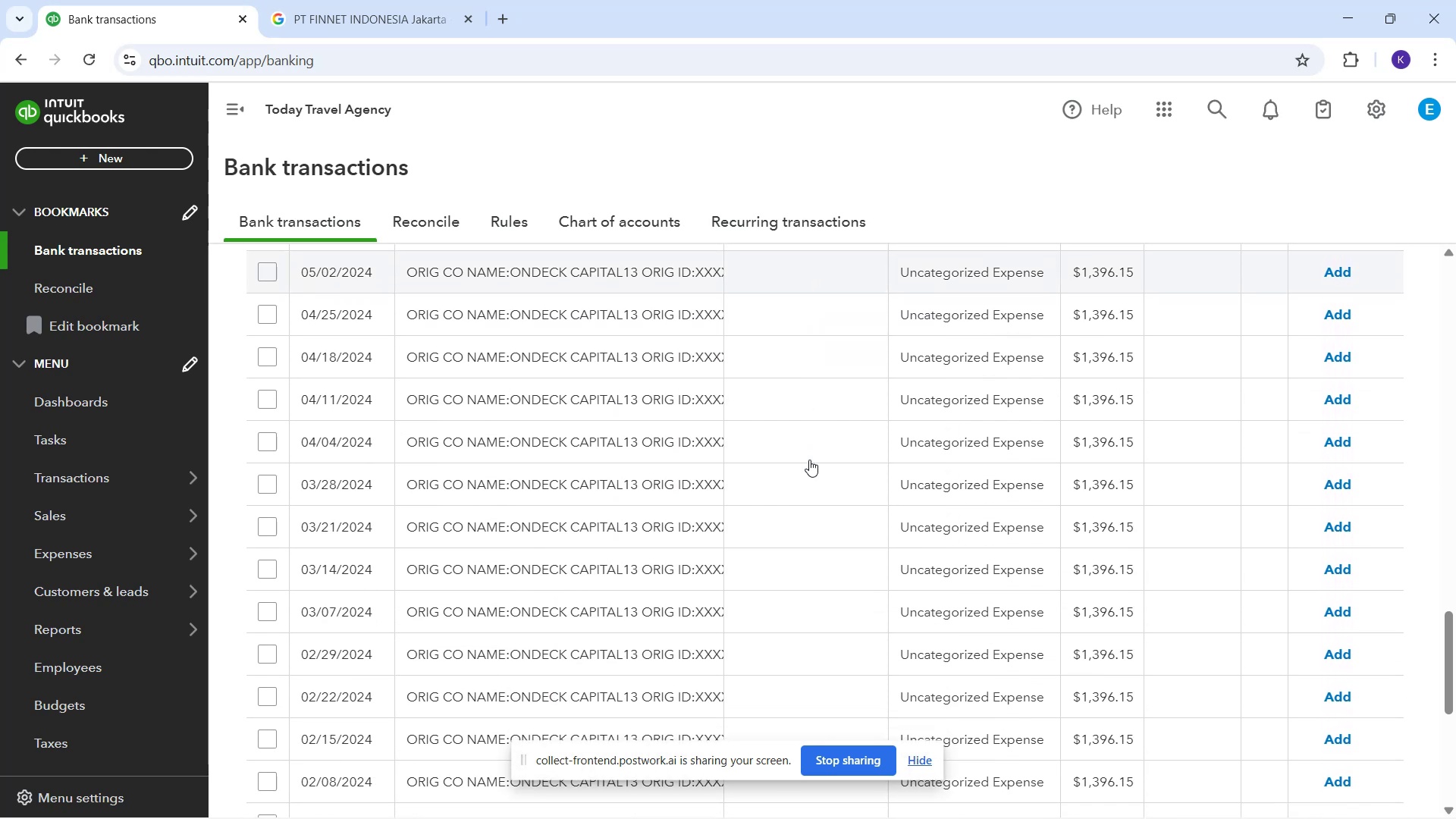 
scroll: coordinate [663, 452], scroll_direction: down, amount: 8.0
 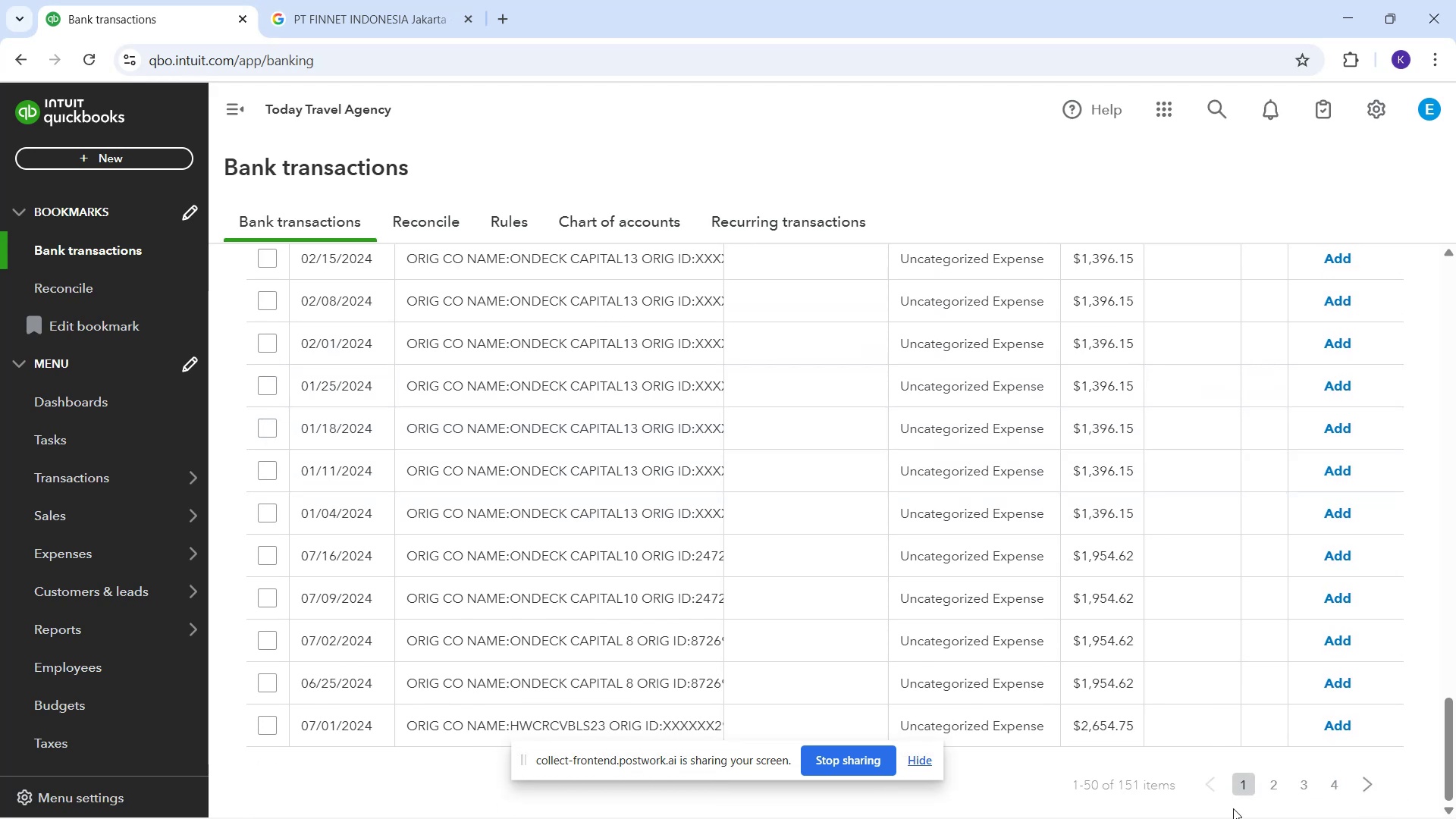 
scroll: coordinate [855, 527], scroll_direction: up, amount: 26.0
 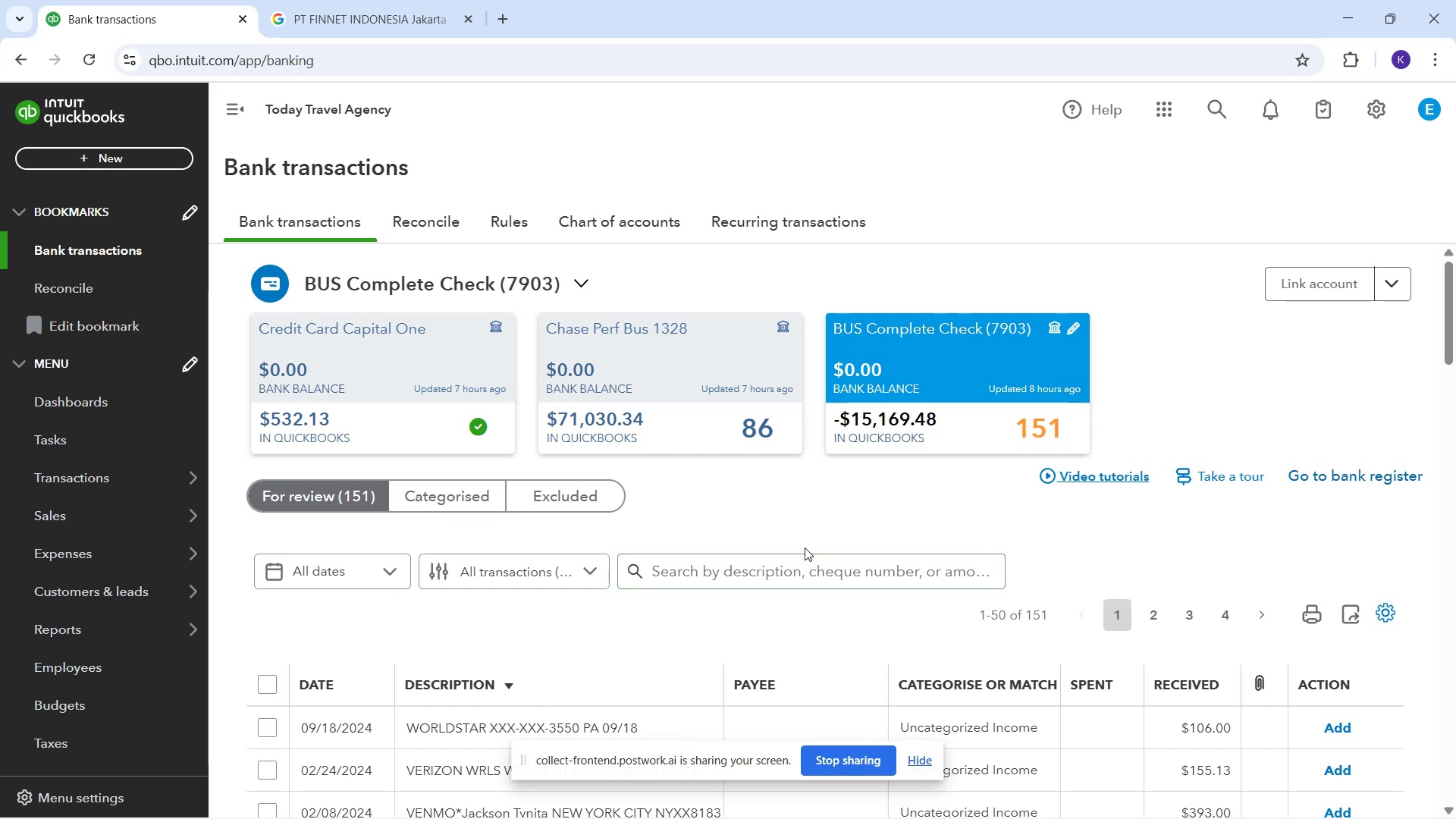 
wait(9.93)
 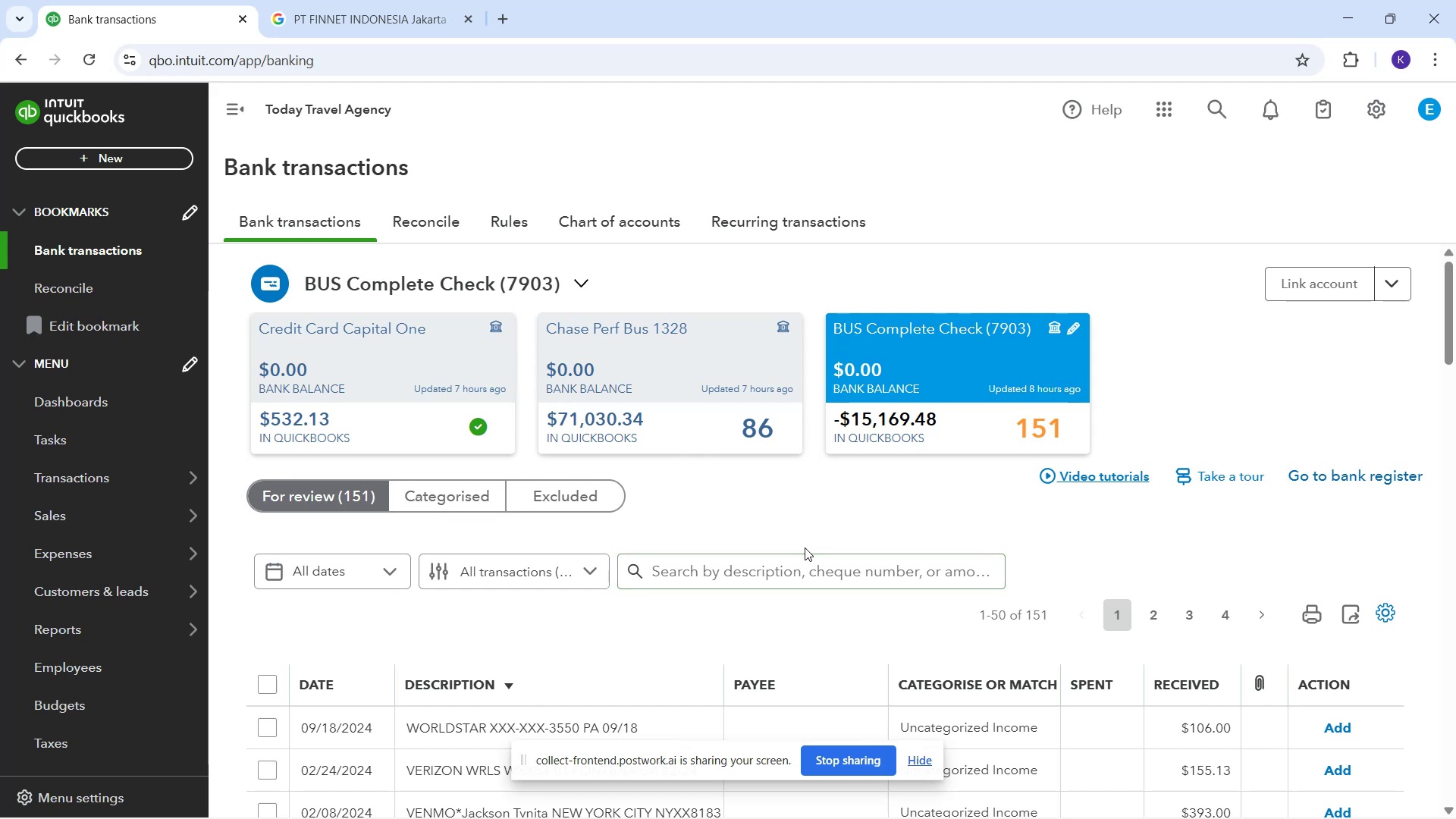 
scroll: coordinate [636, 600], scroll_direction: down, amount: 6.0
 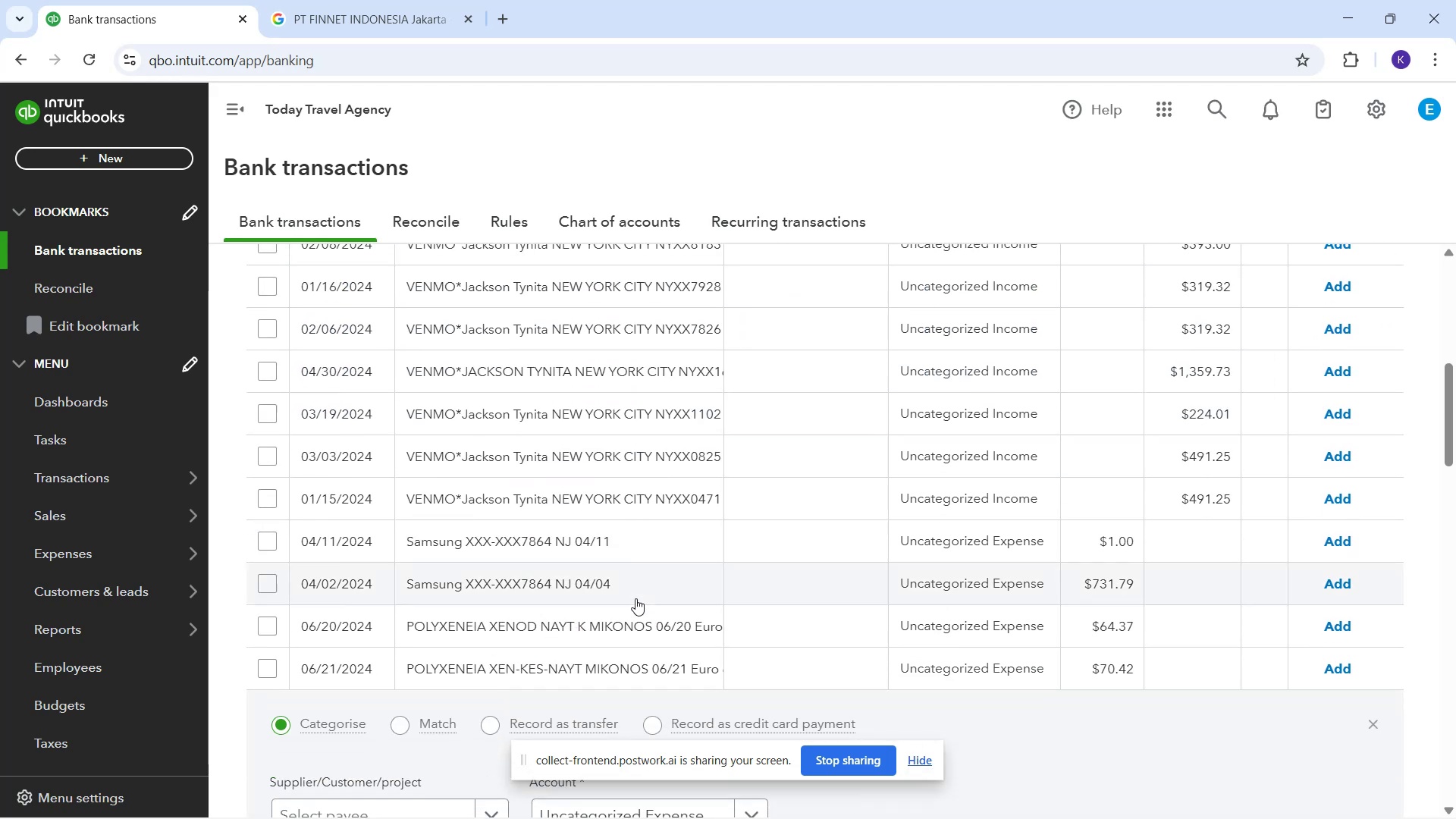 
scroll: coordinate [629, 595], scroll_direction: up, amount: 2.0
 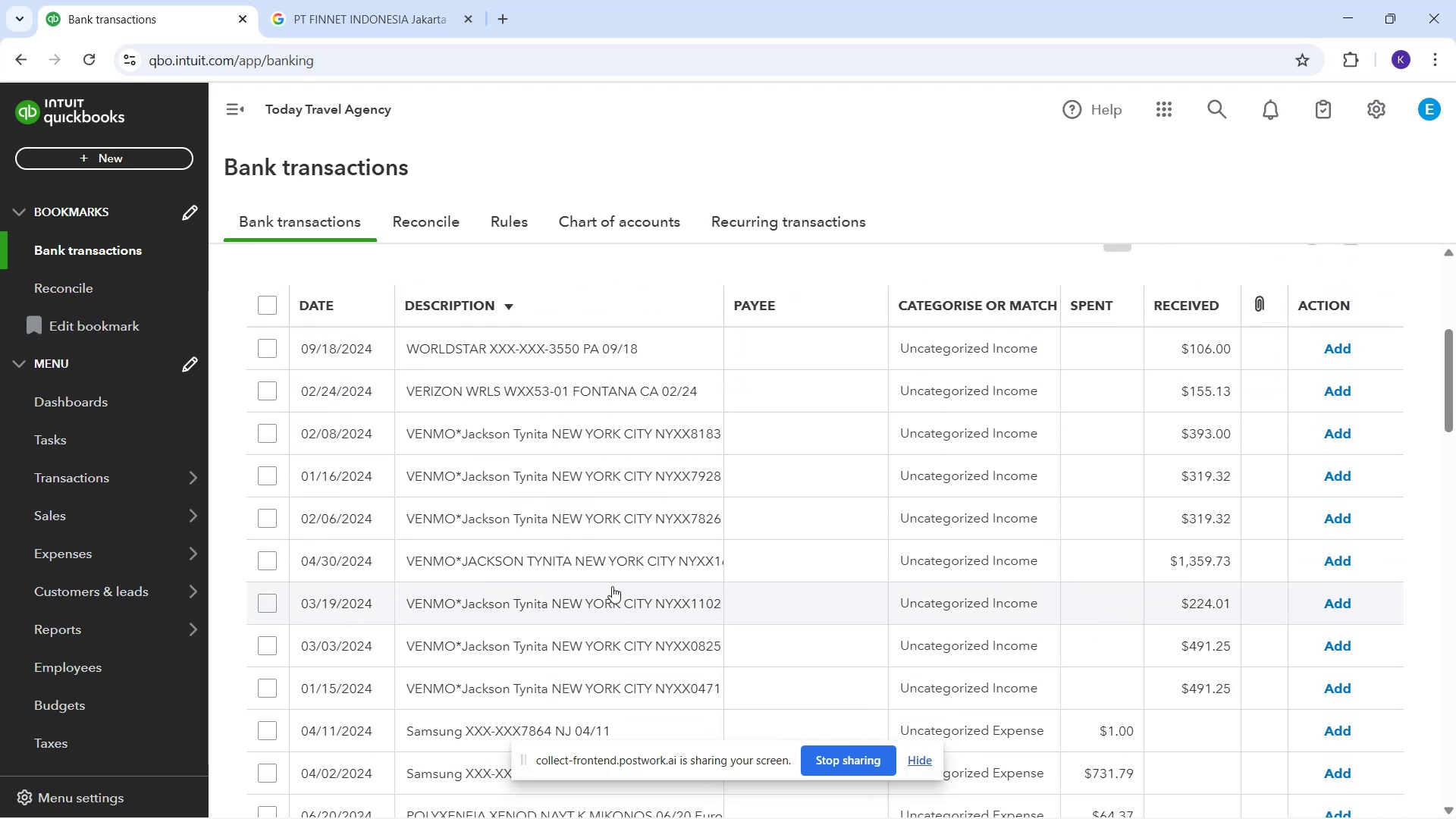 
scroll: coordinate [578, 691], scroll_direction: down, amount: 5.0
 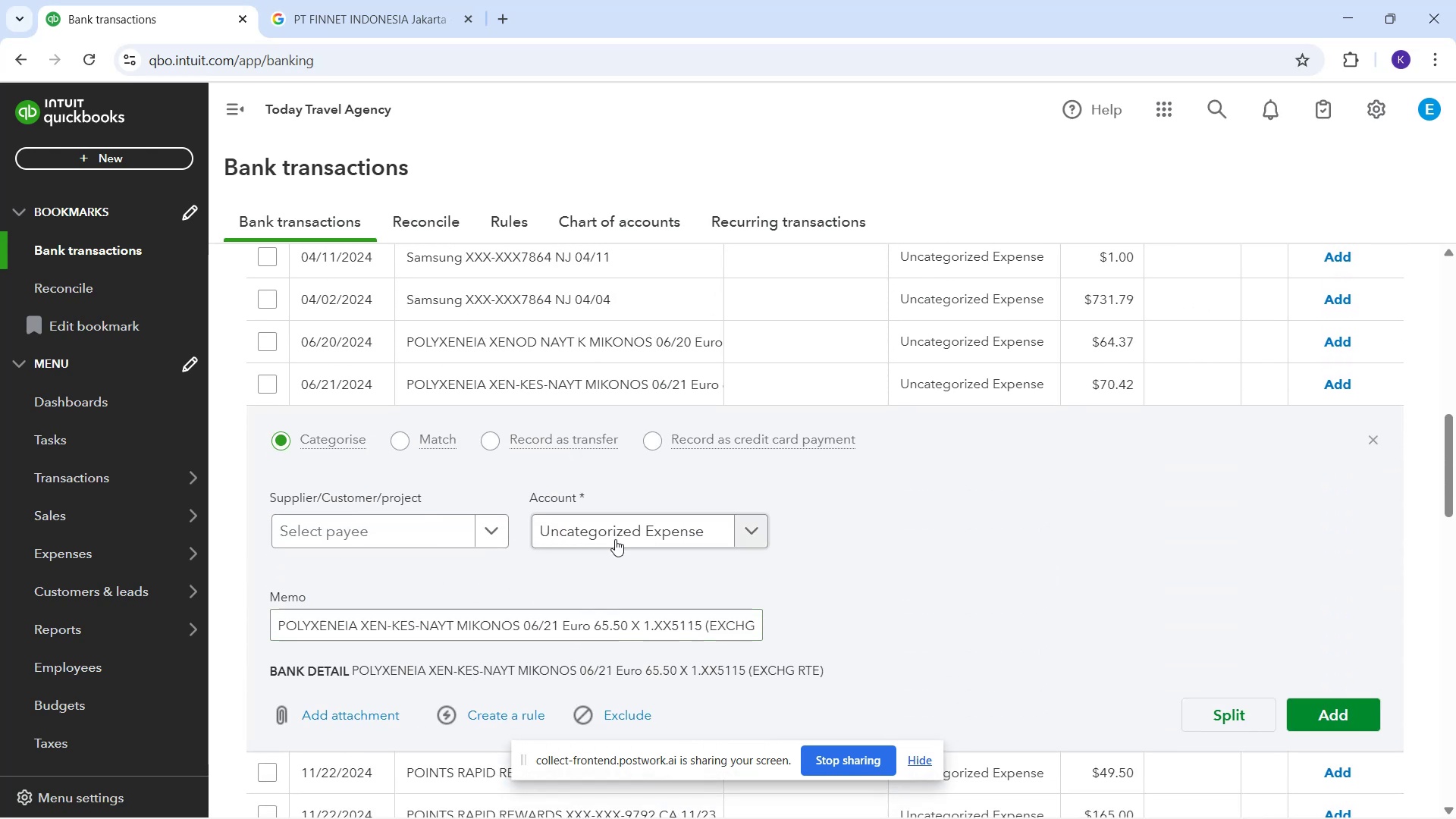 
left_click([620, 532])
 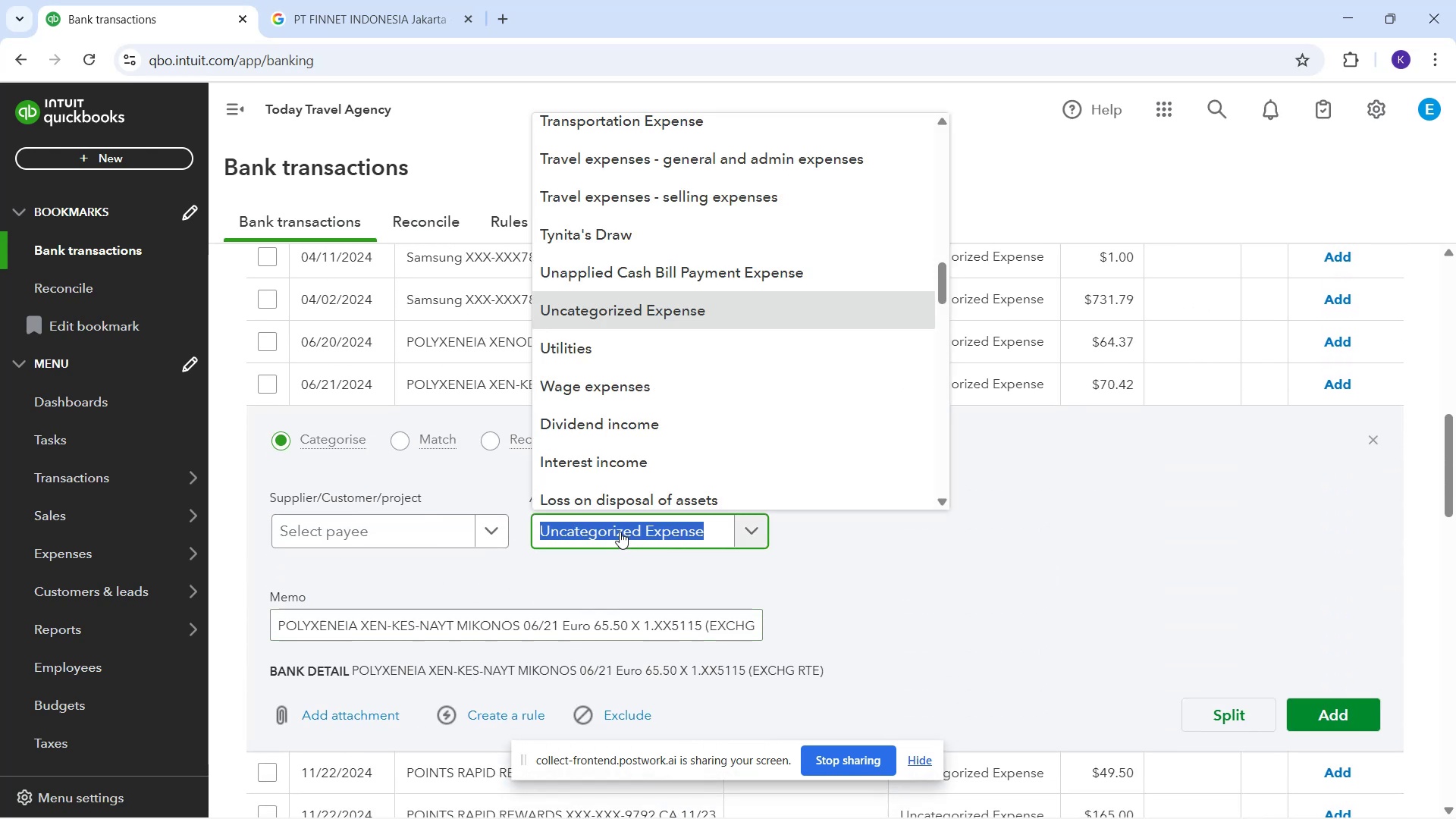 
type(tra)
 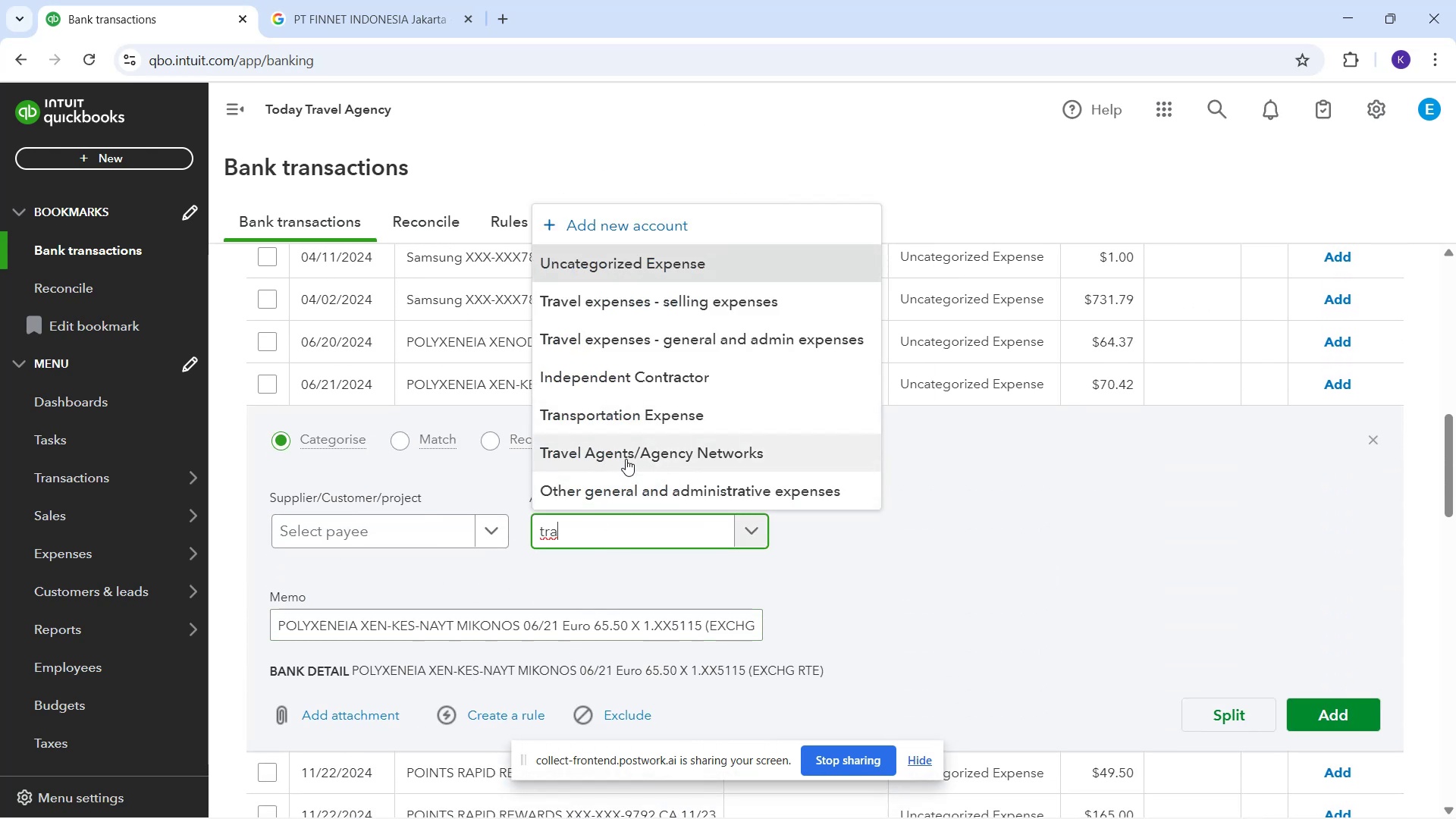 
left_click_drag(start_coordinate=[633, 340], to_coordinate=[554, 287])
 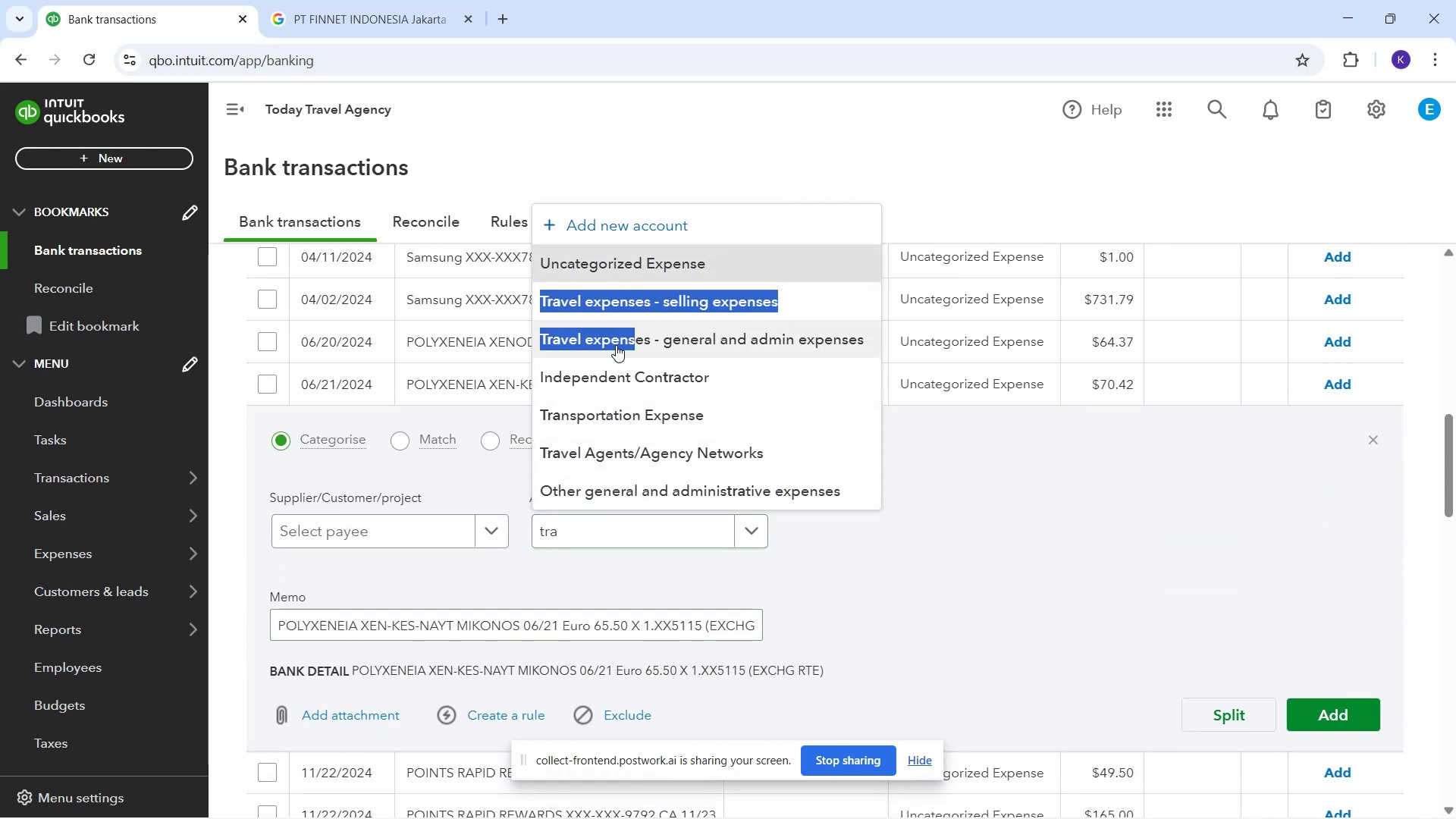 
left_click([616, 345])
 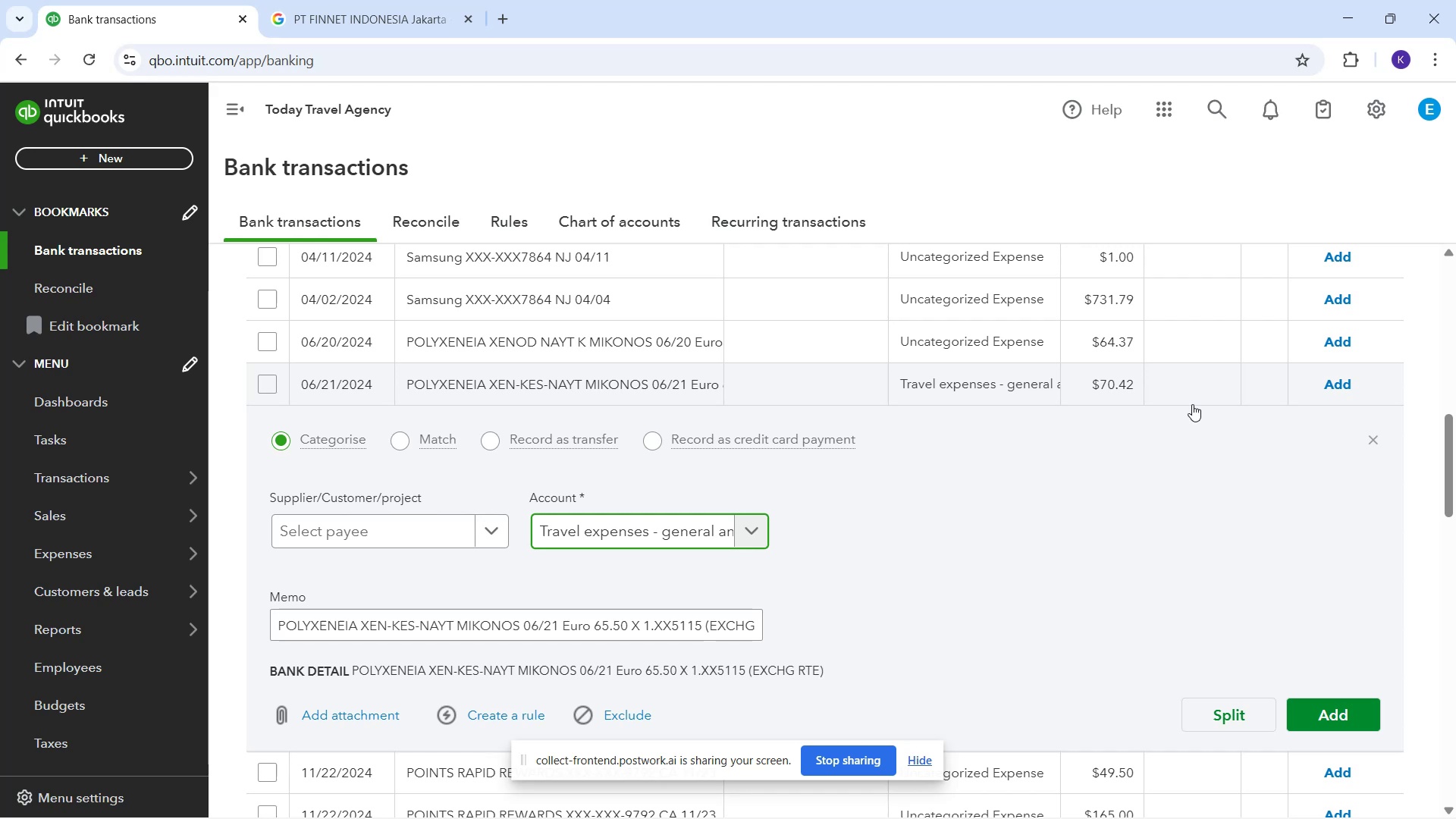 
wait(30.27)
 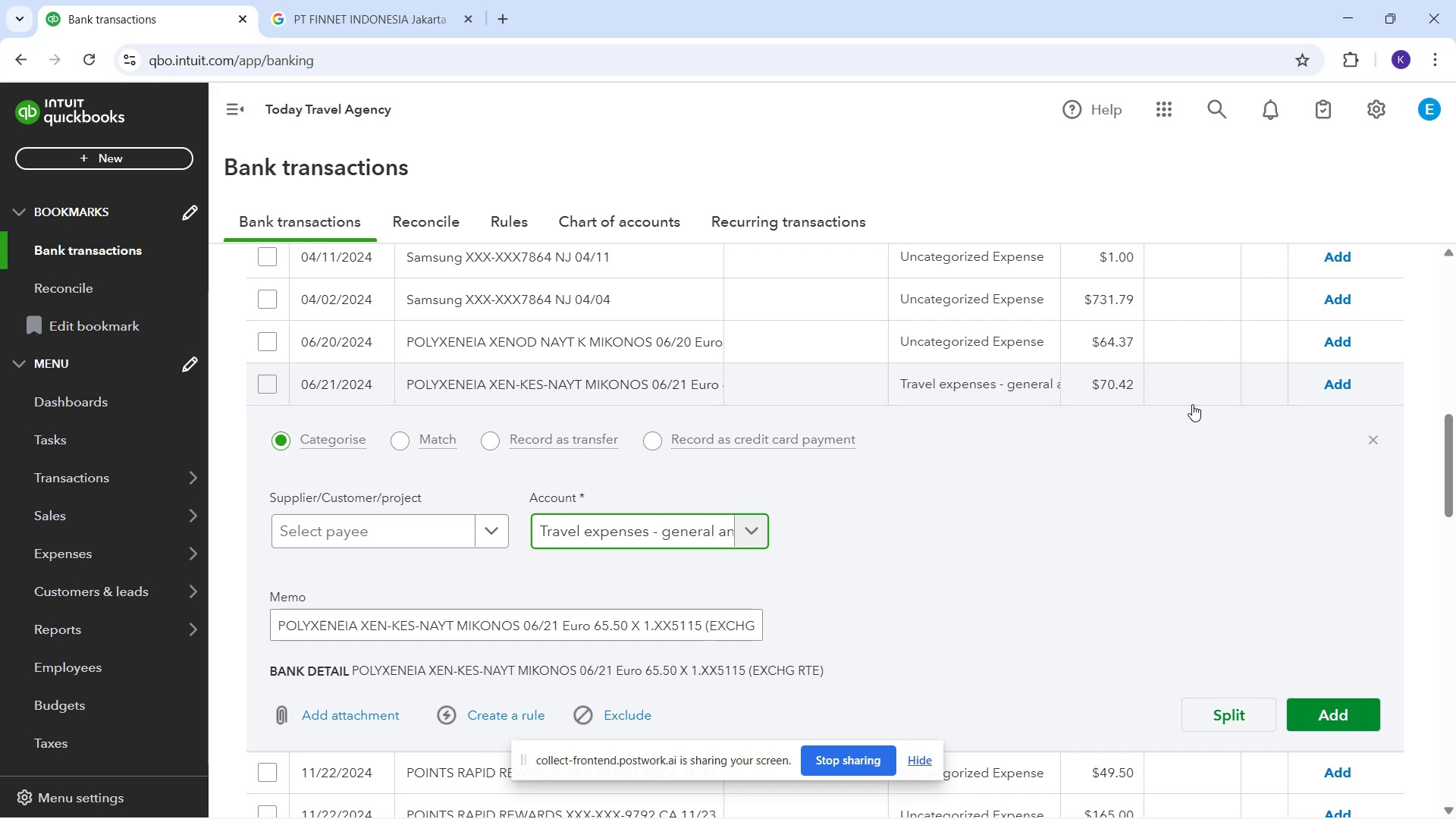 
hold_key(key=ShiftRight, duration=0.39)
 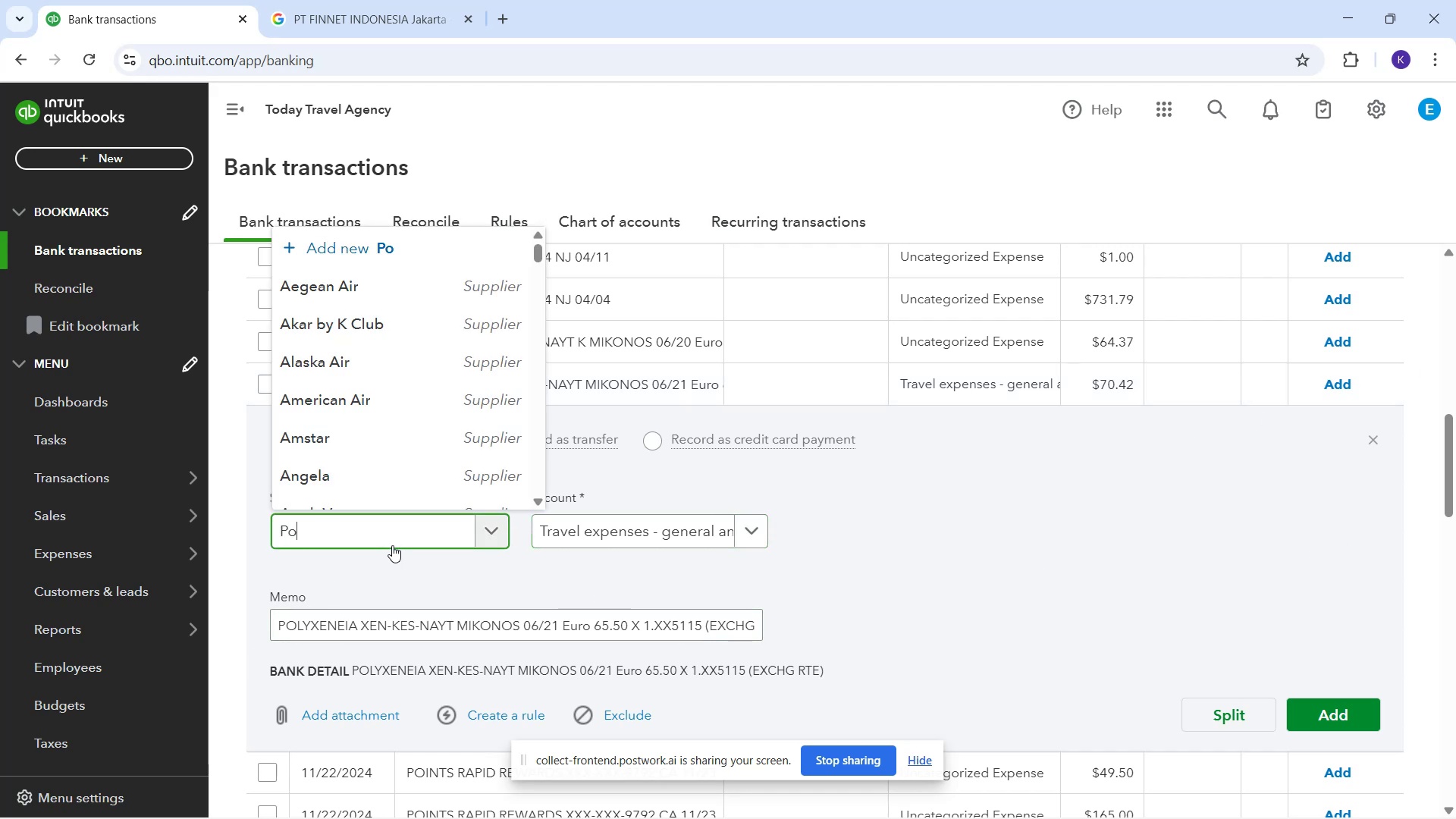 
hold_key(key=P, duration=0.45)
 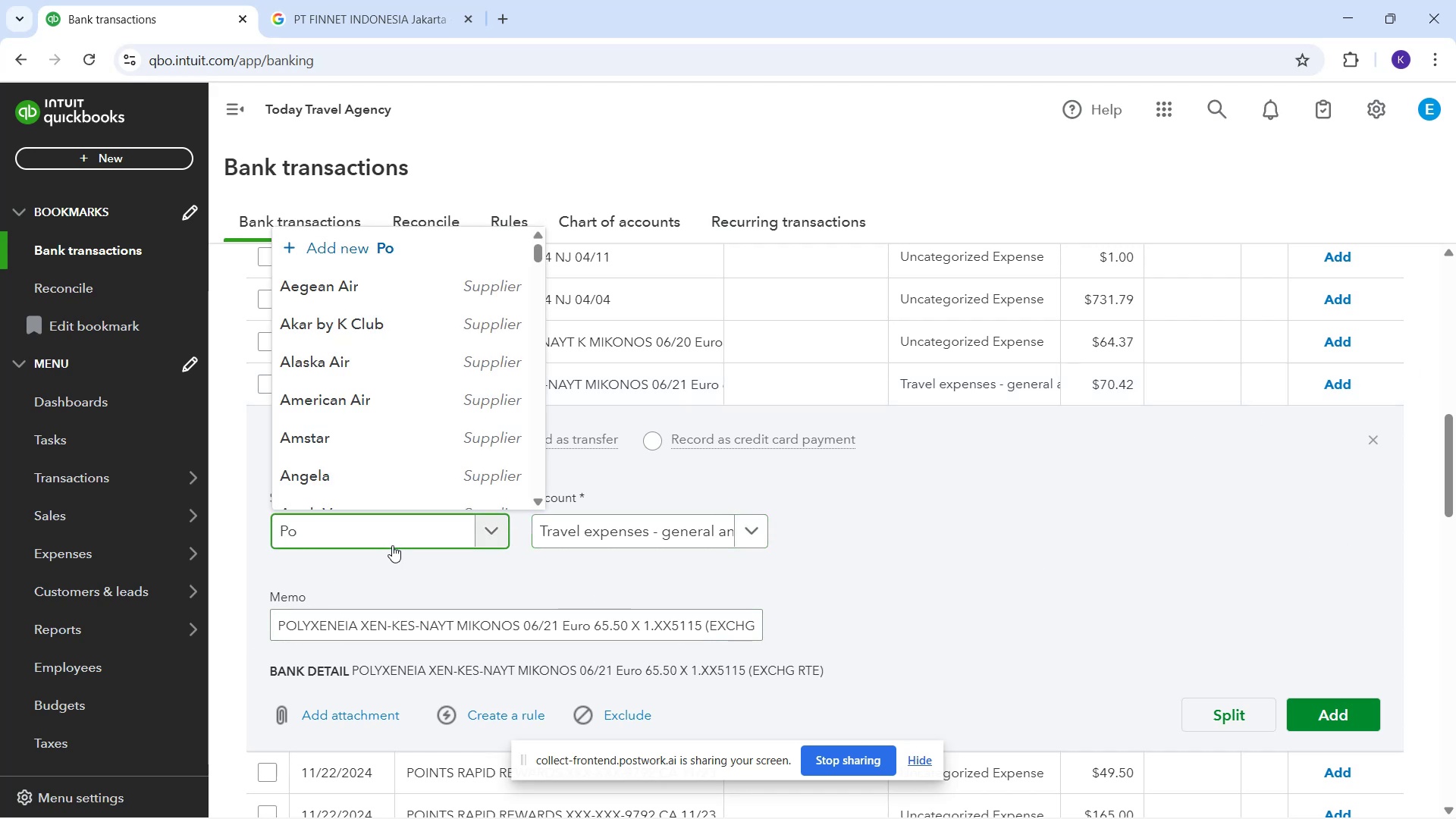 
type(olyxn)
key(Backspace)
type(eneia)
 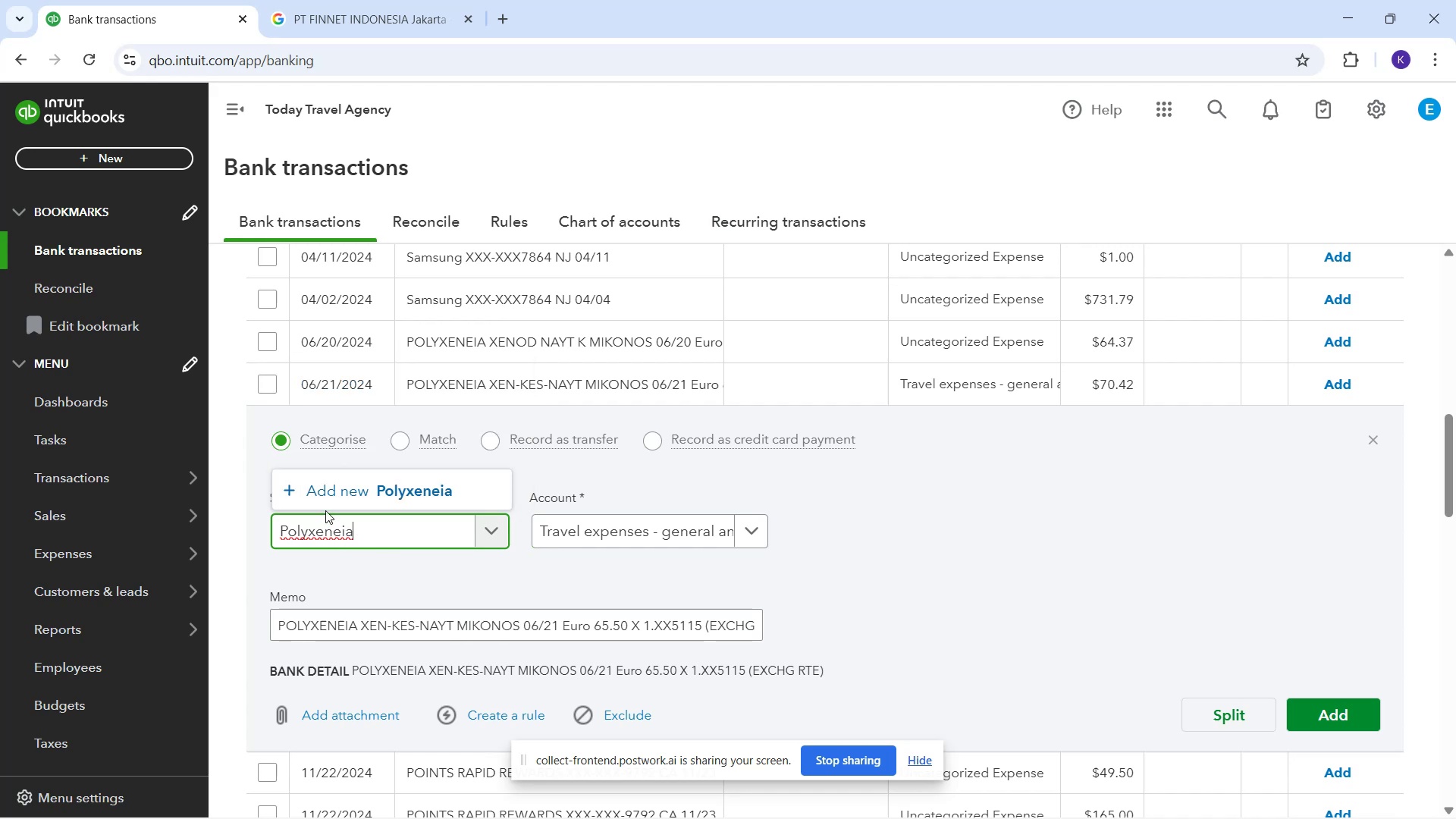 
wait(8.31)
 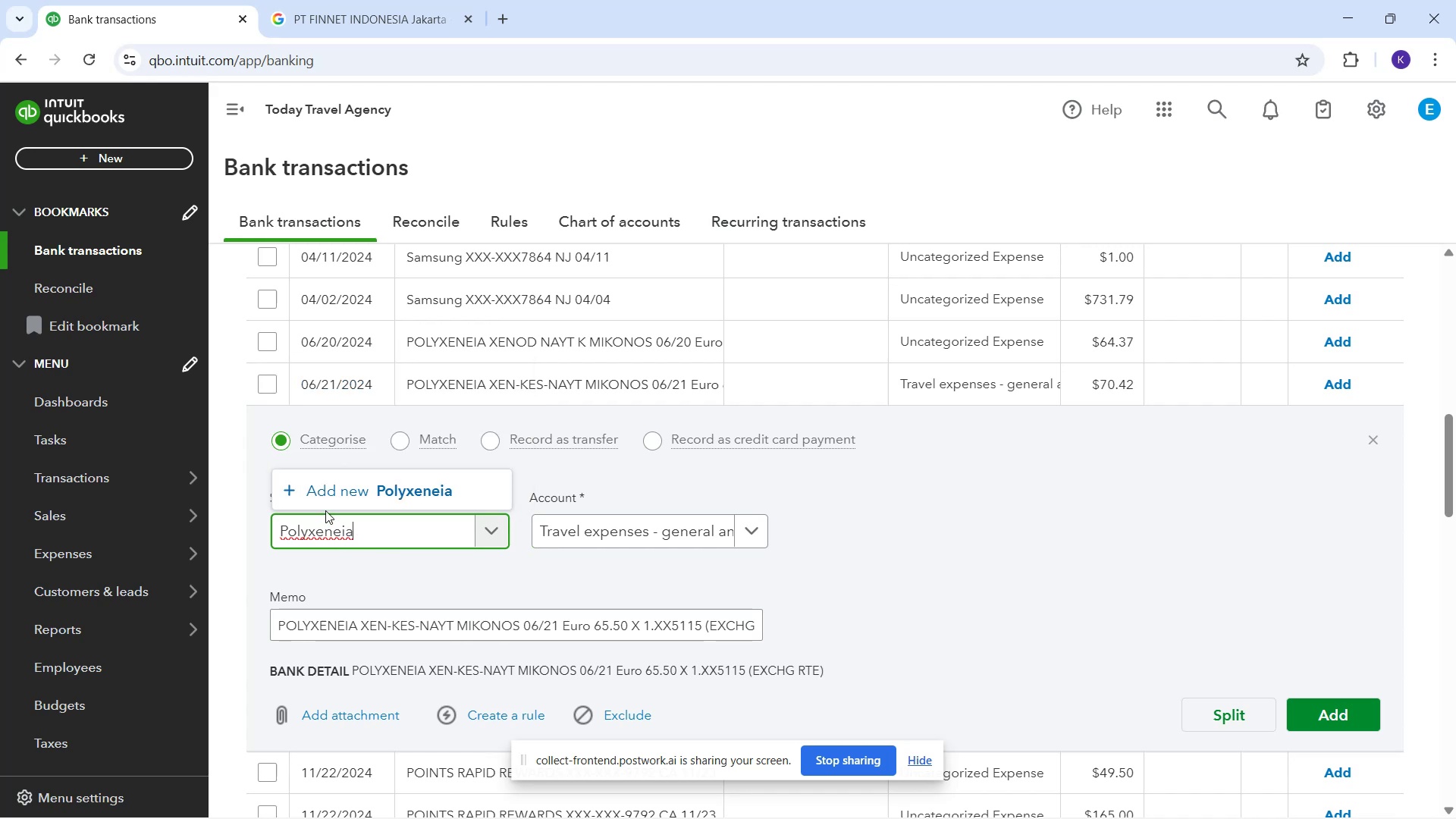 
left_click_drag(start_coordinate=[437, 458], to_coordinate=[449, 479])
 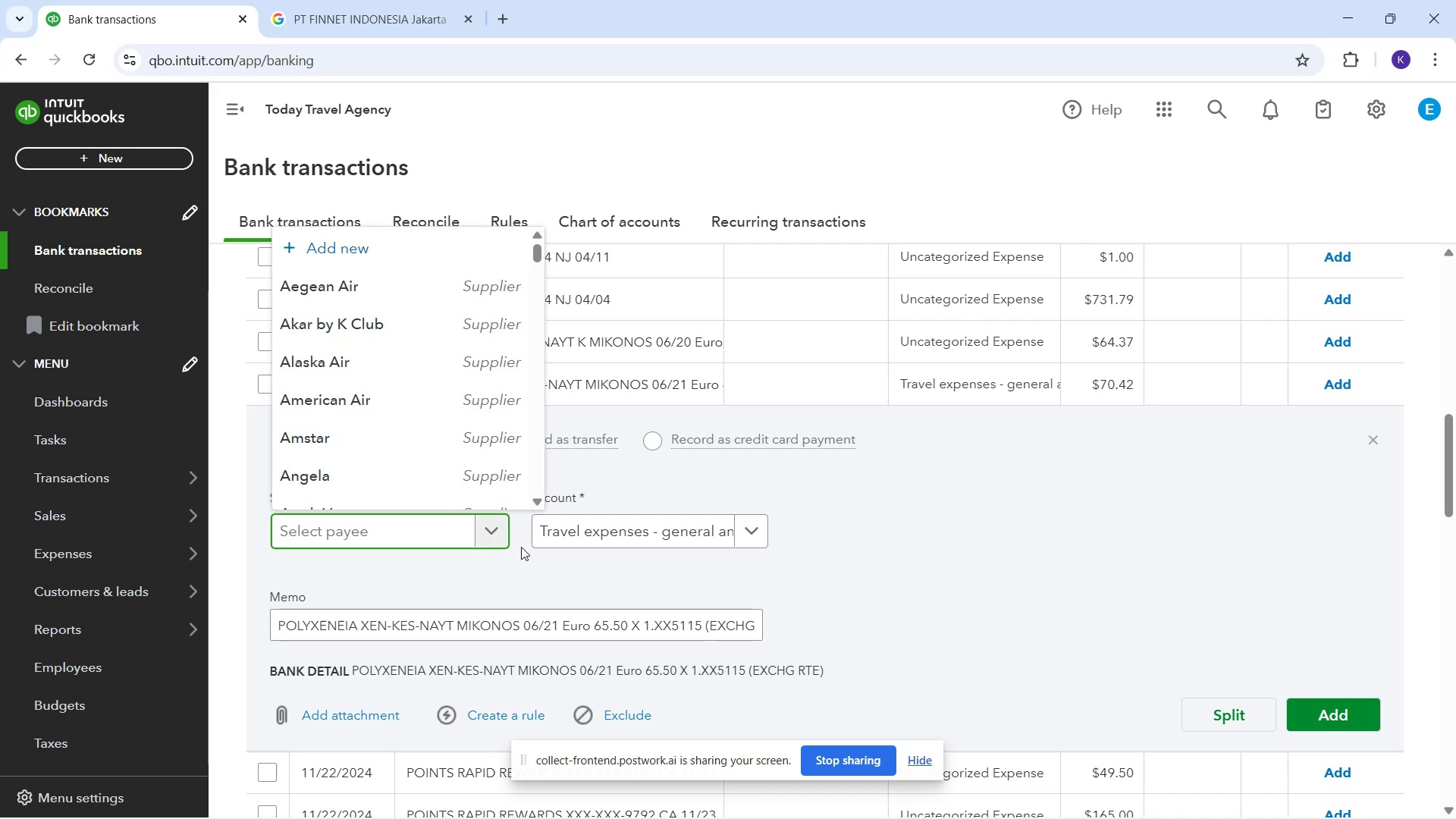 
type(Polyxeneia)
 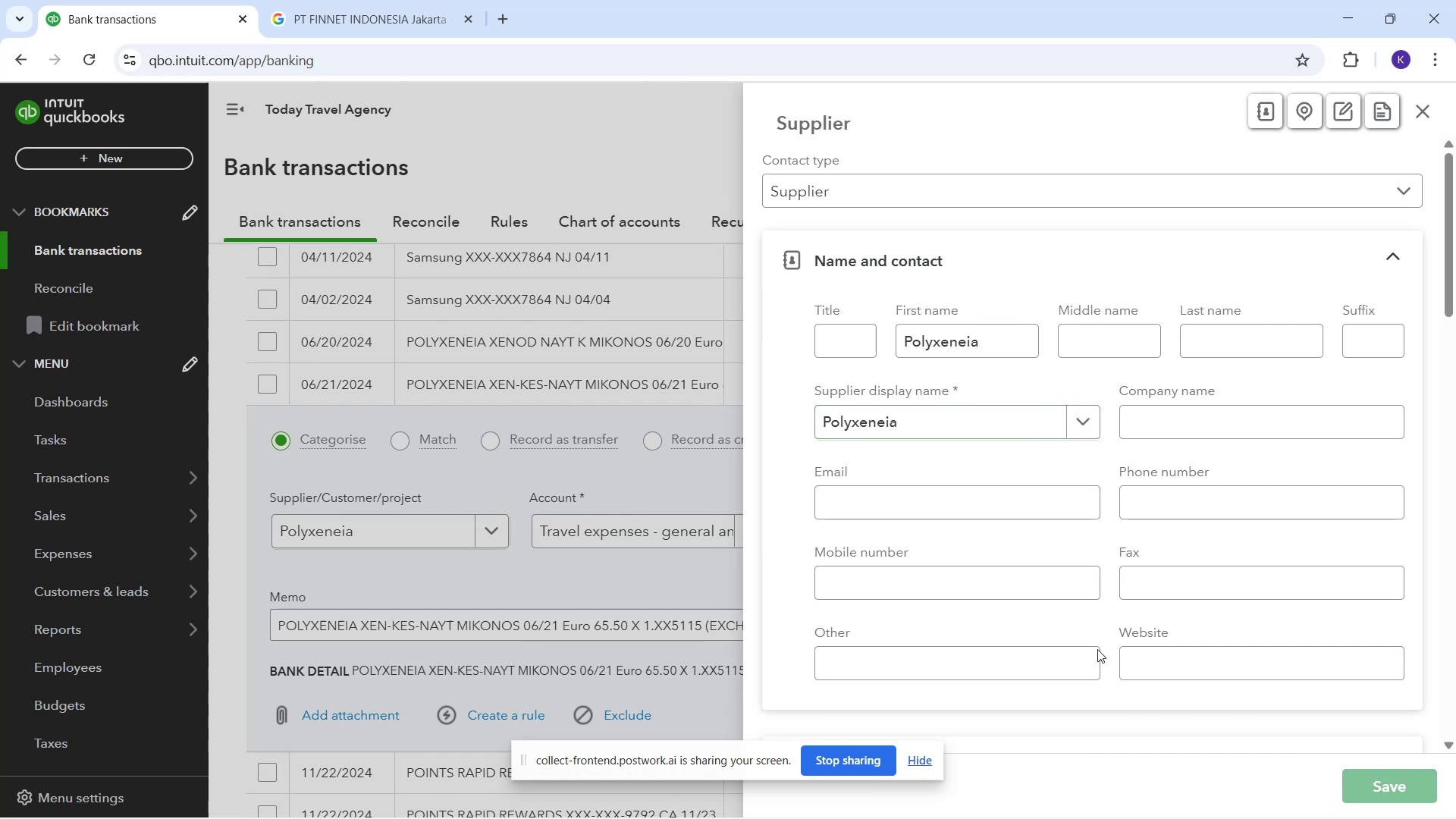 
wait(15.88)
 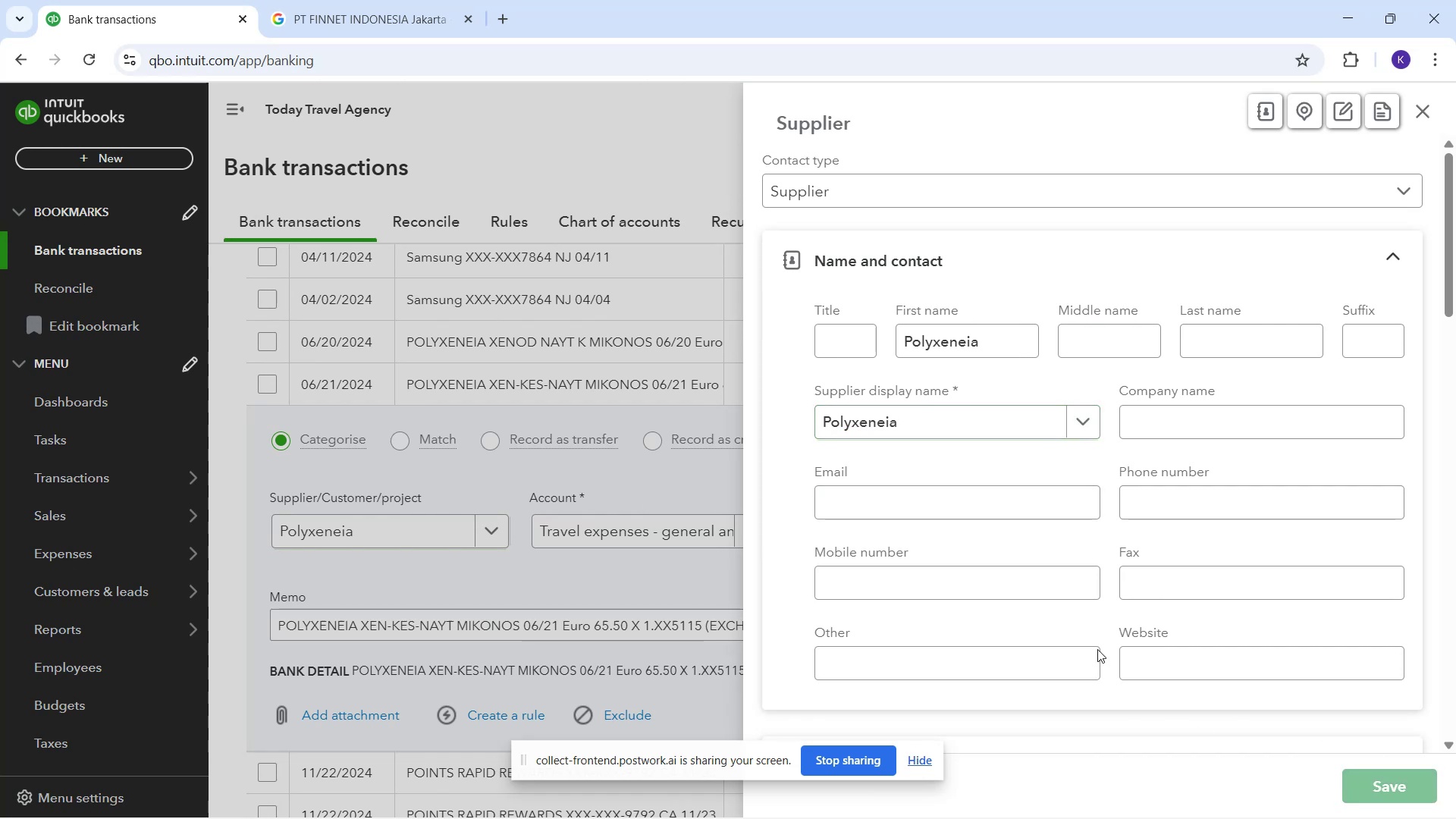 
left_click_drag(start_coordinate=[519, 624], to_coordinate=[262, 621])
 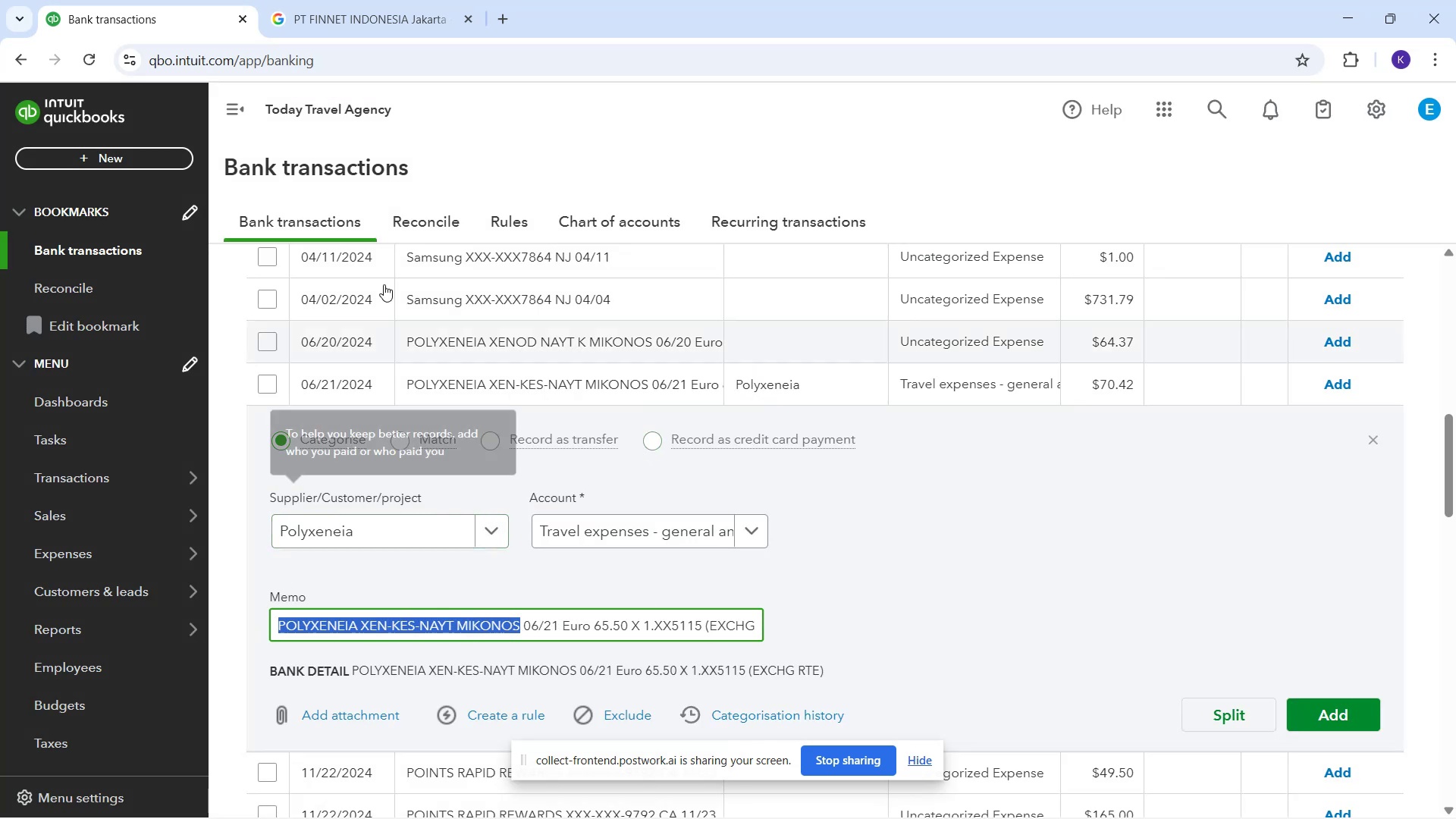 
key(Control+C)
 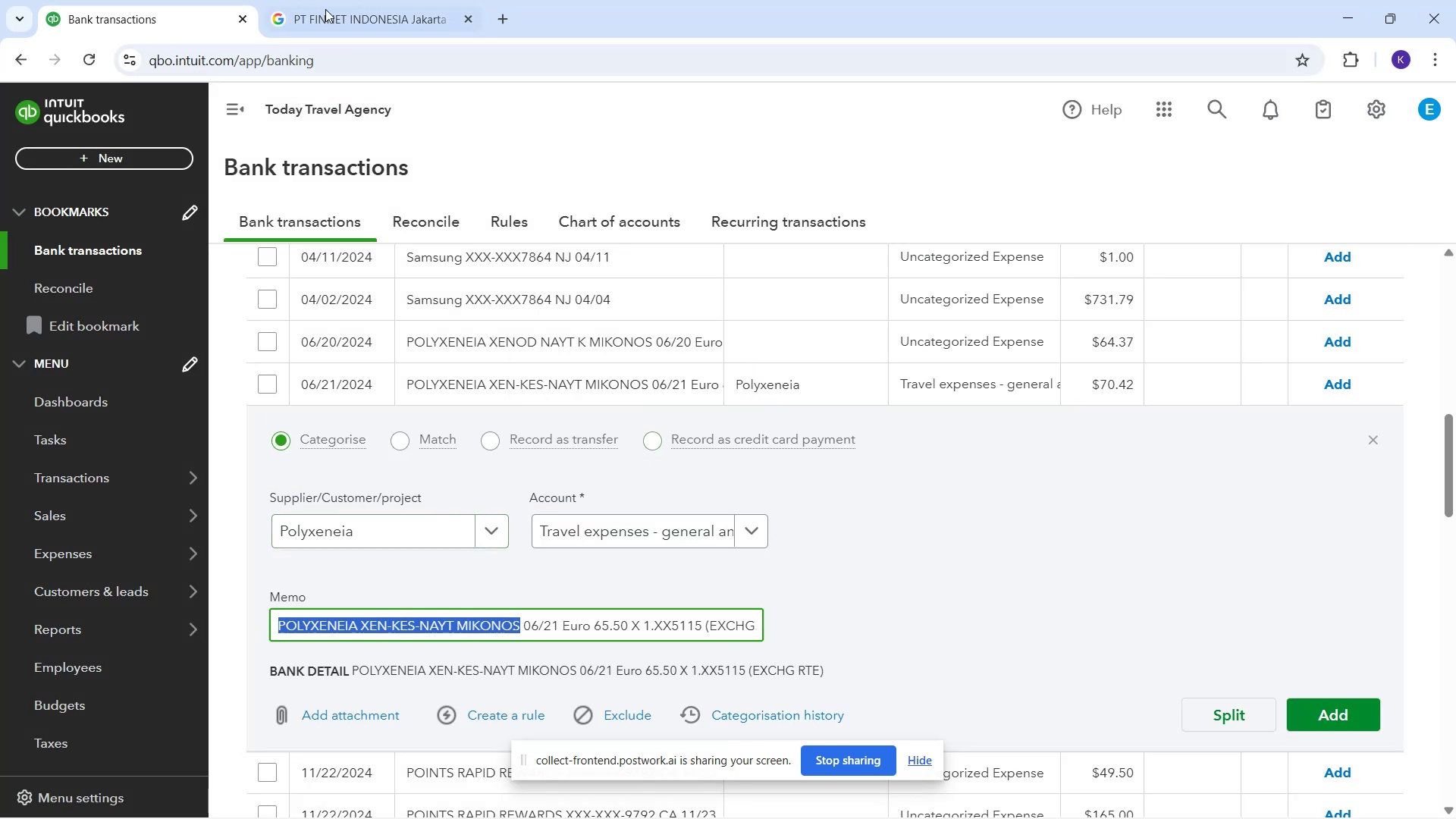 
left_click([314, 0])
 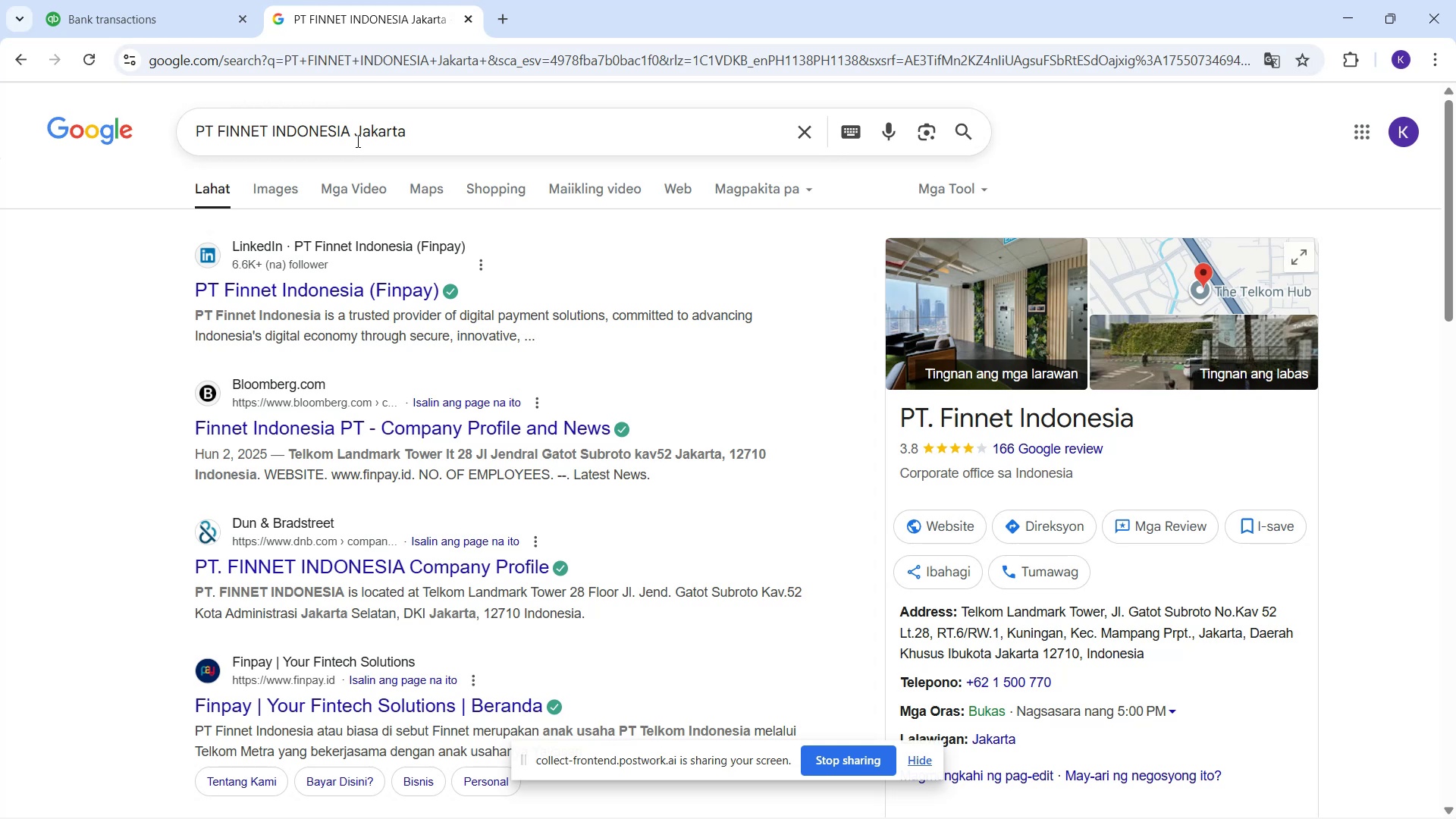 
key(Control+A)
 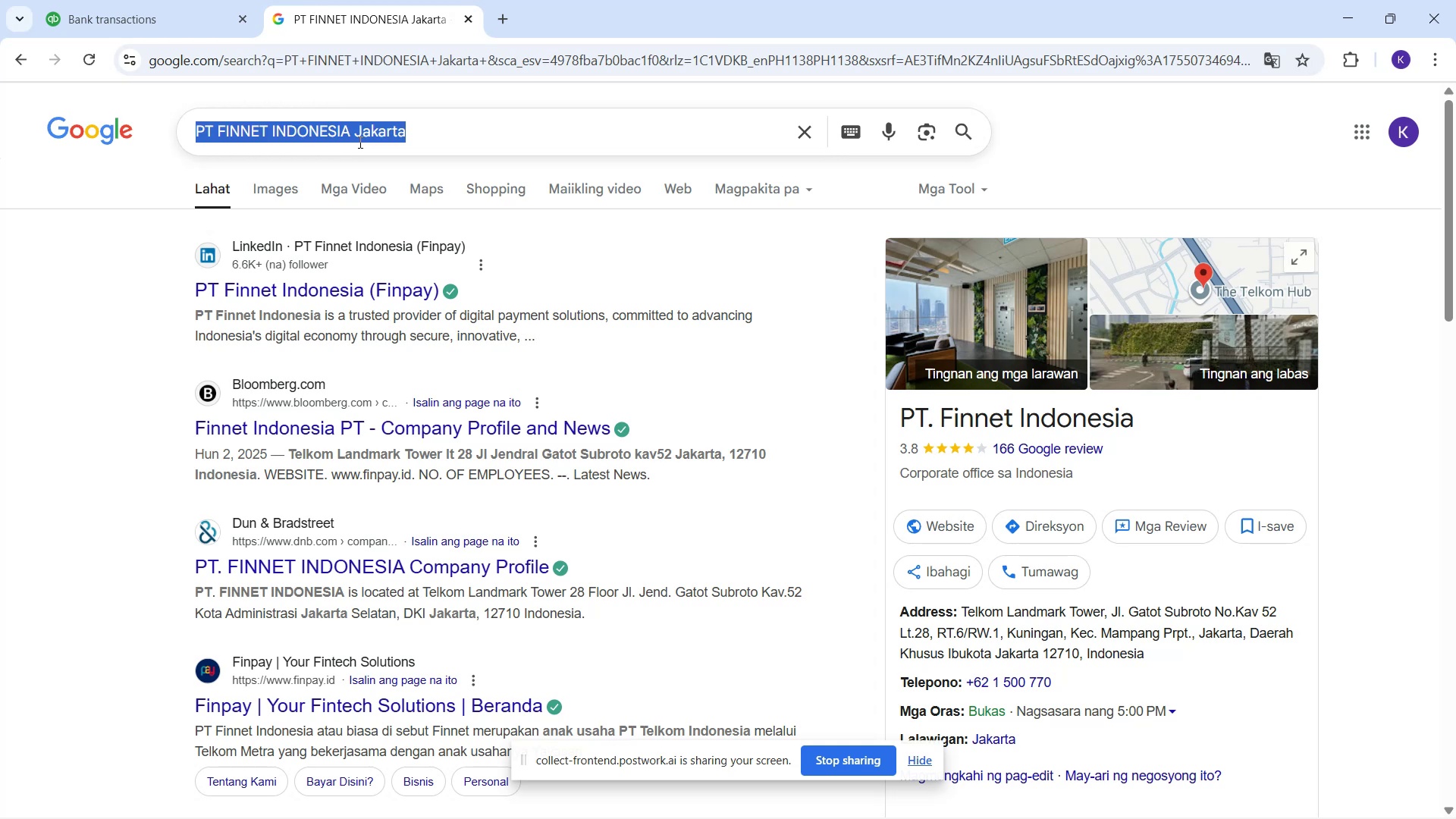 
key(Control+V)
 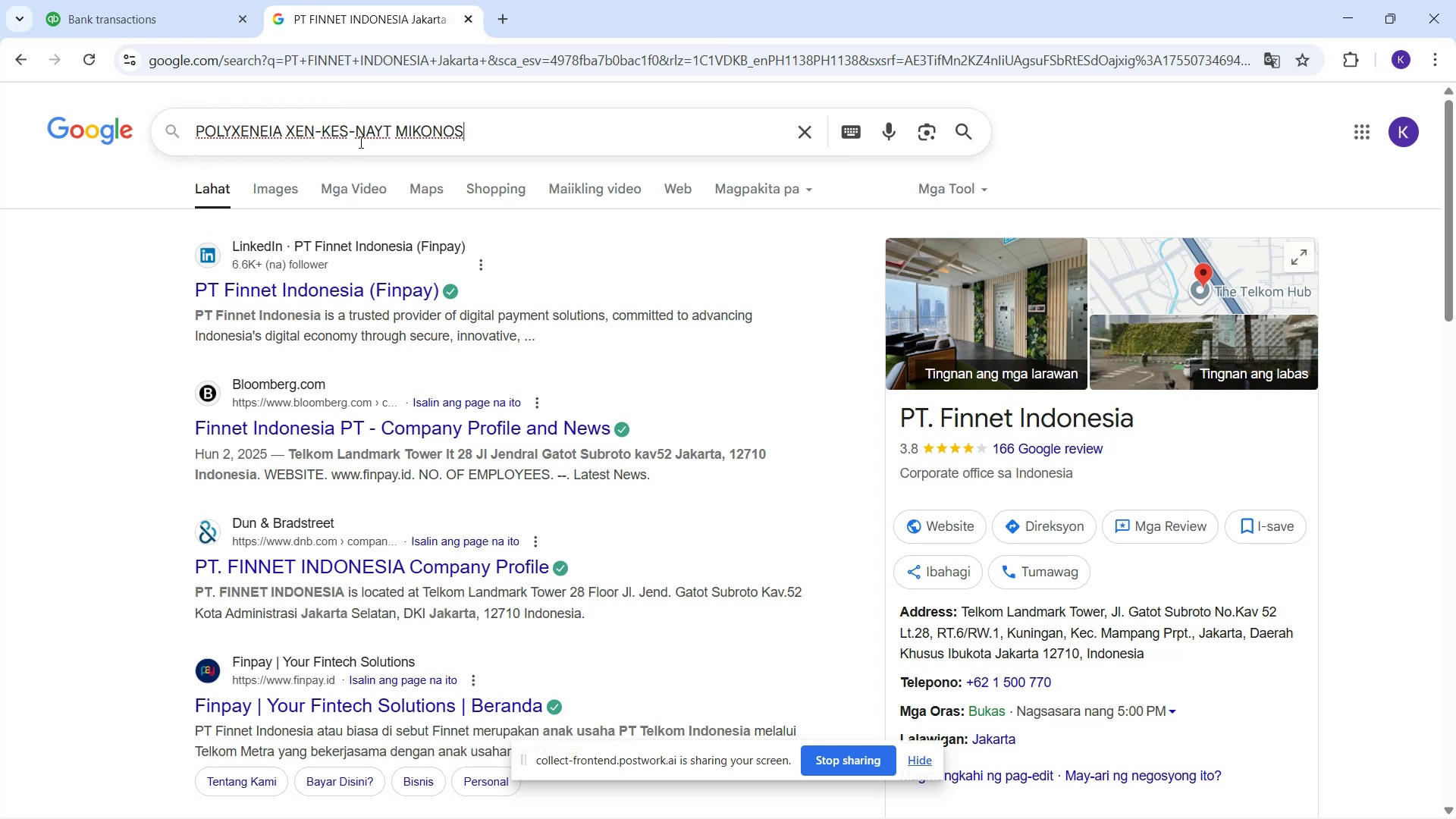 
key(Enter)
 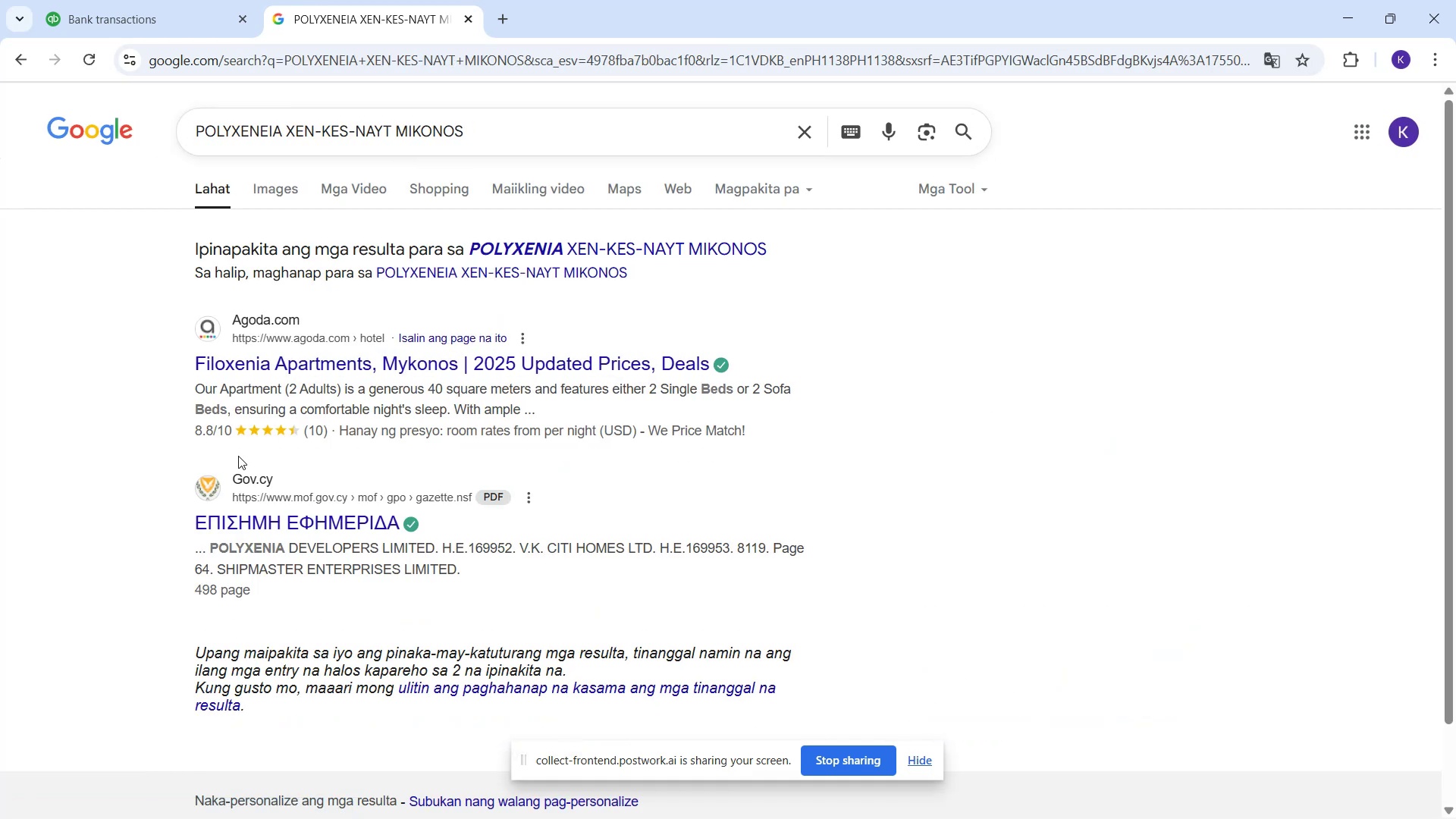 
wait(9.19)
 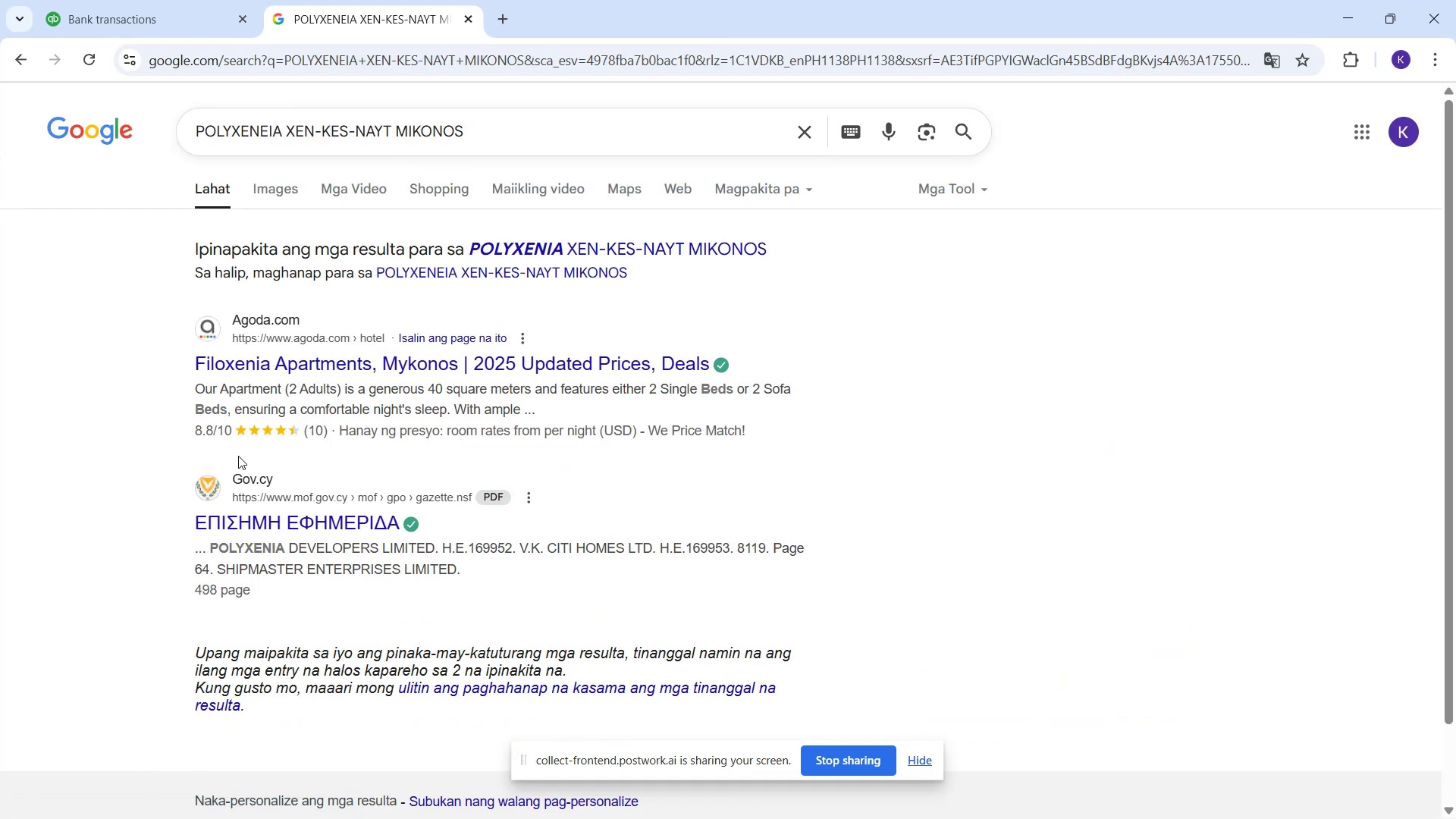 
left_click([149, 24])
 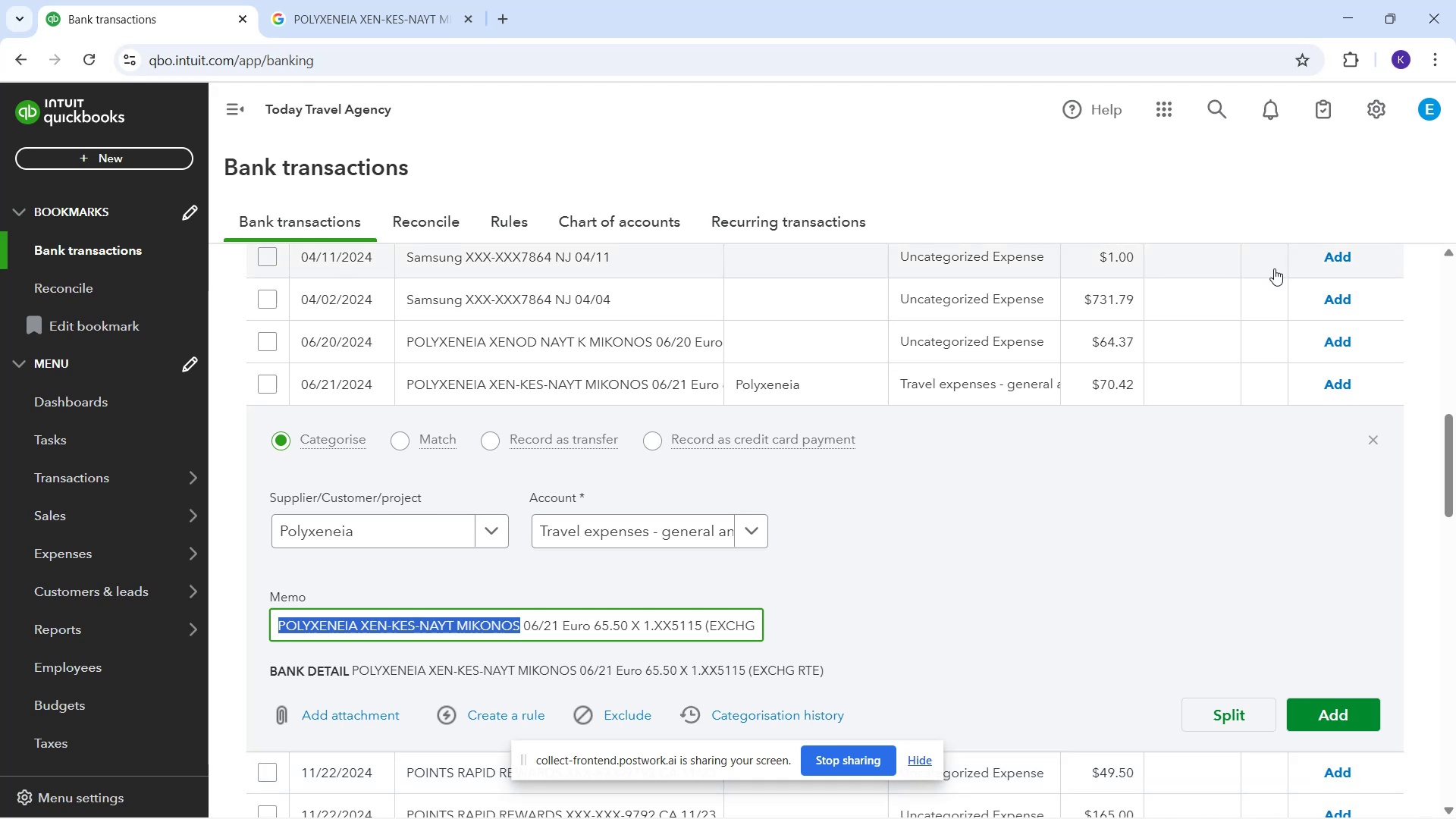 
wait(32.11)
 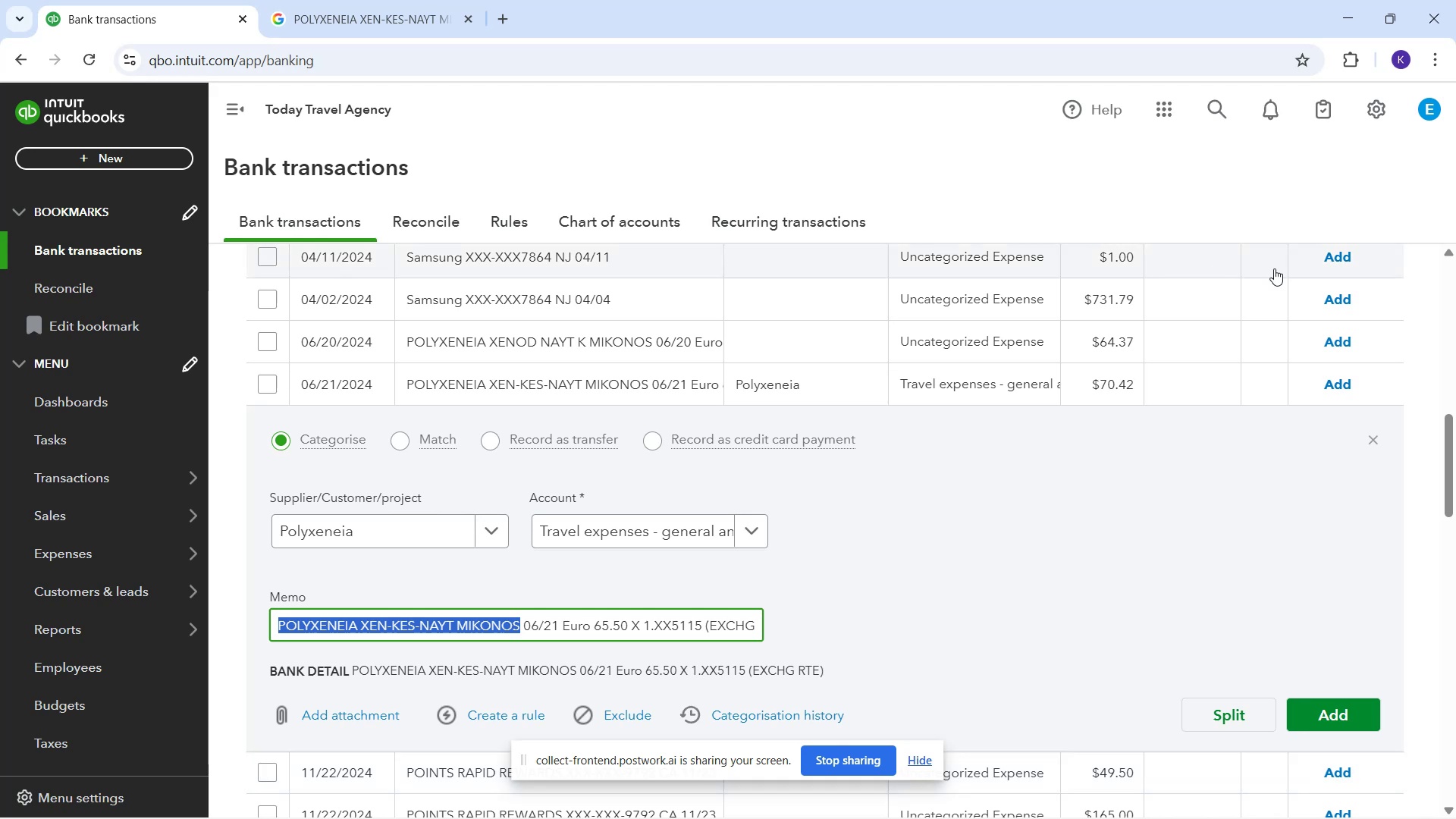 
scroll: coordinate [1063, 569], scroll_direction: down, amount: 19.0
 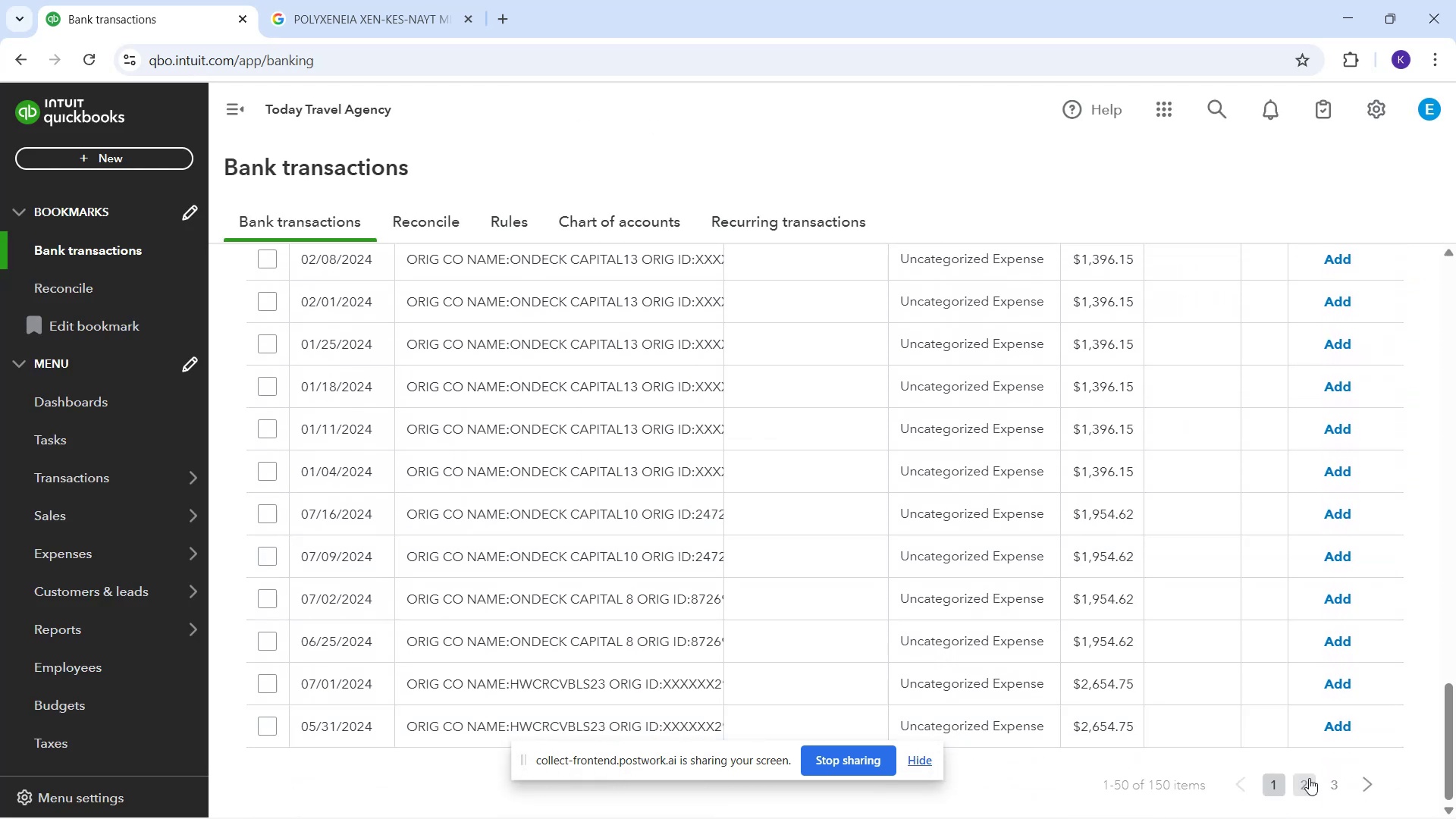 
left_click([1313, 781])
 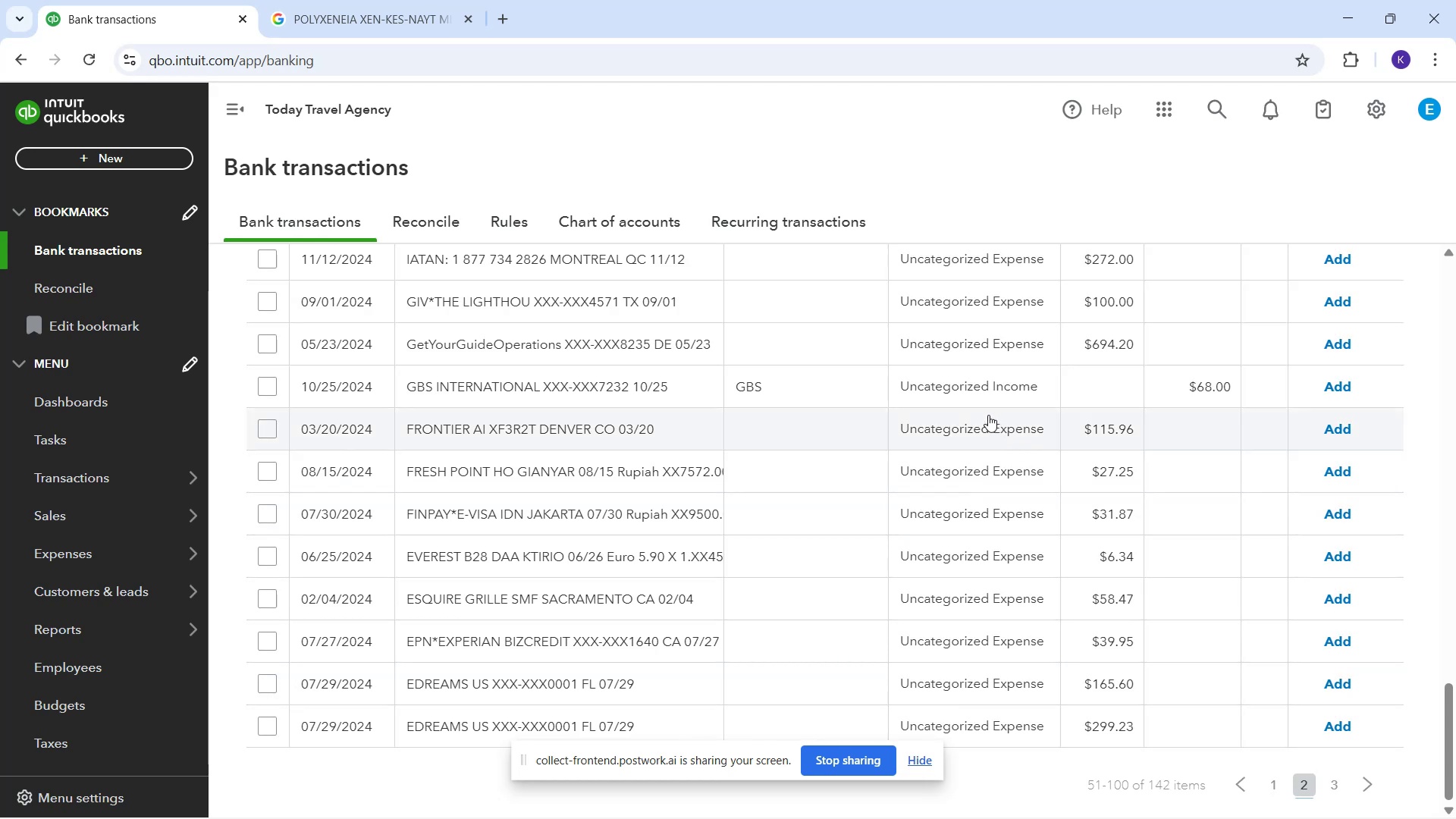 
wait(6.95)
 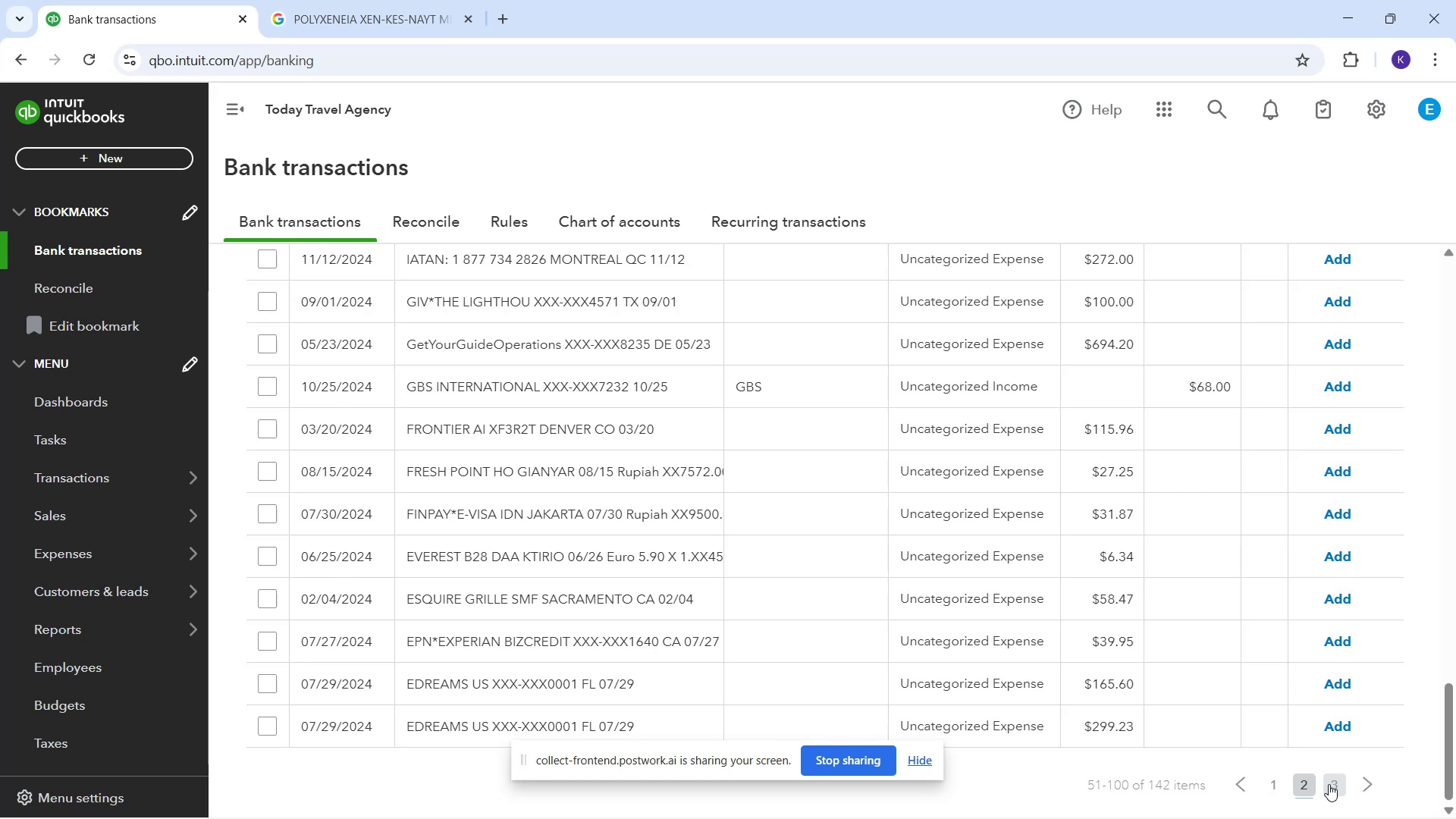 
left_click([1341, 389])
 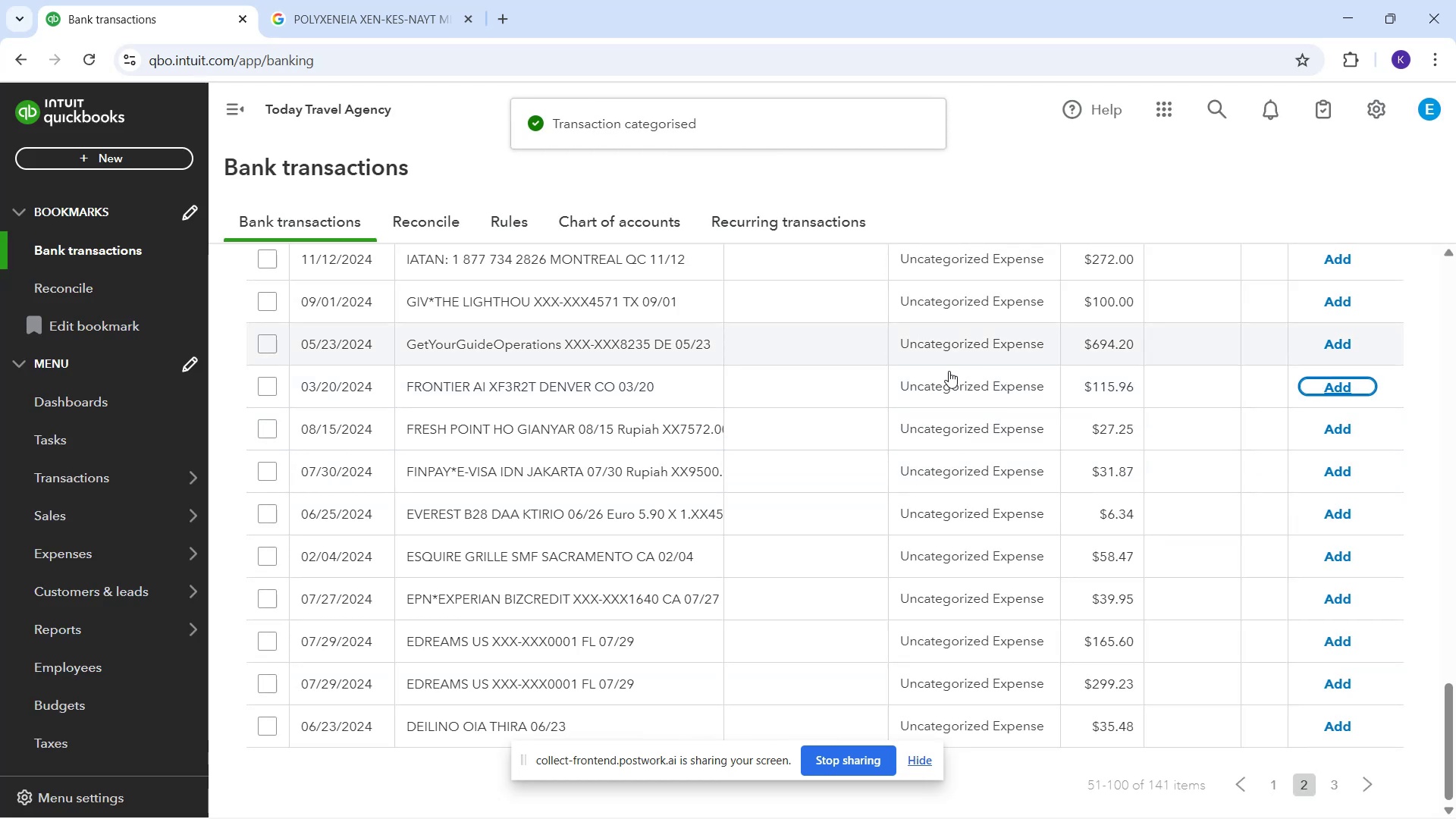 
wait(5.61)
 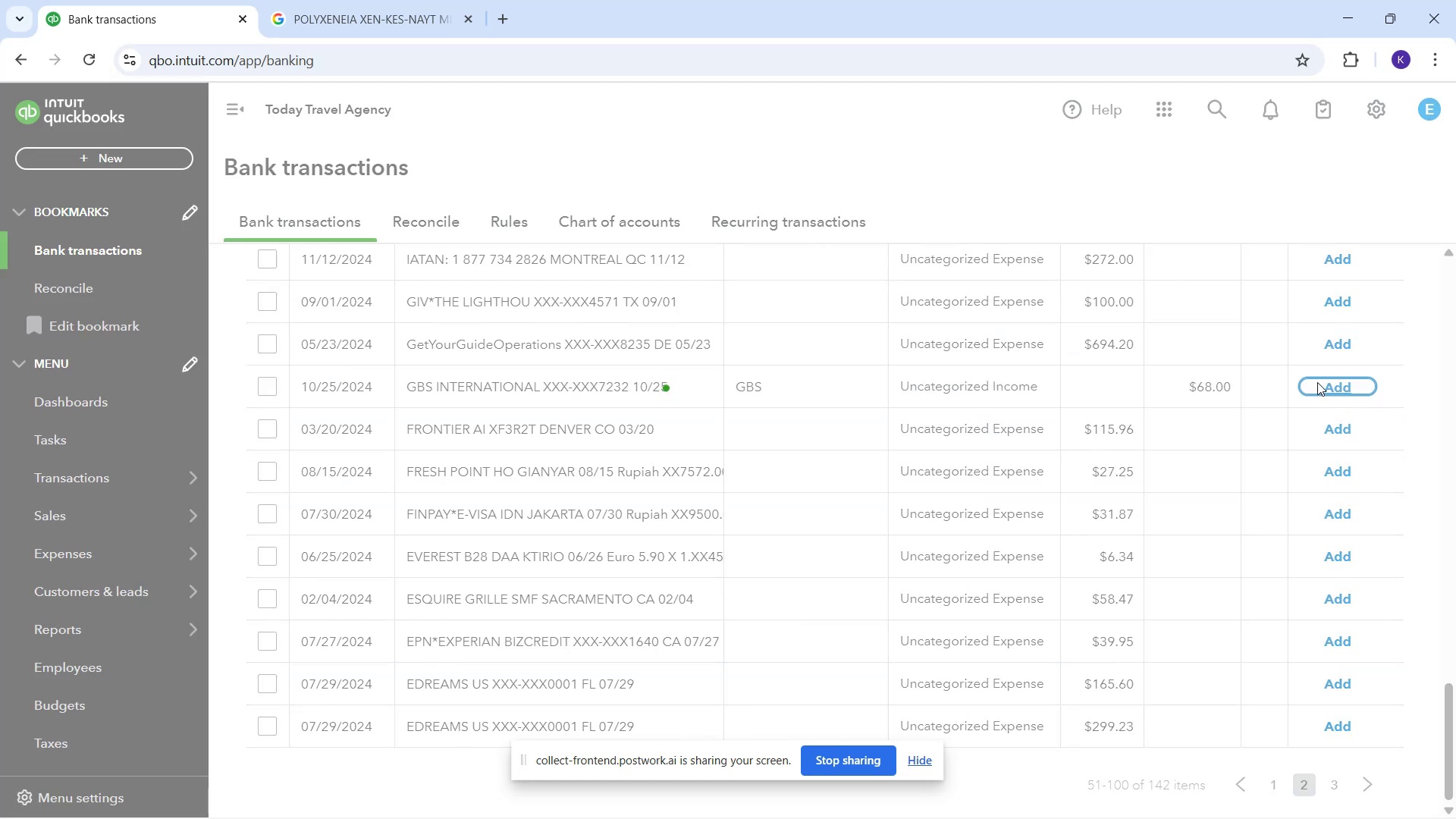 
scroll: coordinate [651, 525], scroll_direction: none, amount: 0.0
 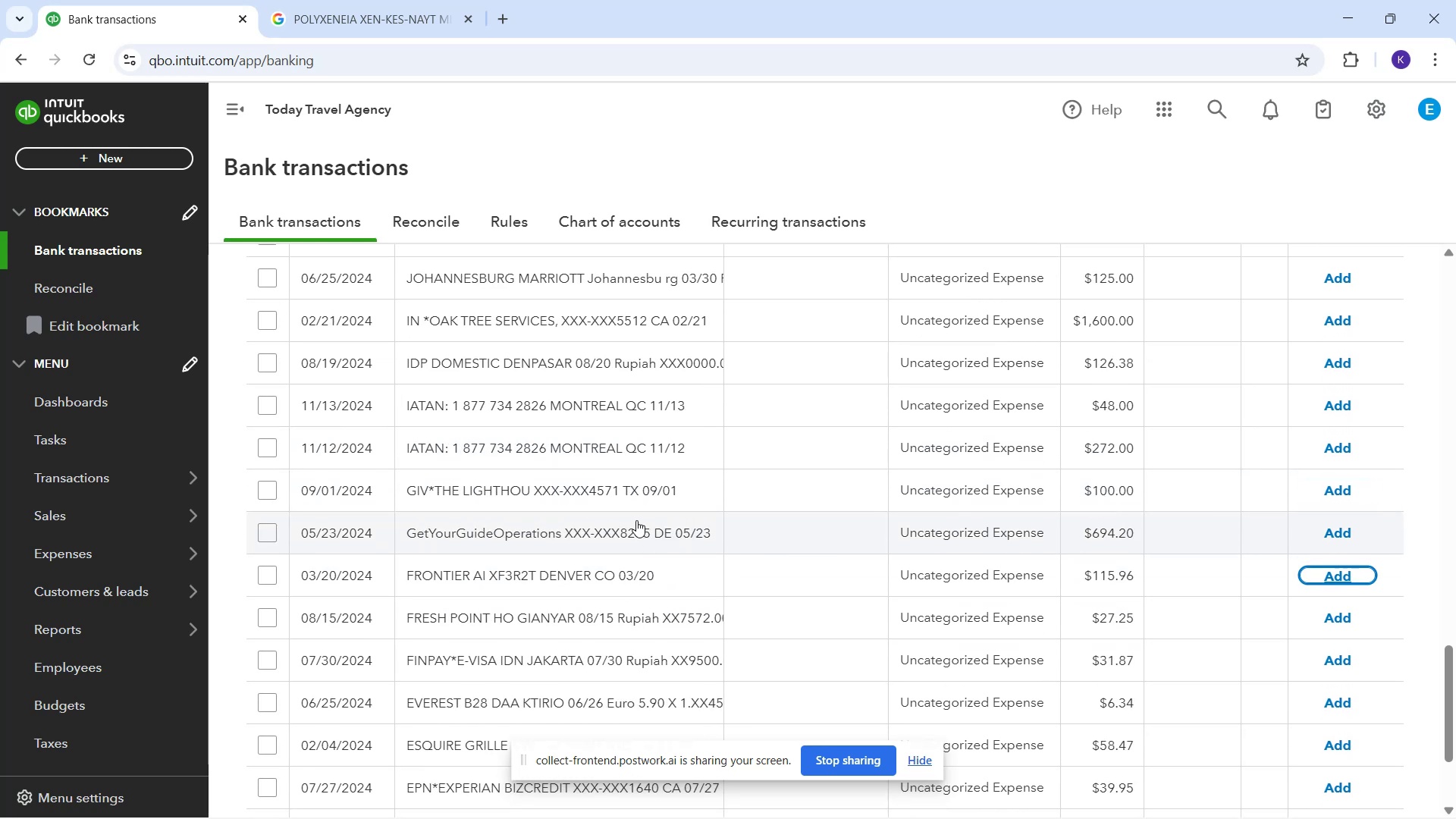 
scroll: coordinate [630, 516], scroll_direction: up, amount: 7.0
 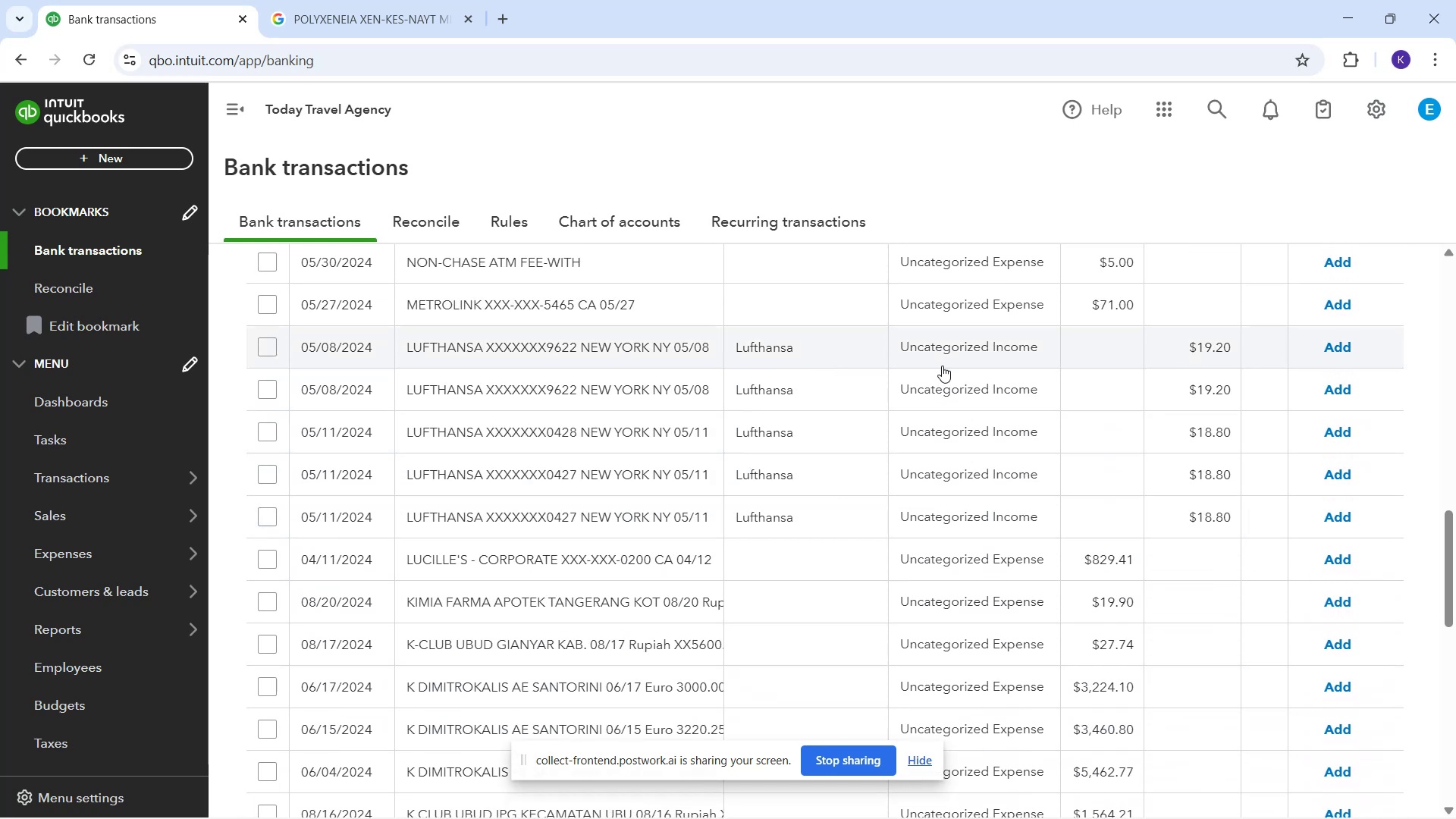 
wait(11.4)
 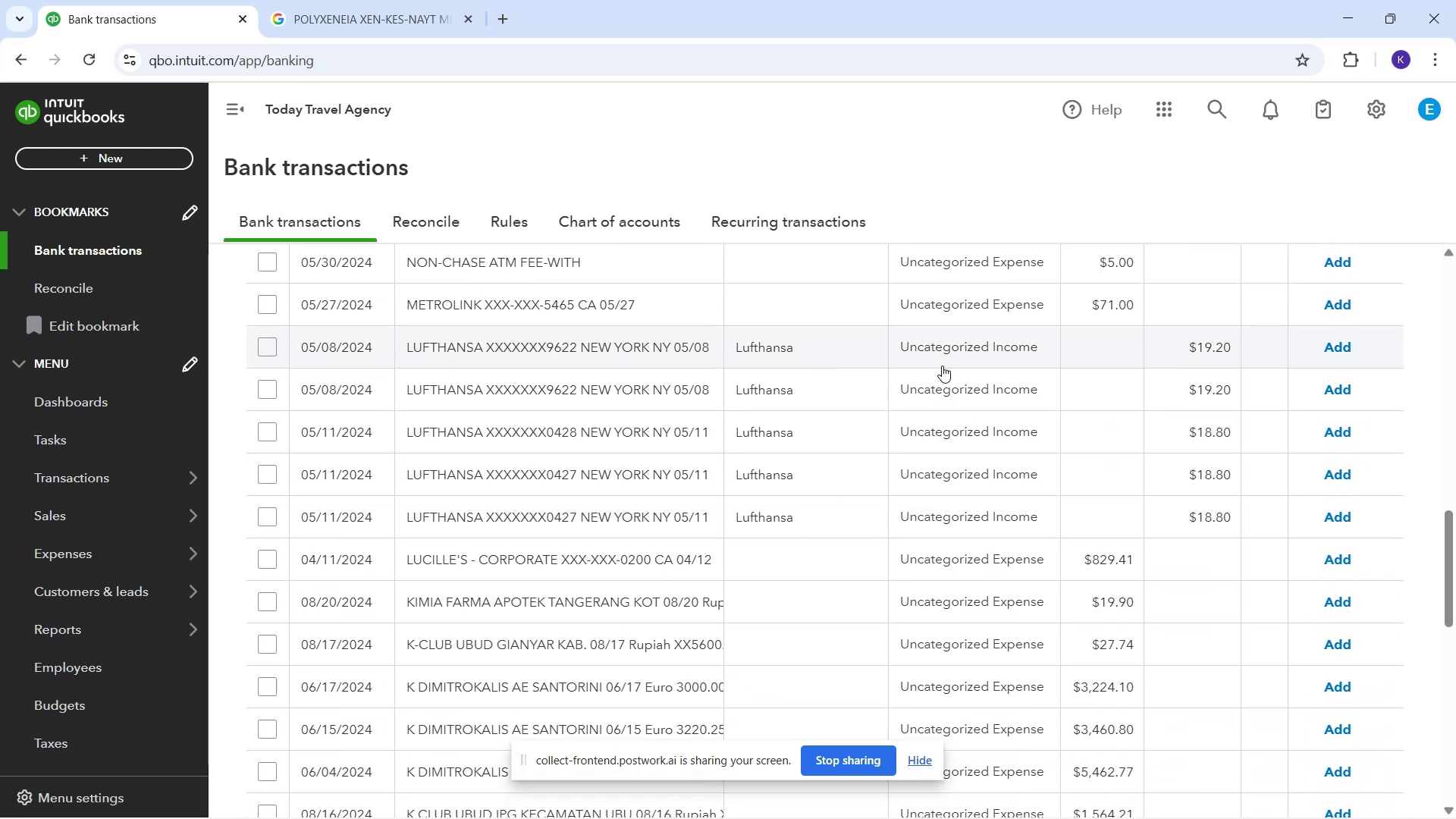 
left_click([479, 386])
 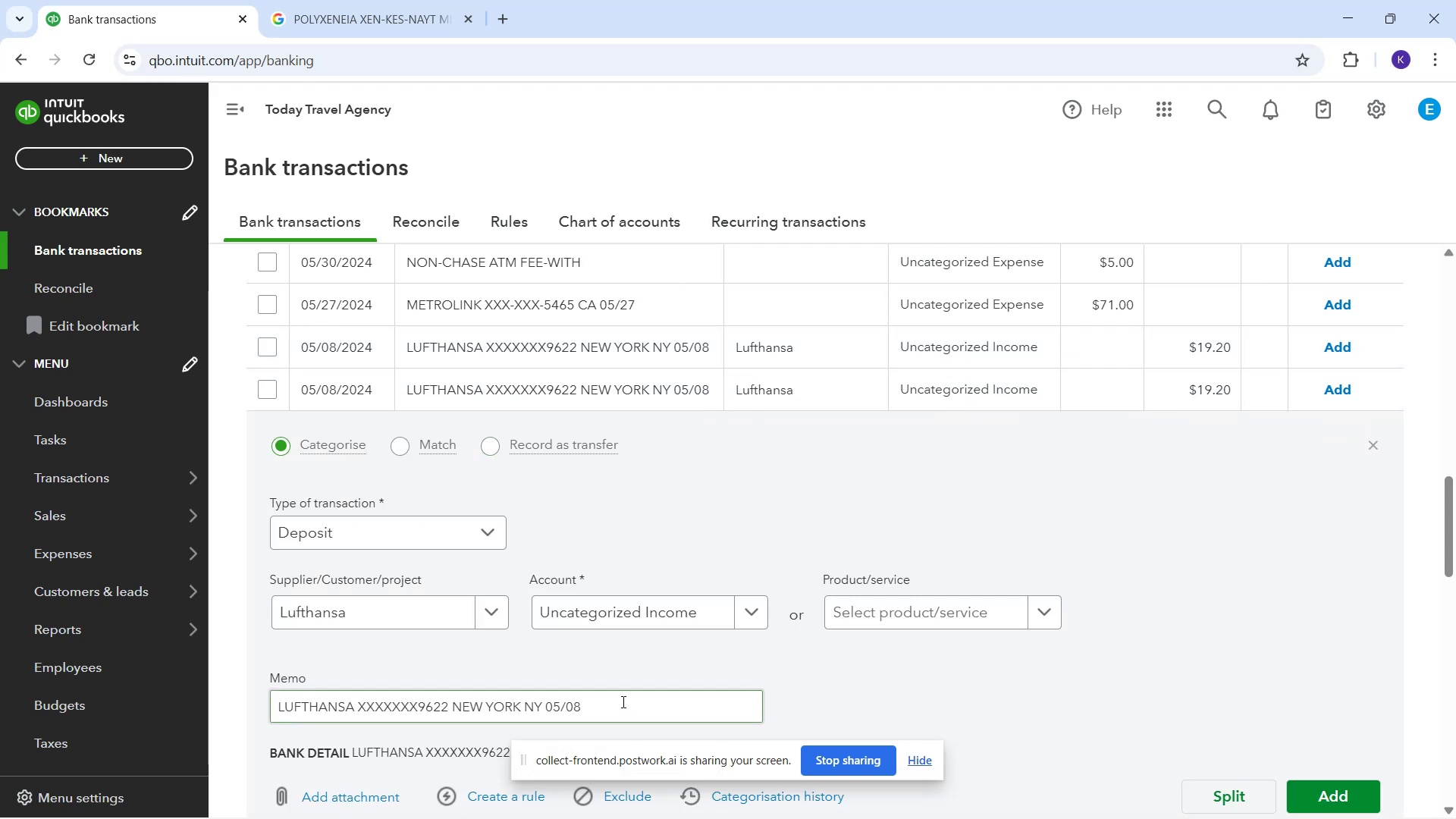 
scroll: coordinate [626, 666], scroll_direction: down, amount: 1.0
 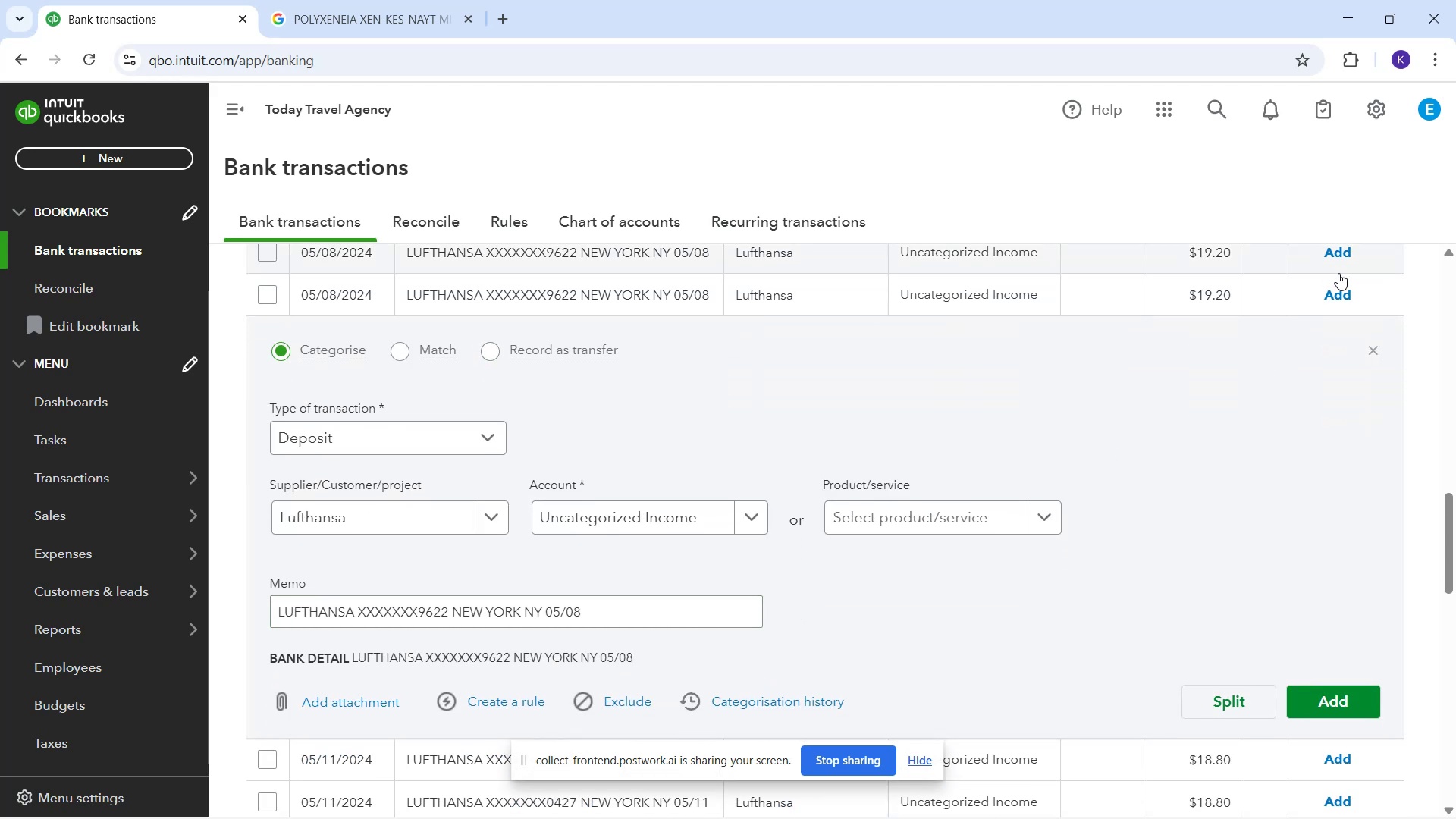 
left_click([1352, 290])
 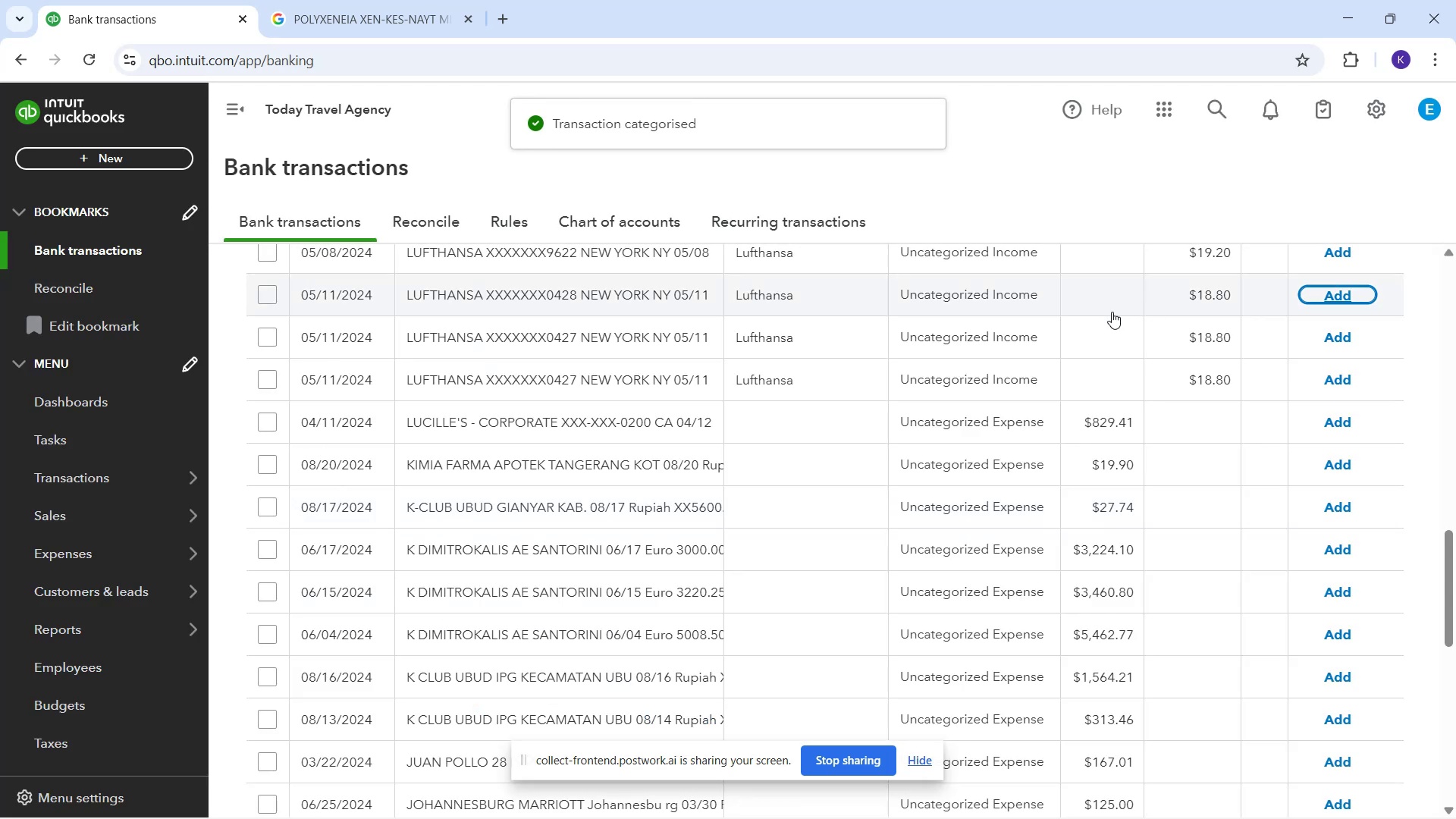 
wait(7.43)
 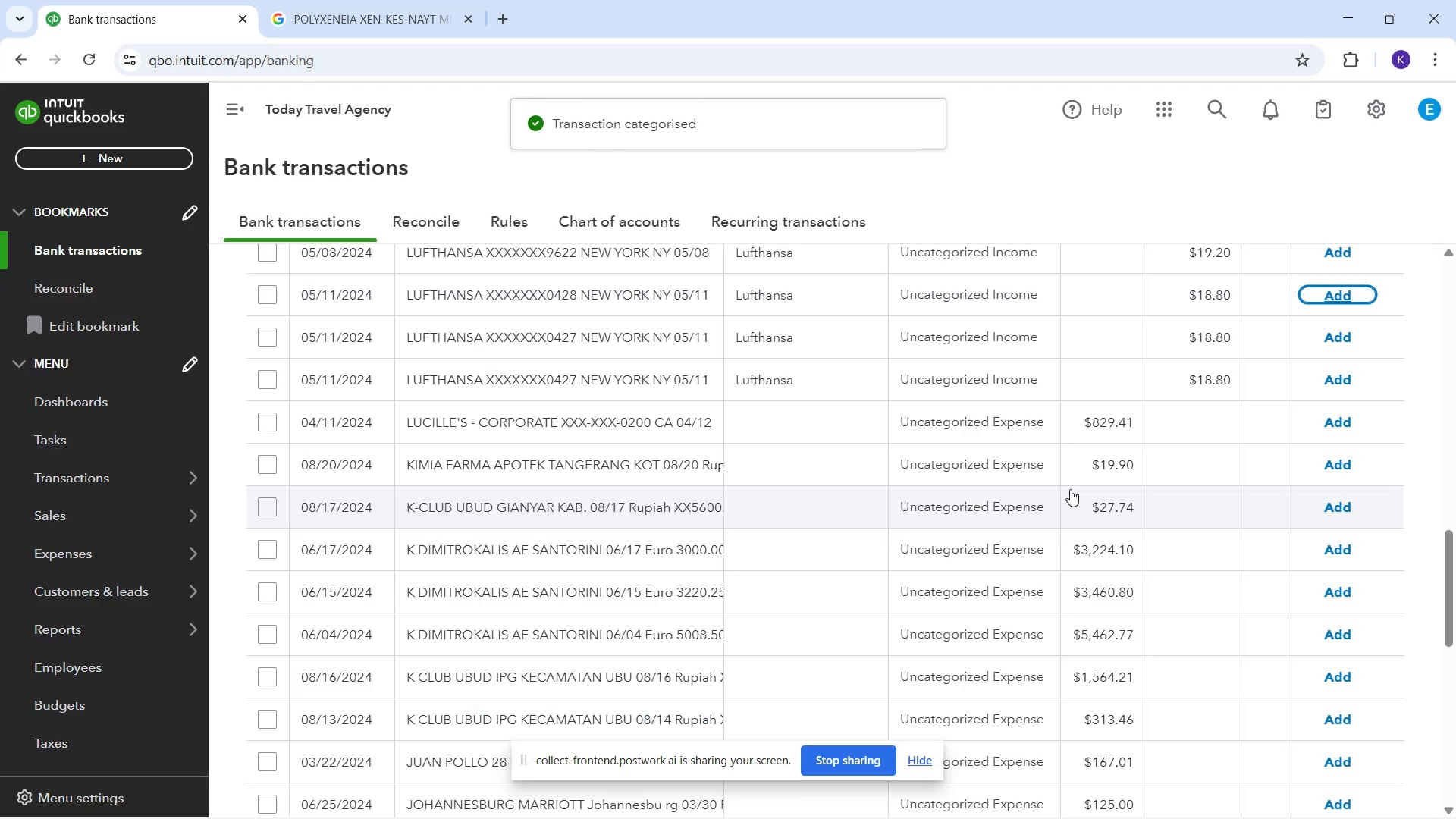 
left_click([1327, 297])
 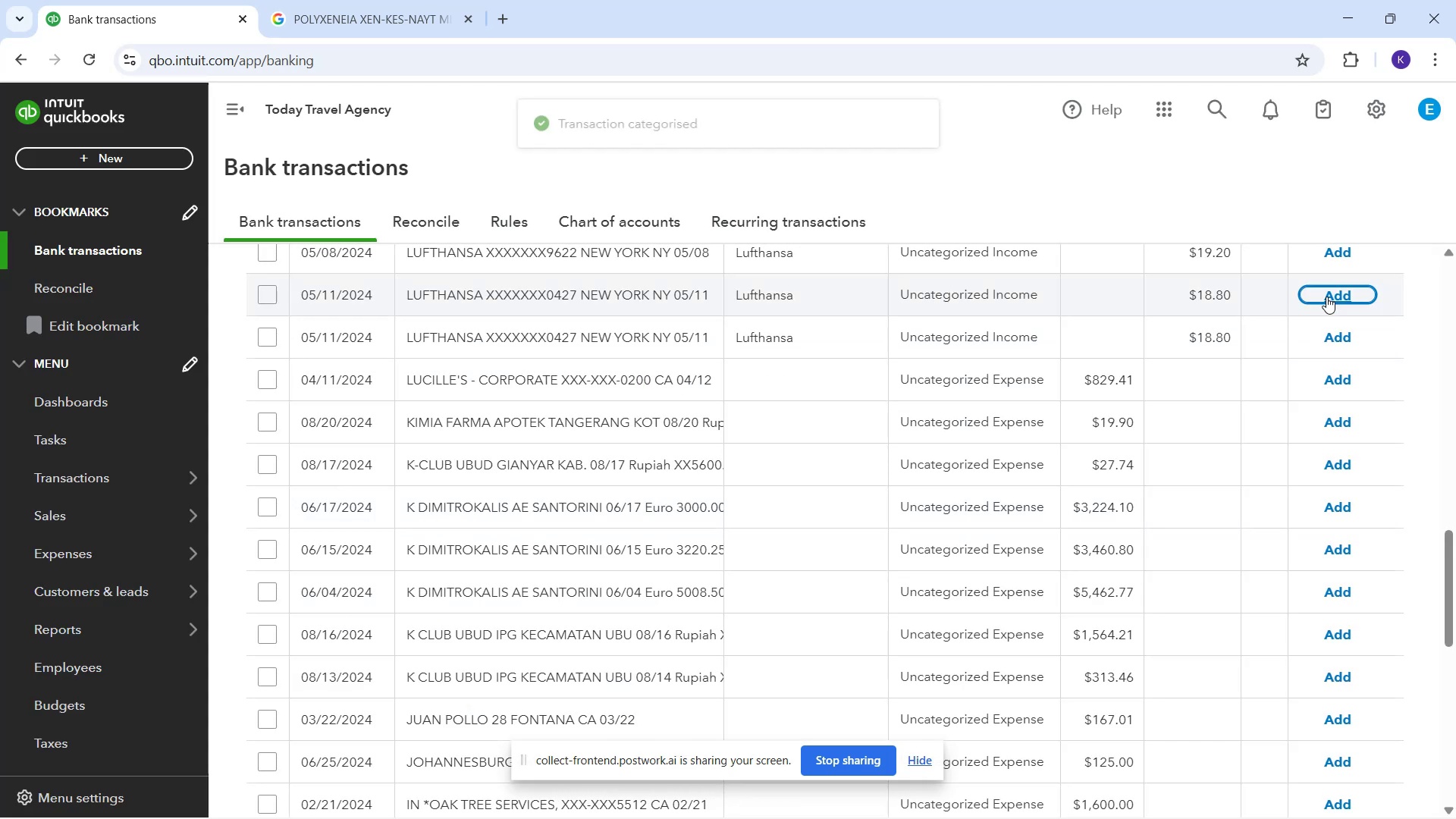 
left_click([1326, 297])
 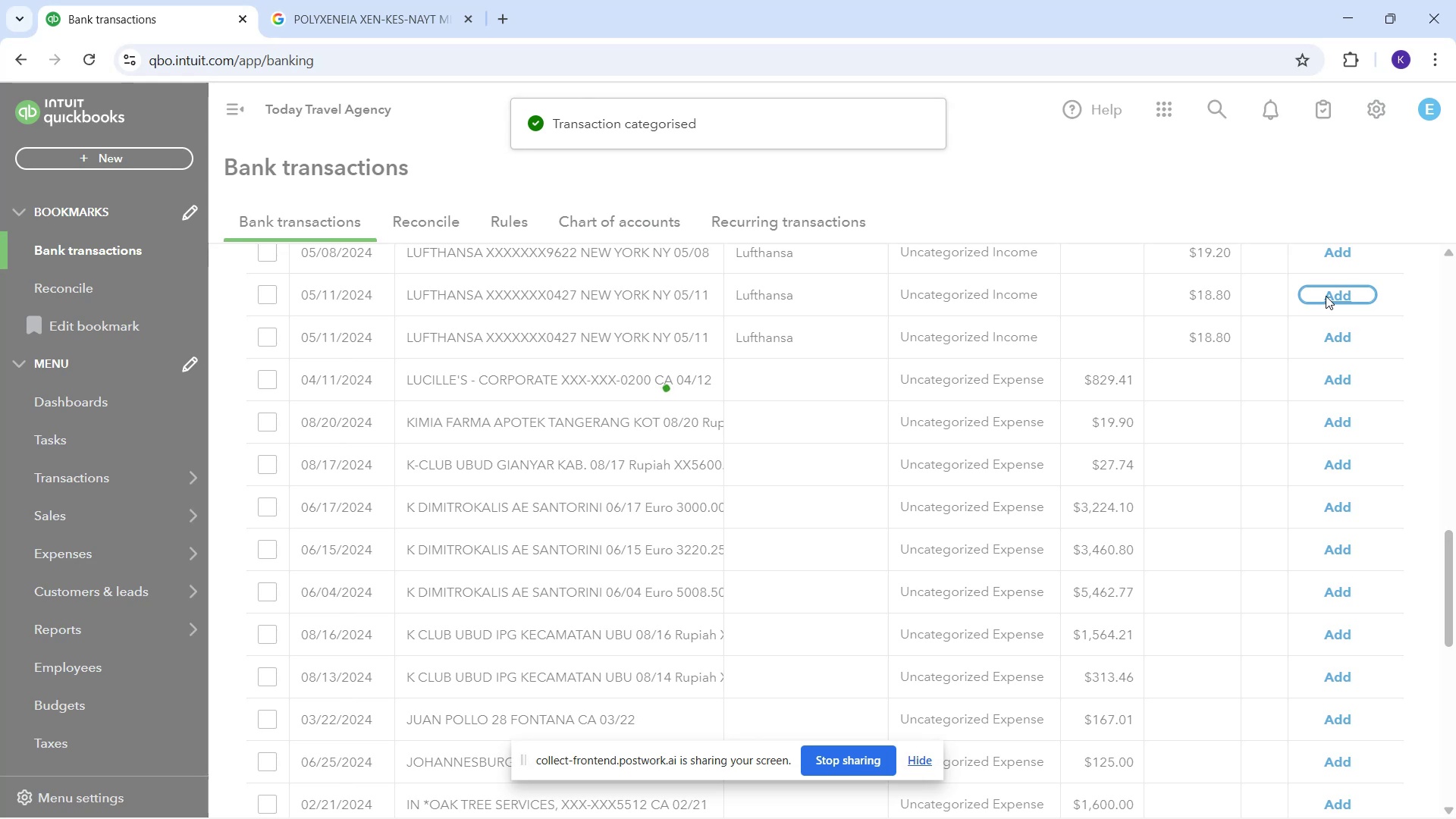 
left_click([1326, 296])
 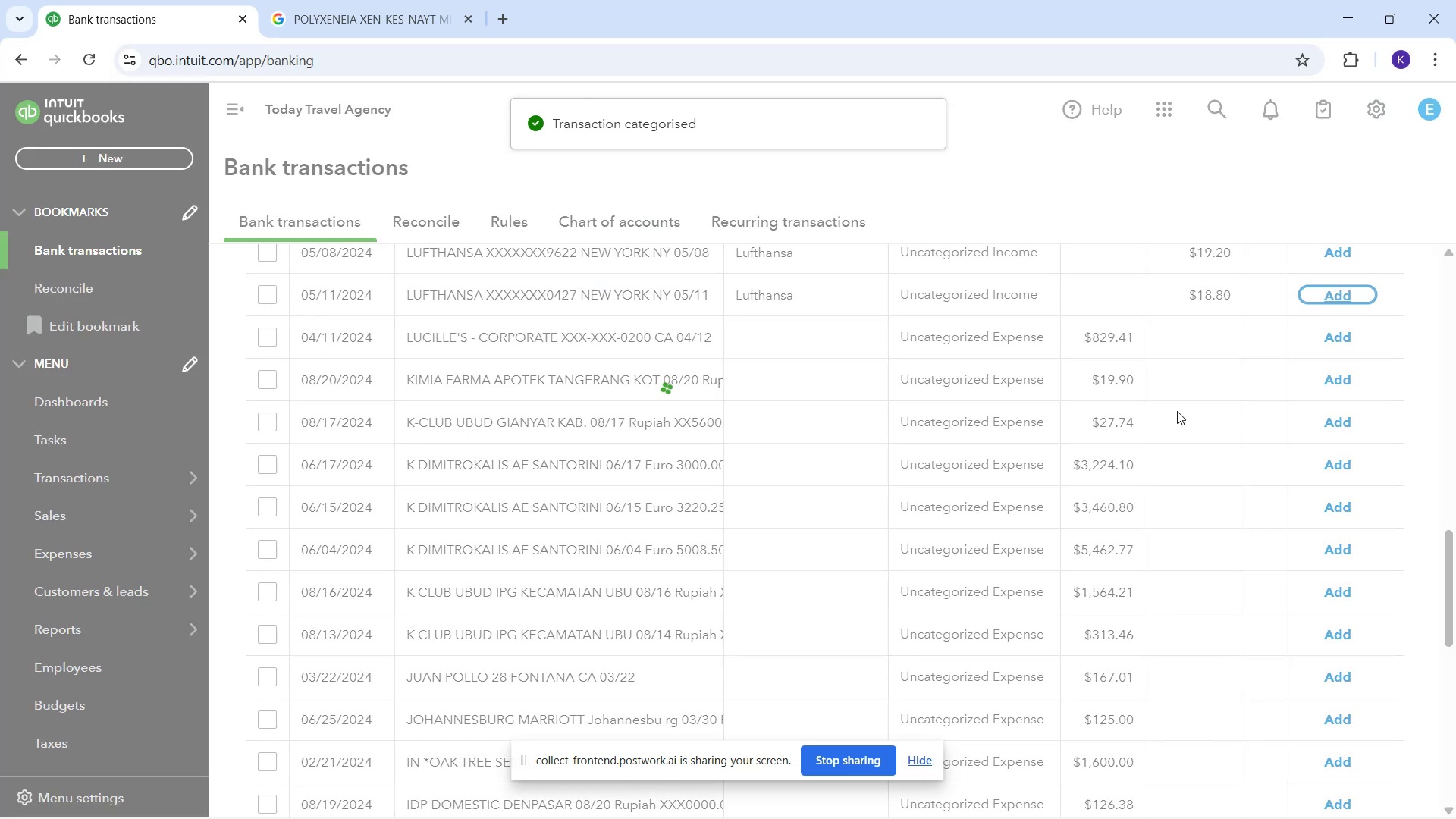 
scroll: coordinate [1177, 410], scroll_direction: up, amount: 1.0
 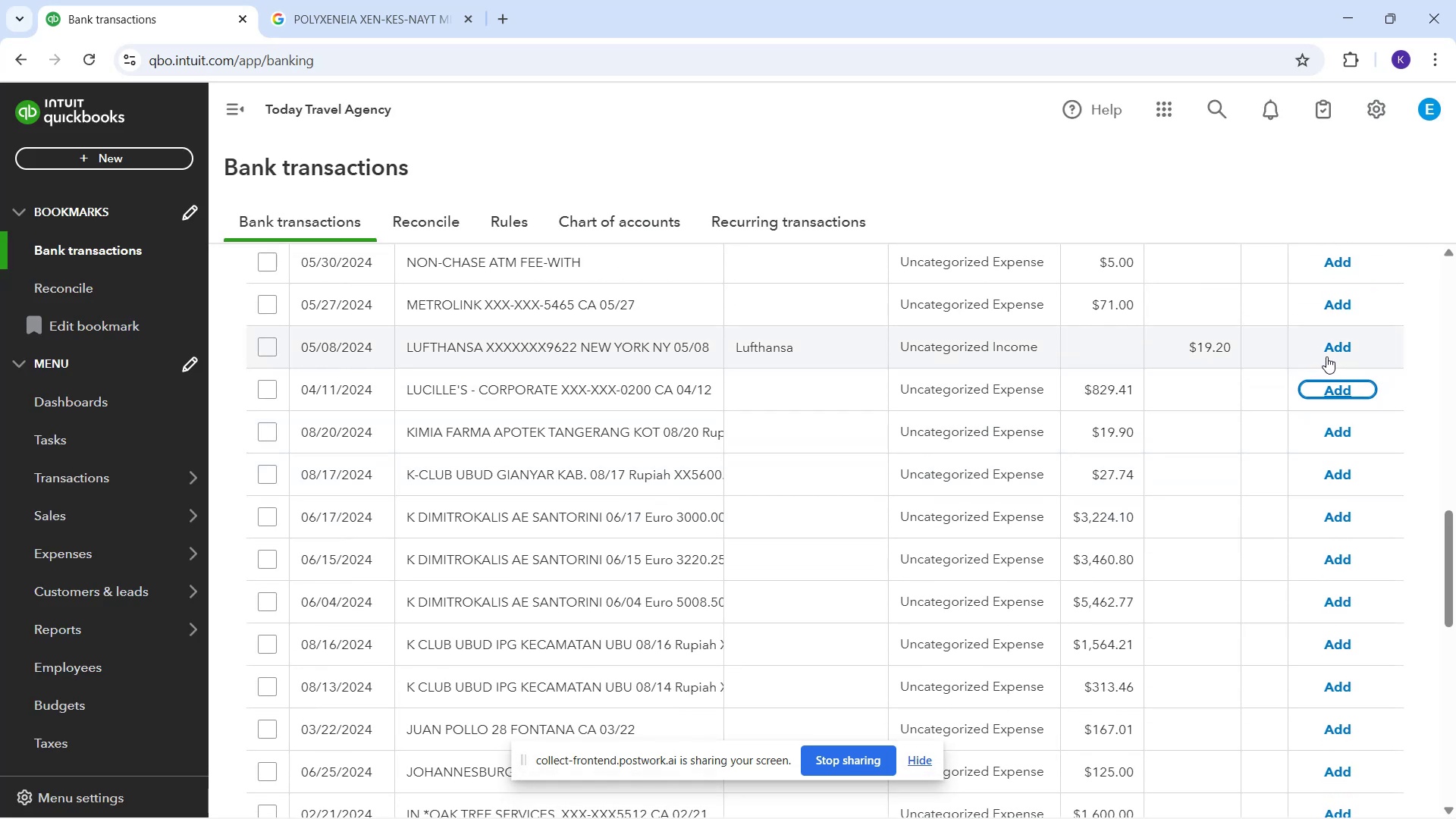 
left_click([1326, 356])
 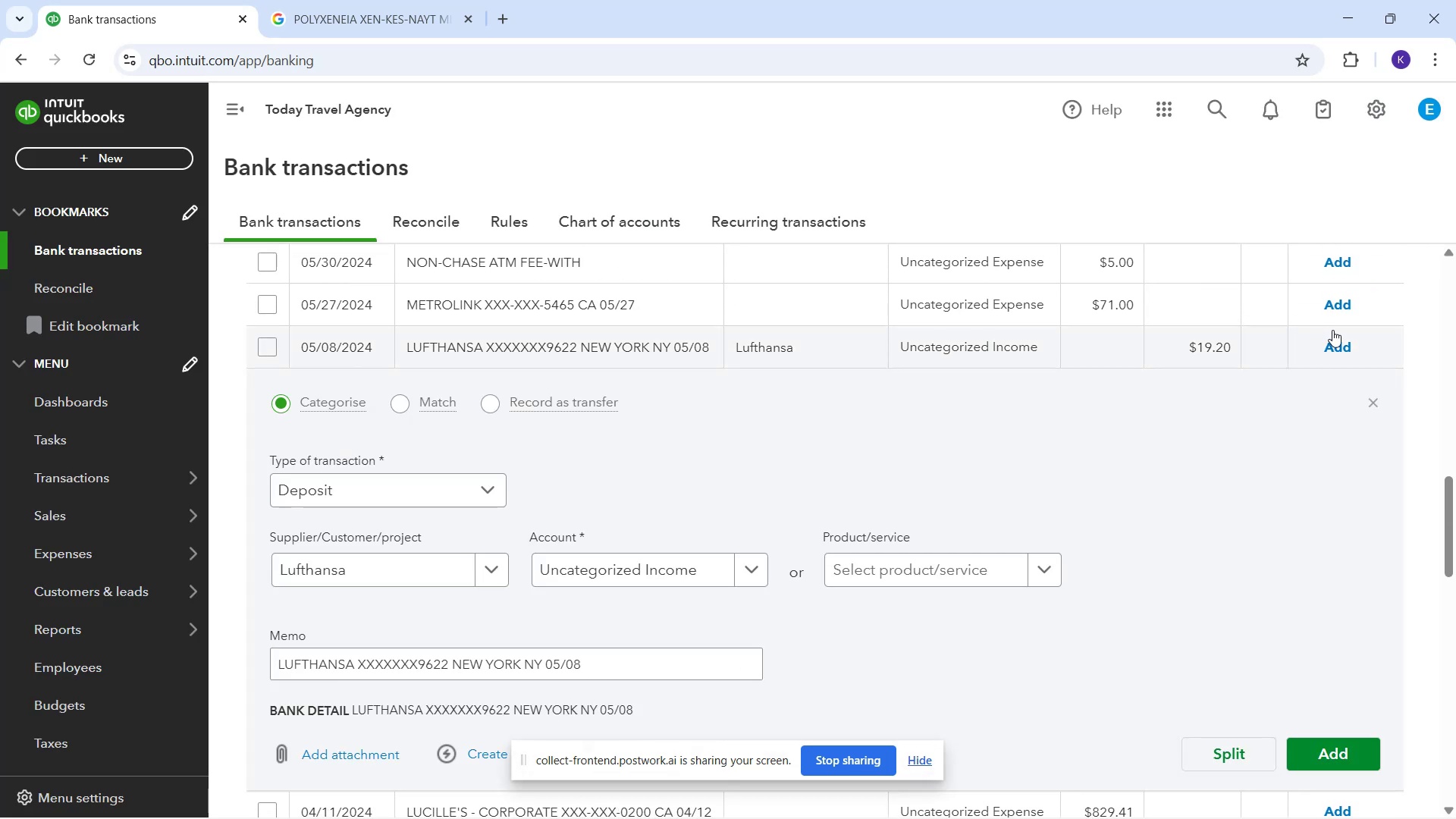 
left_click([1342, 339])
 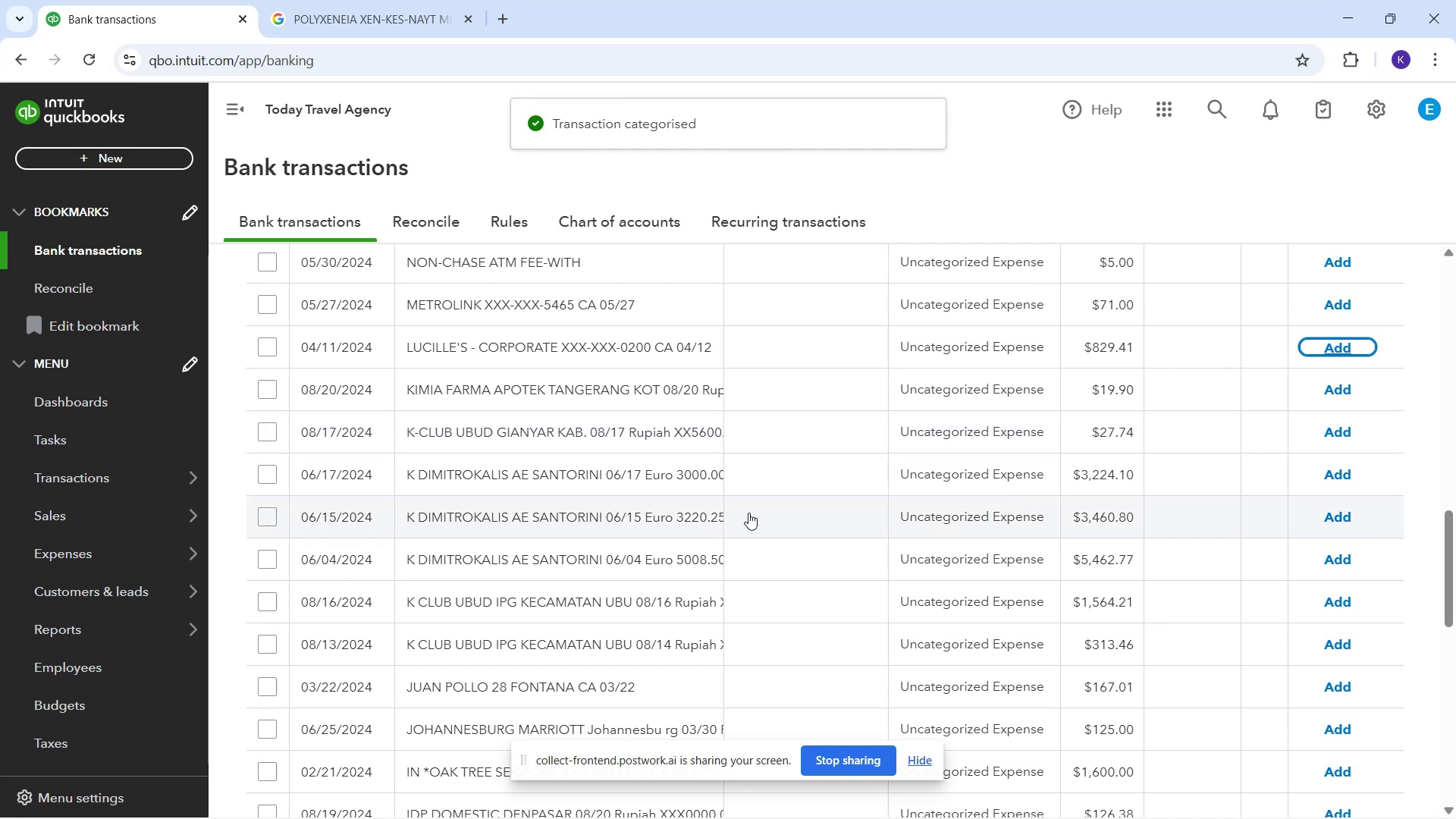 
wait(6.07)
 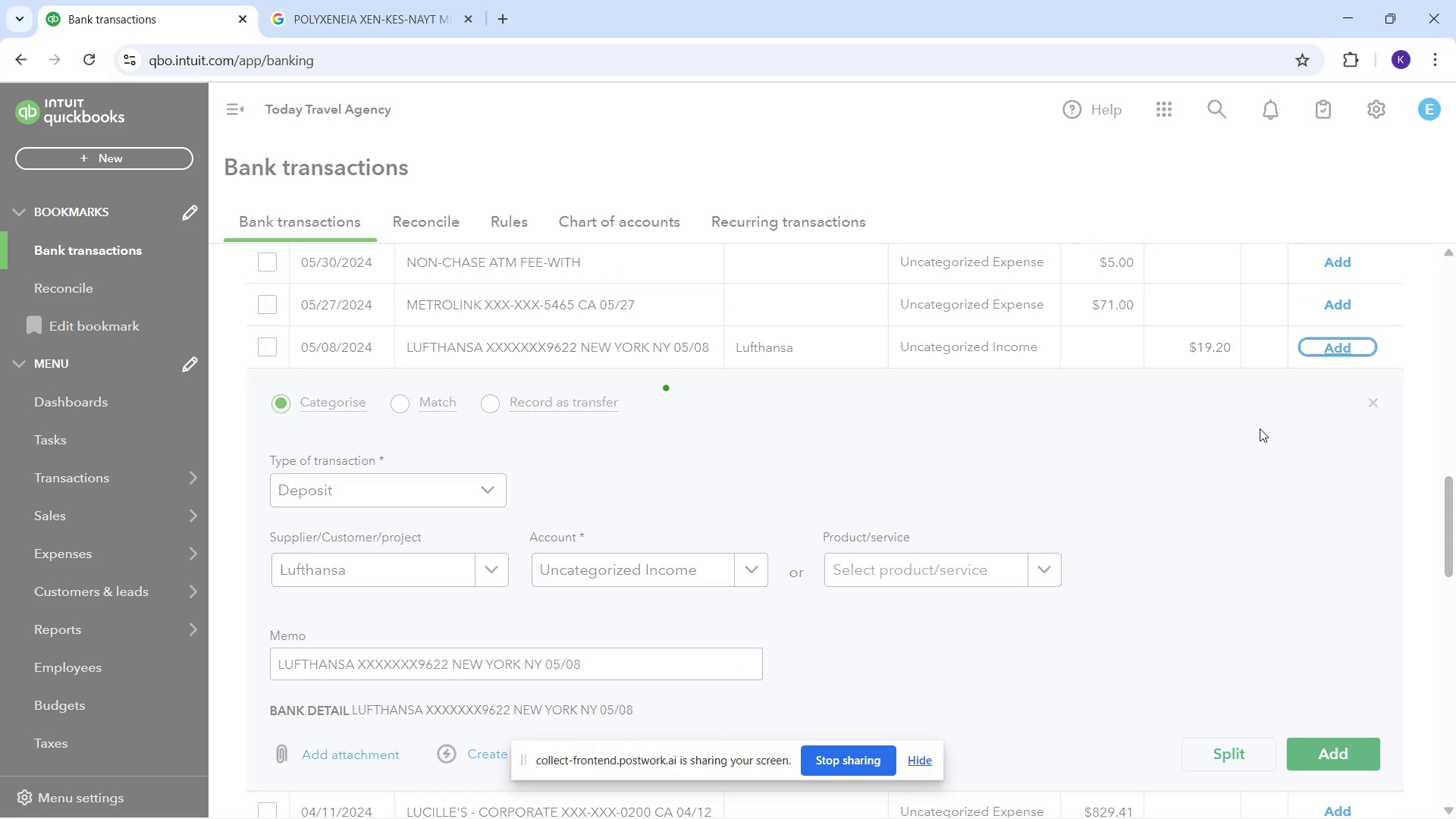 
left_click_drag(start_coordinate=[403, 349], to_coordinate=[561, 348])
 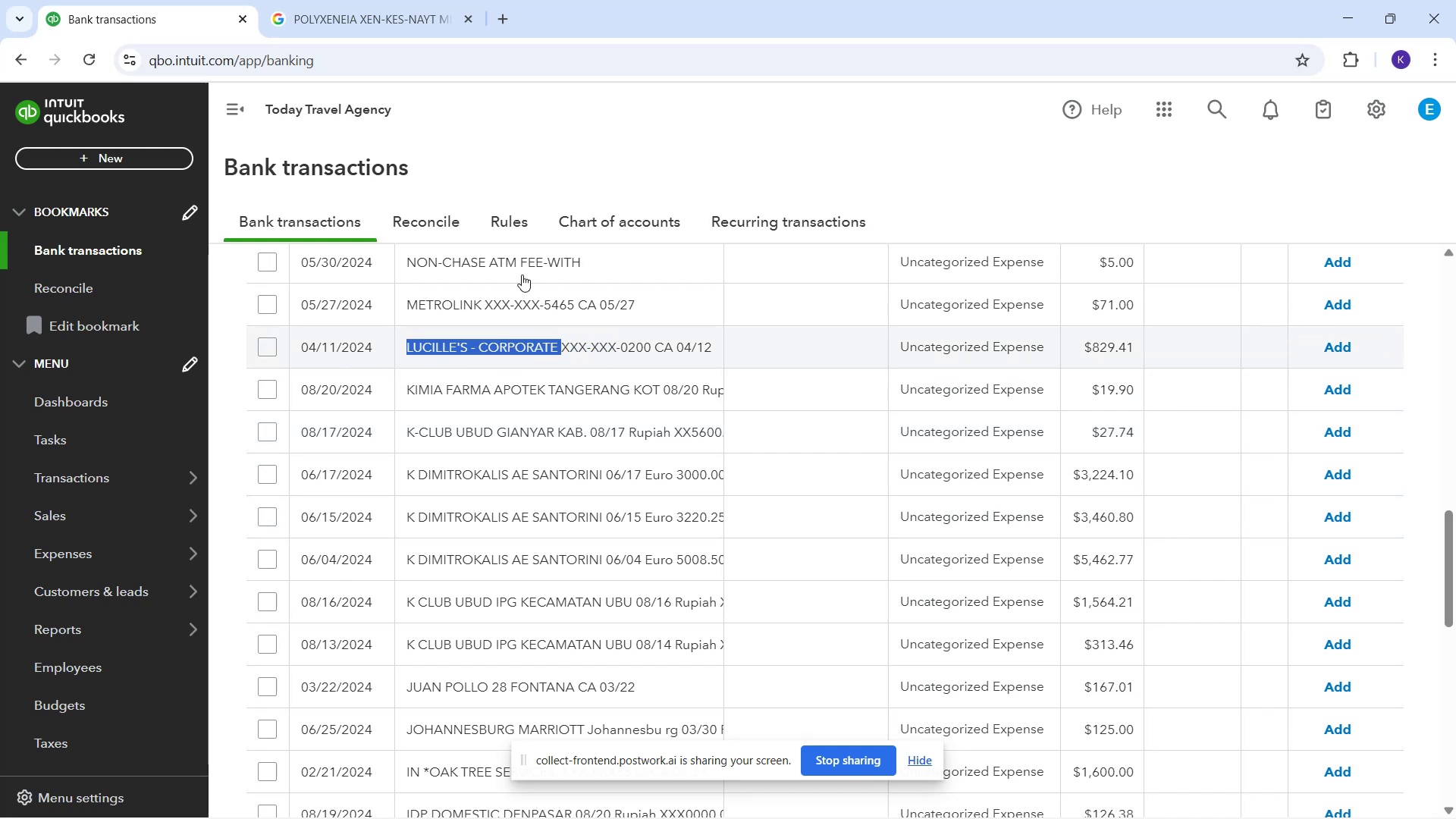 
key(Control+C)
 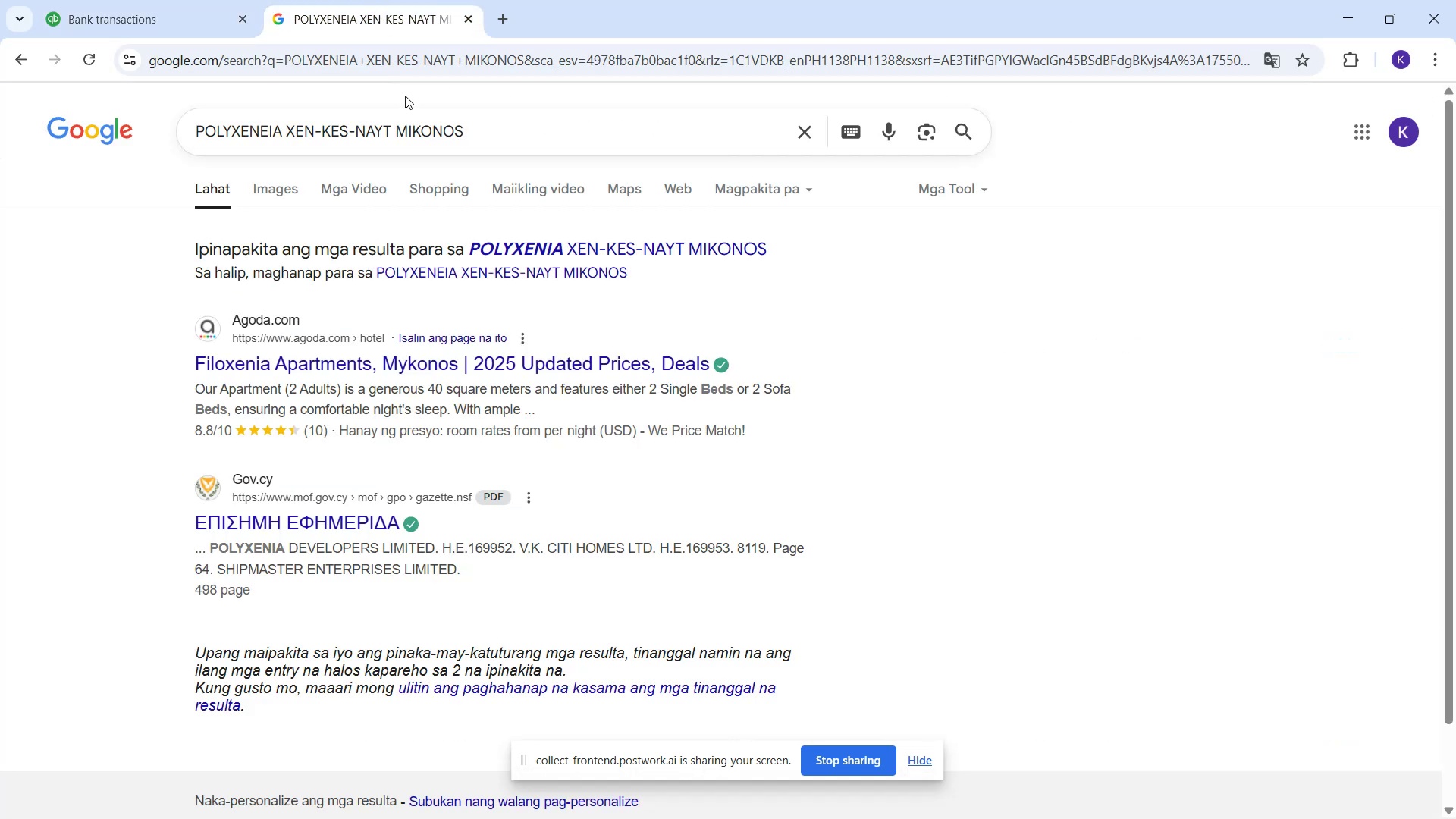 
left_click([428, 134])
 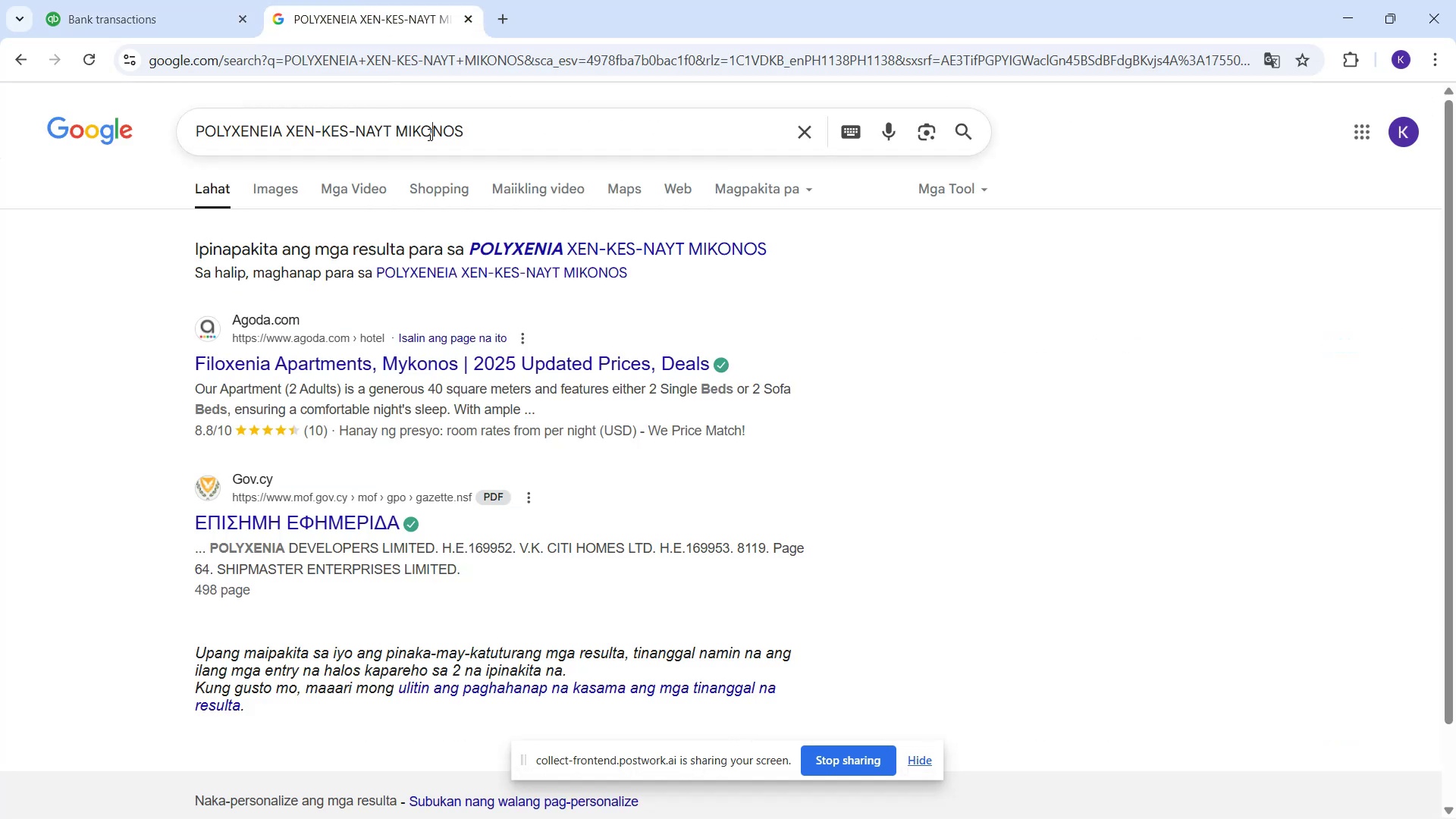 
key(Control+A)
 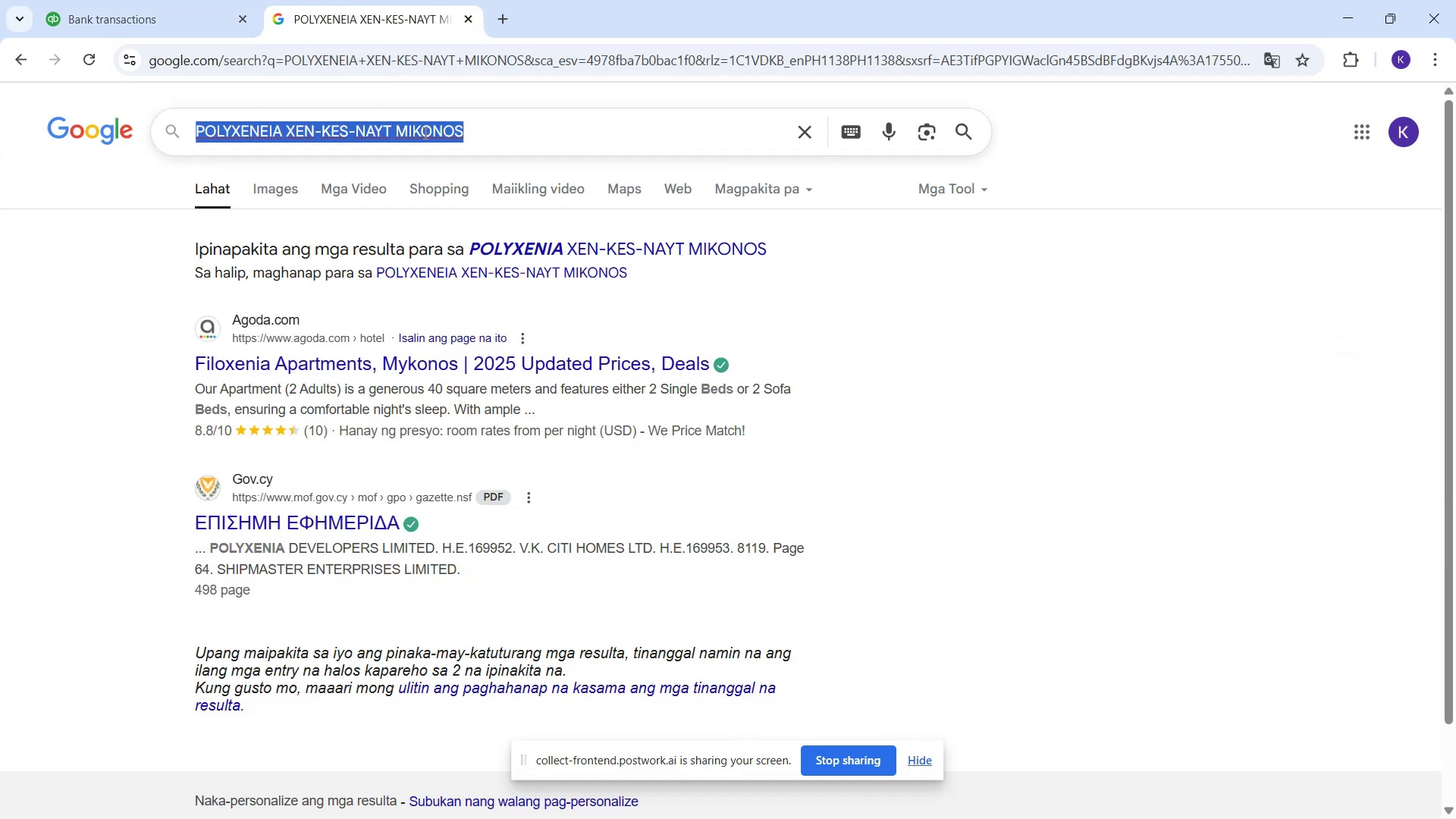 
key(Control+V)
 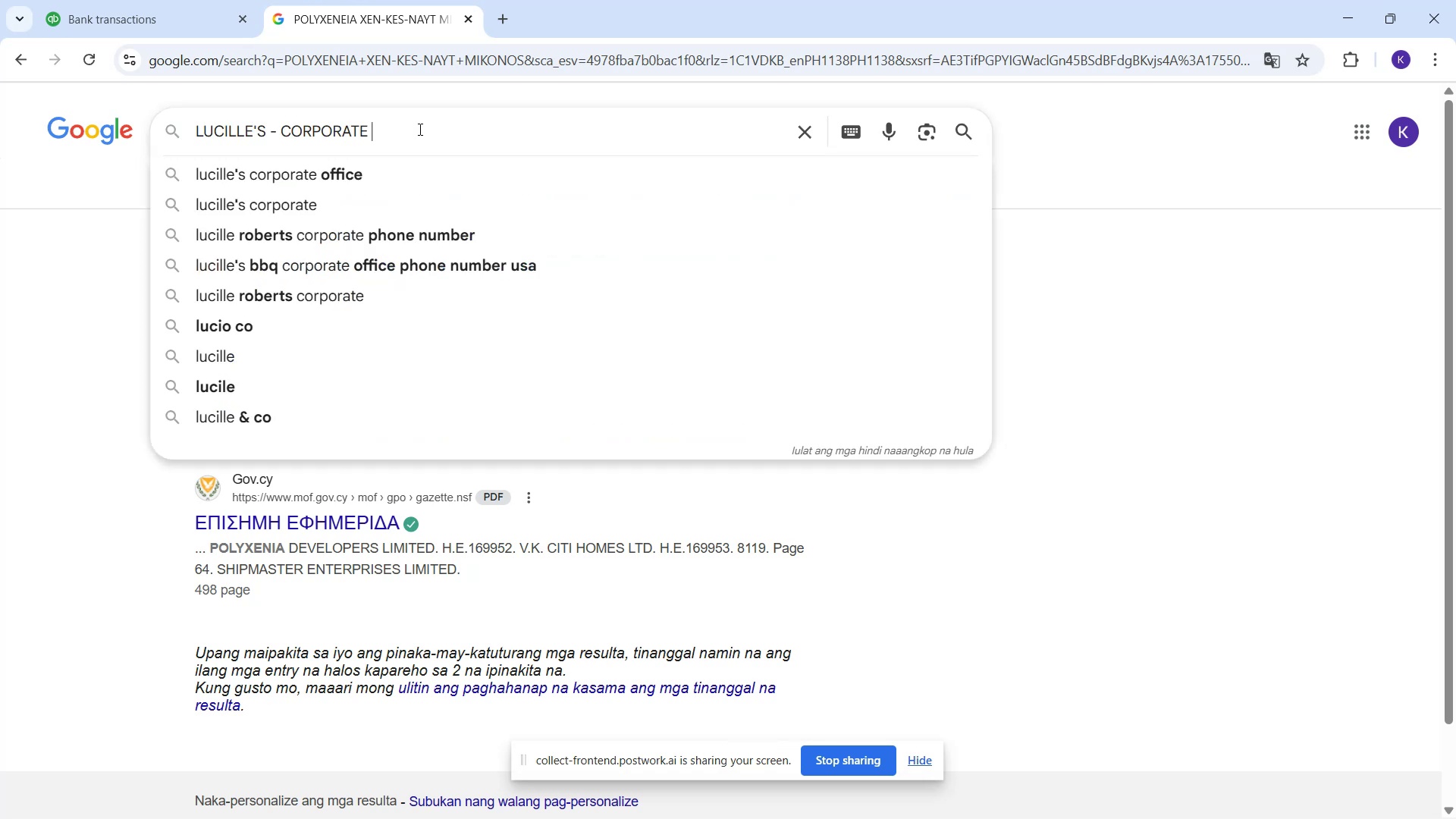 
key(Enter)
 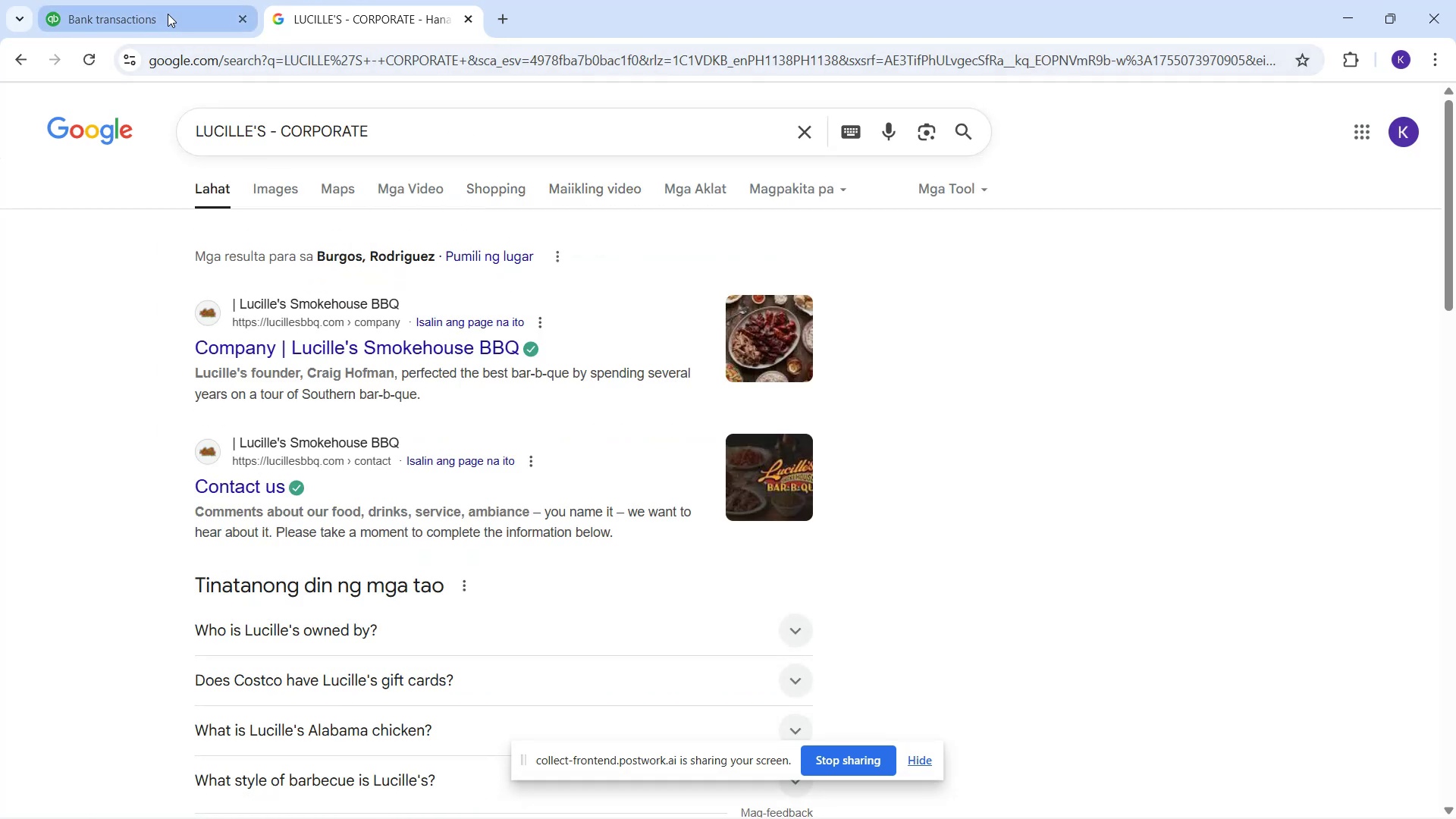 
wait(5.02)
 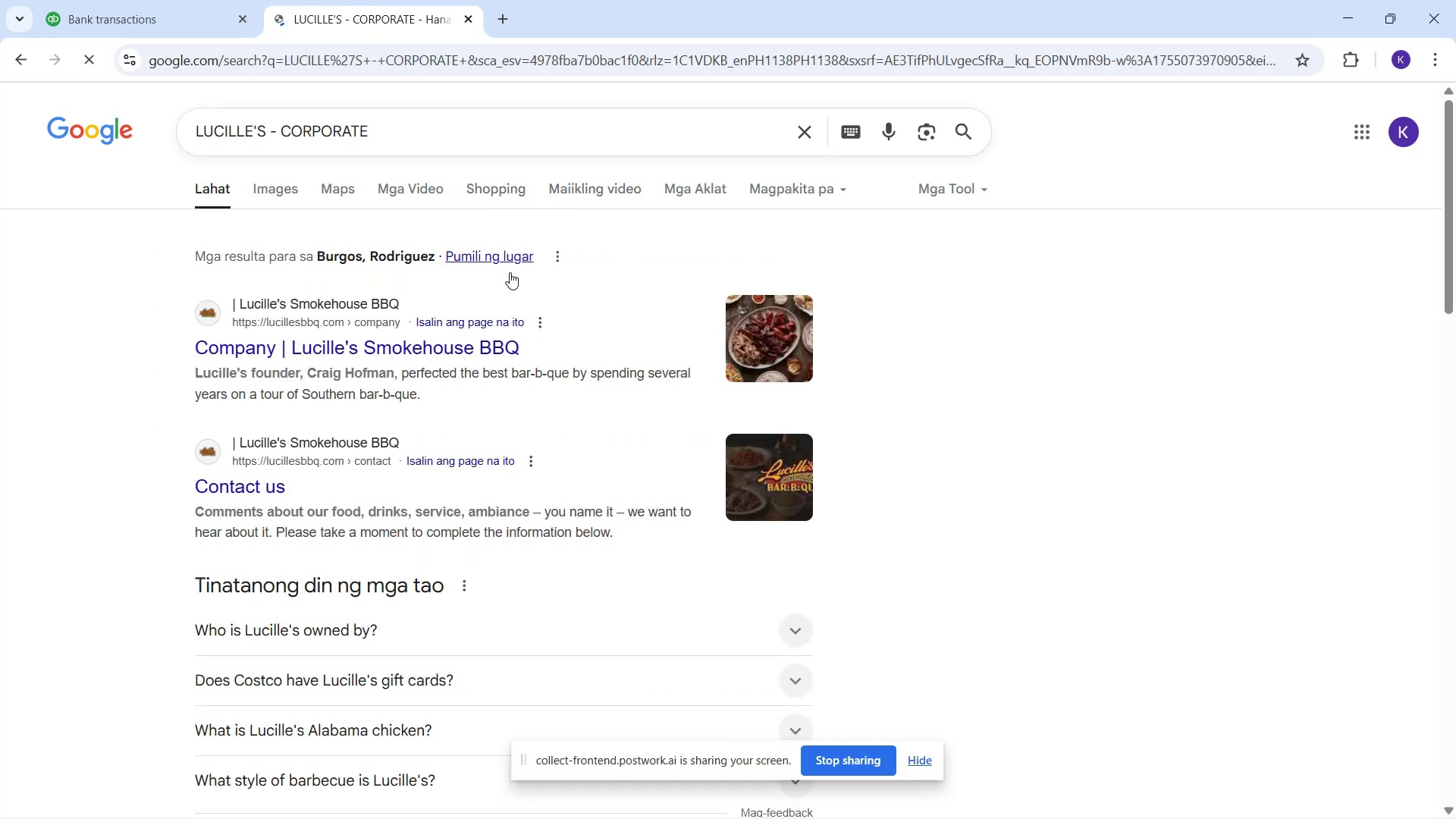 
left_click([168, 14])
 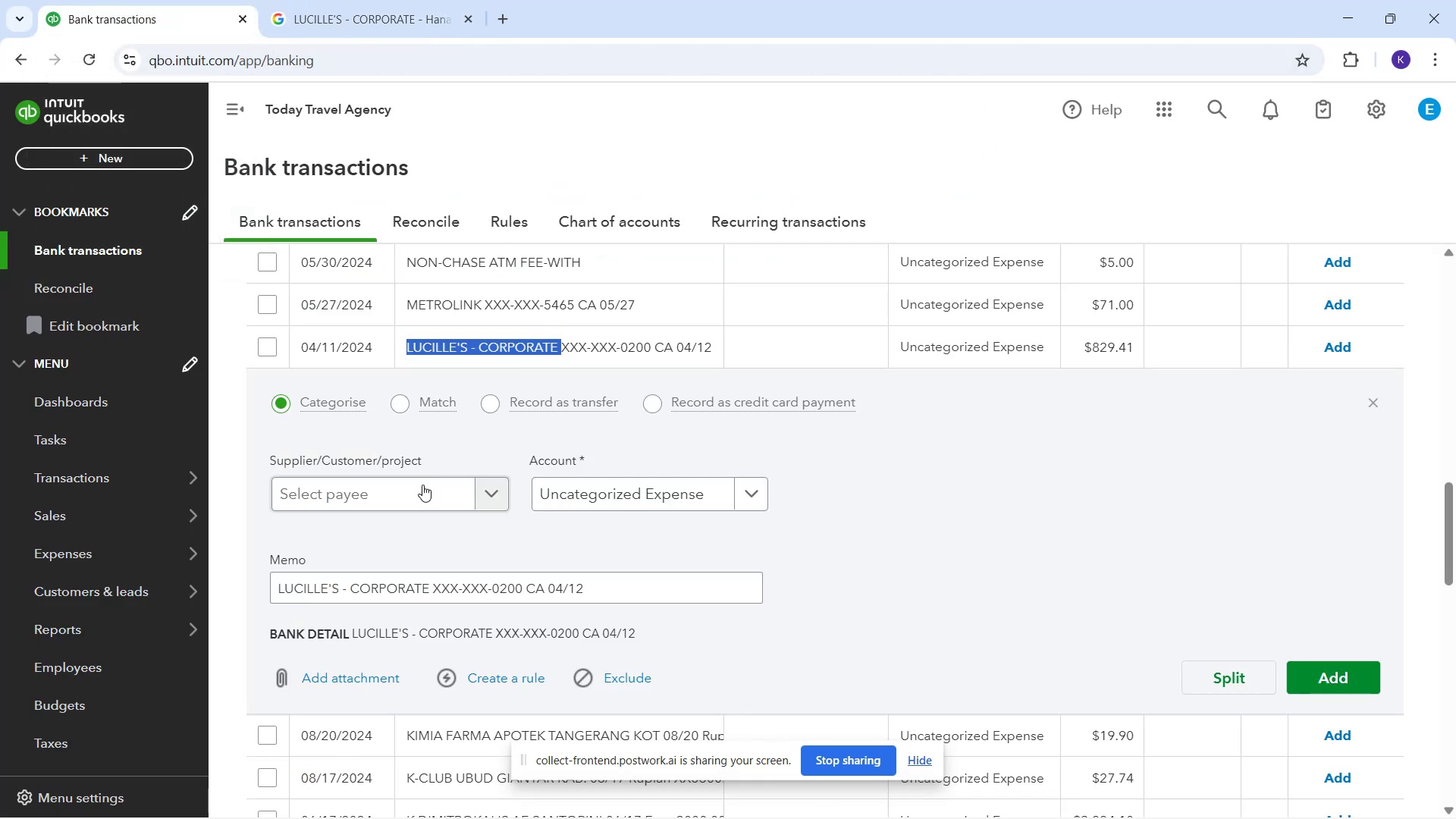 
left_click([410, 484])
 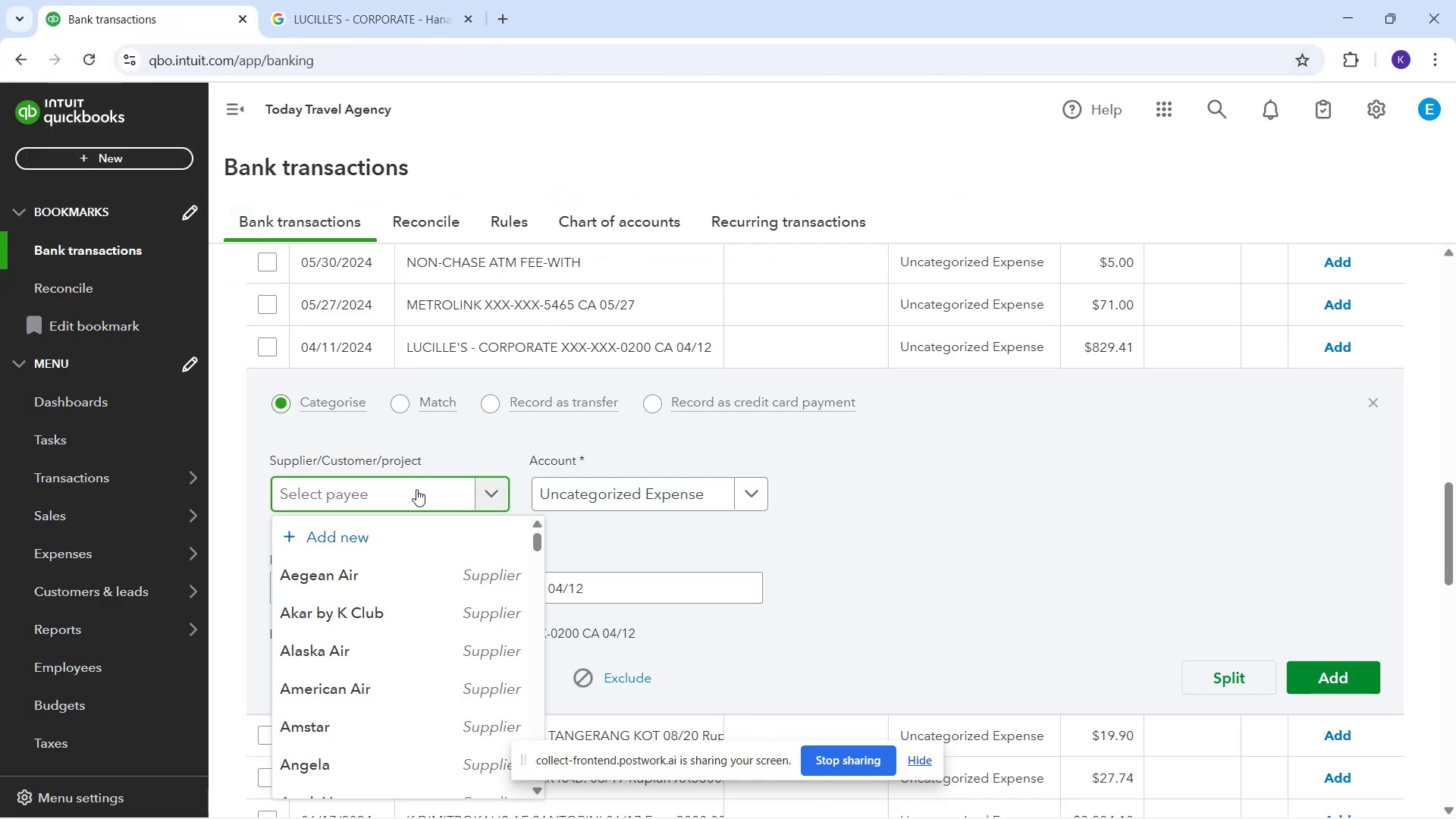 
type(Lucoelle)
key(Backspace)
key(Backspace)
key(Backspace)
key(Backspace)
key(Backspace)
type(ille)
 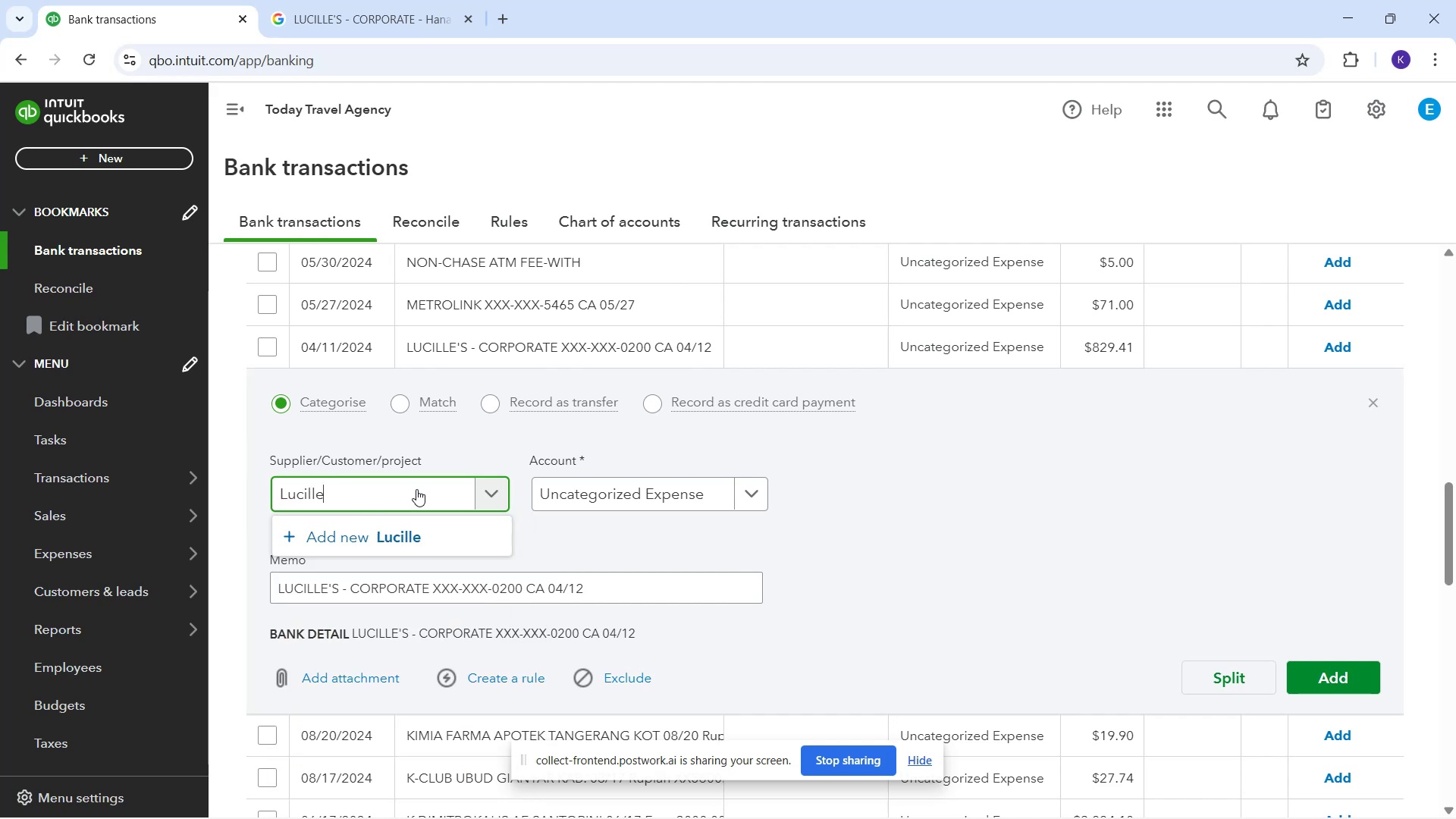 
key(Quote)
 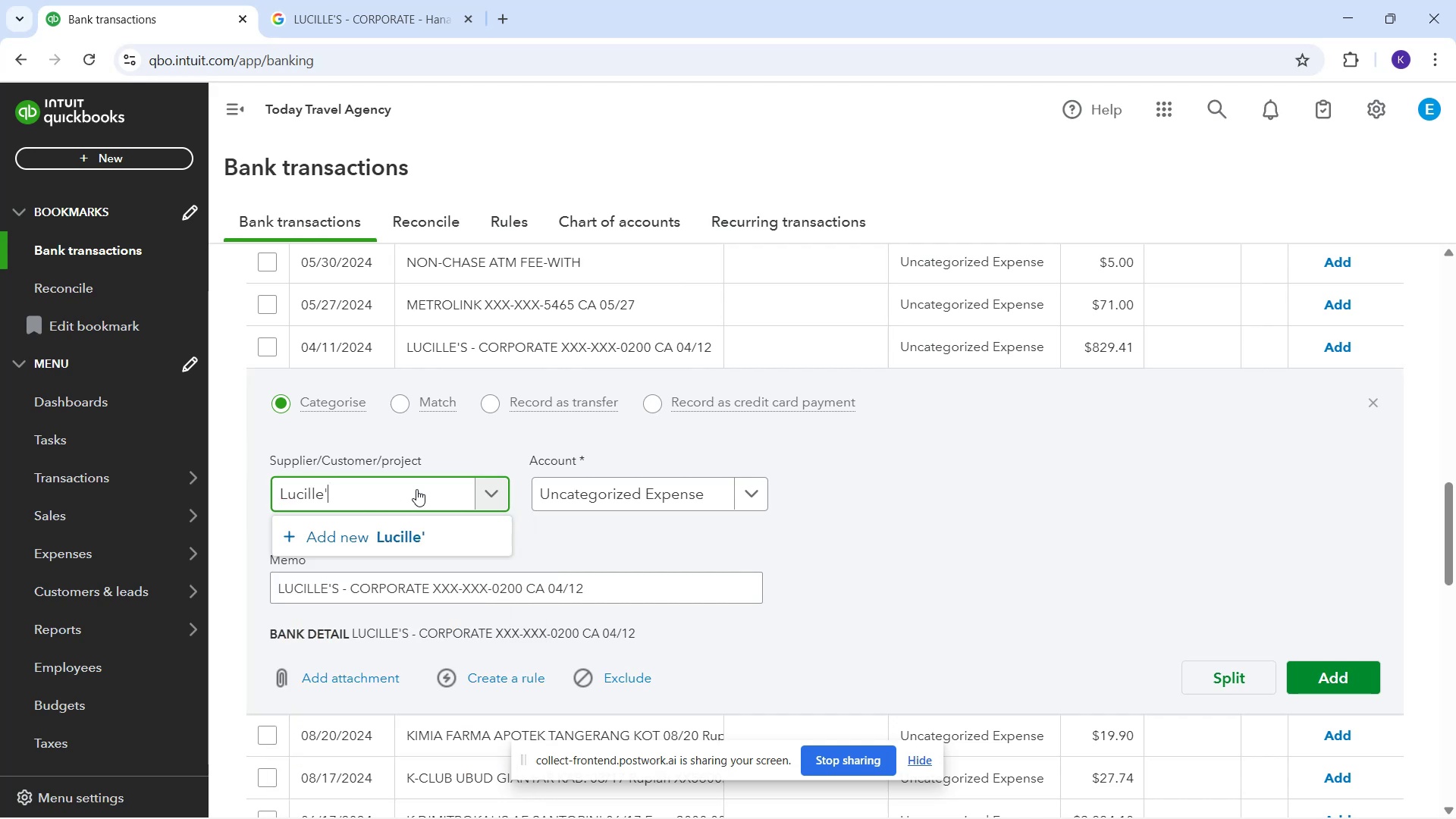 
key(S)
 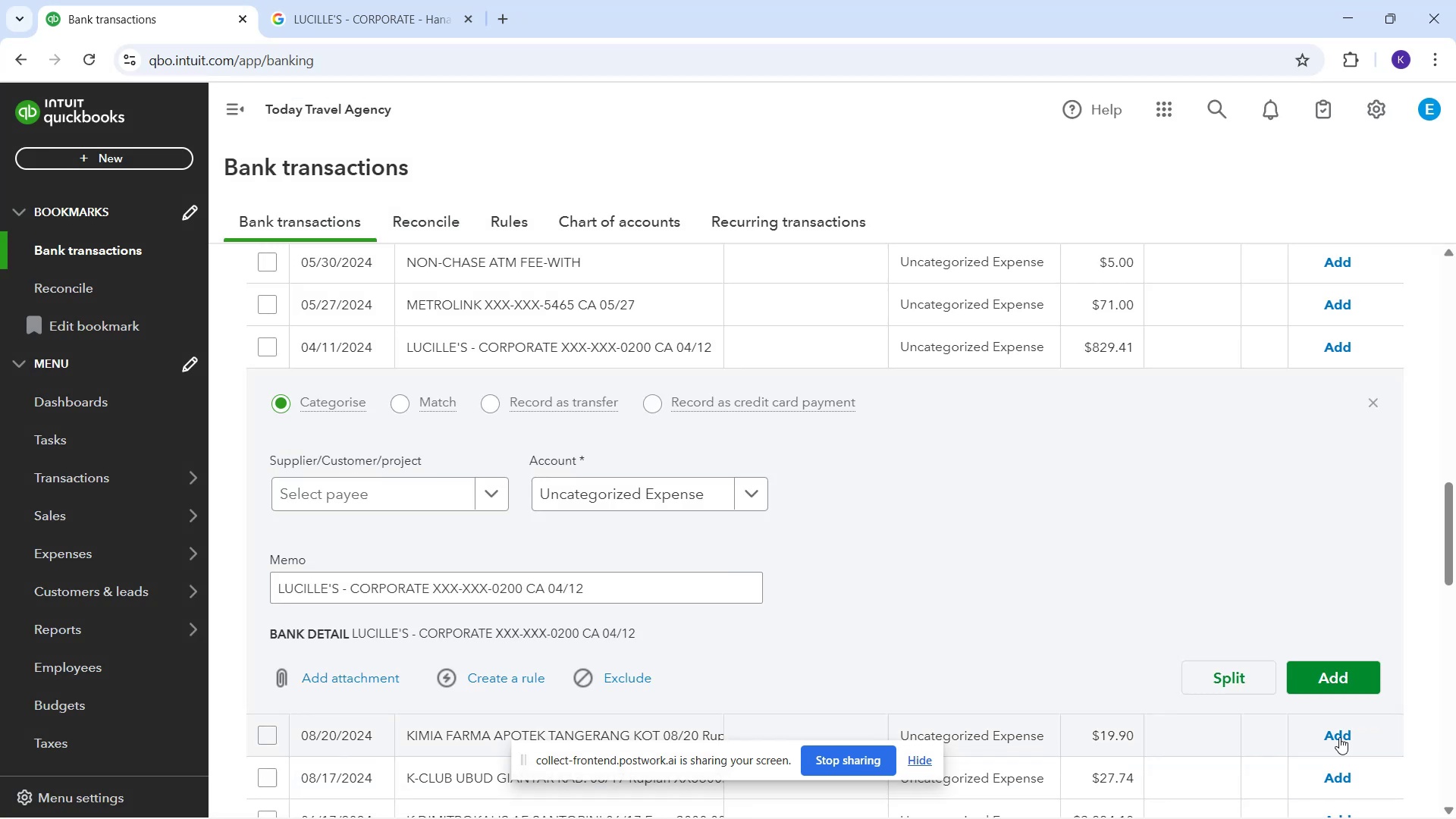 
wait(5.34)
 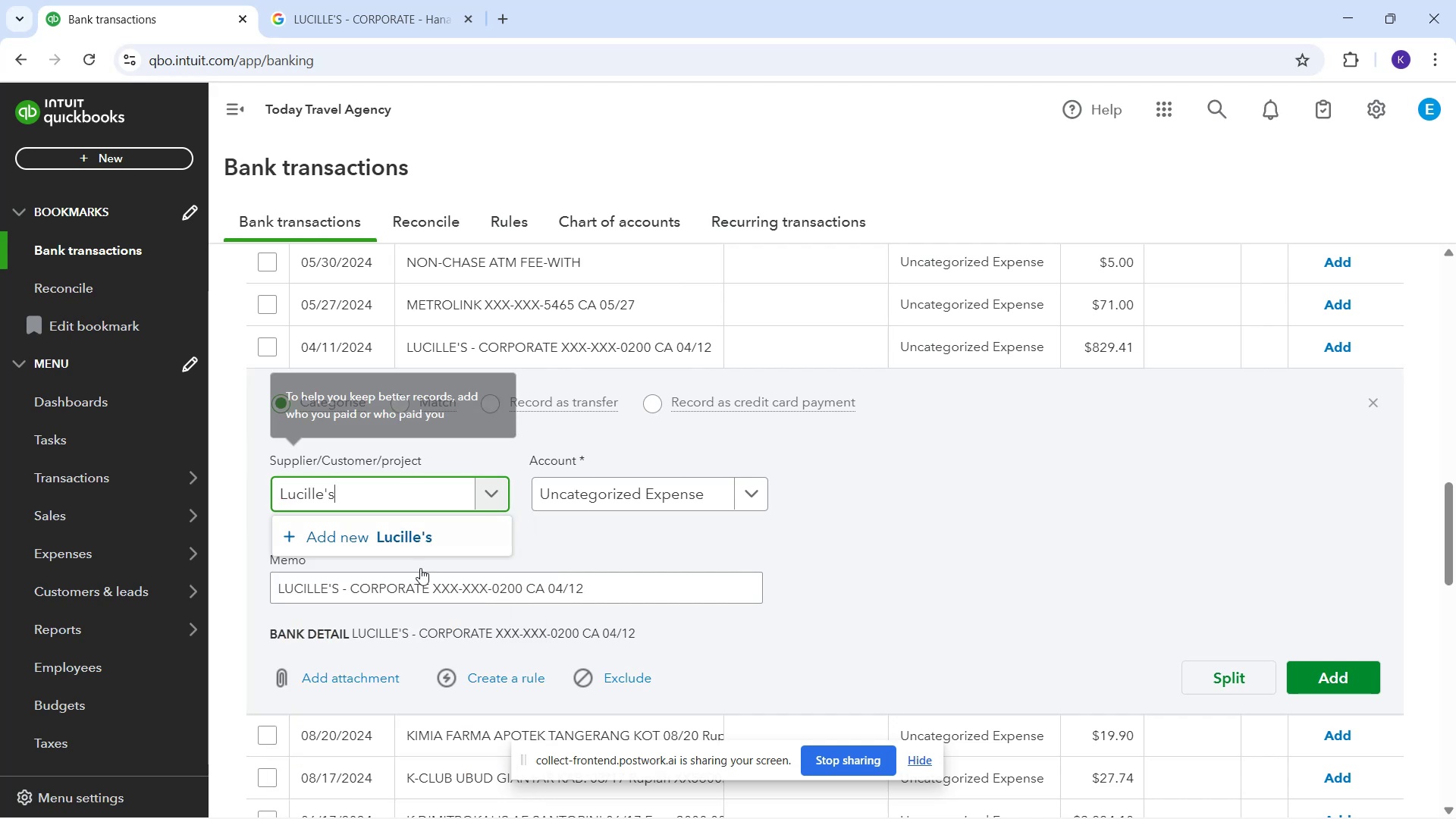 
left_click([469, 496])
 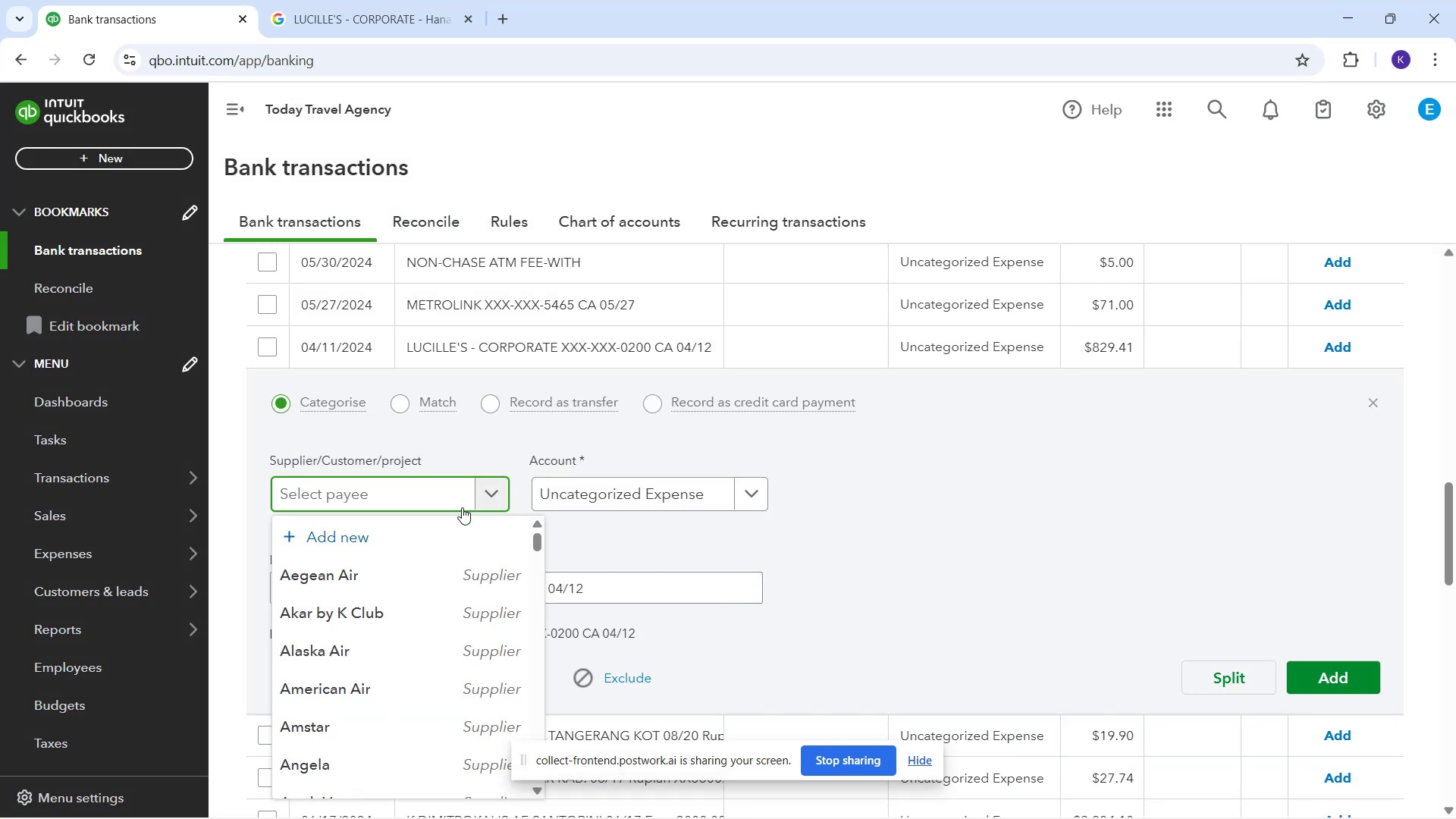 
type(Lucille )
key(Backspace)
type(;s)
key(Backspace)
key(Backspace)
type('s)
 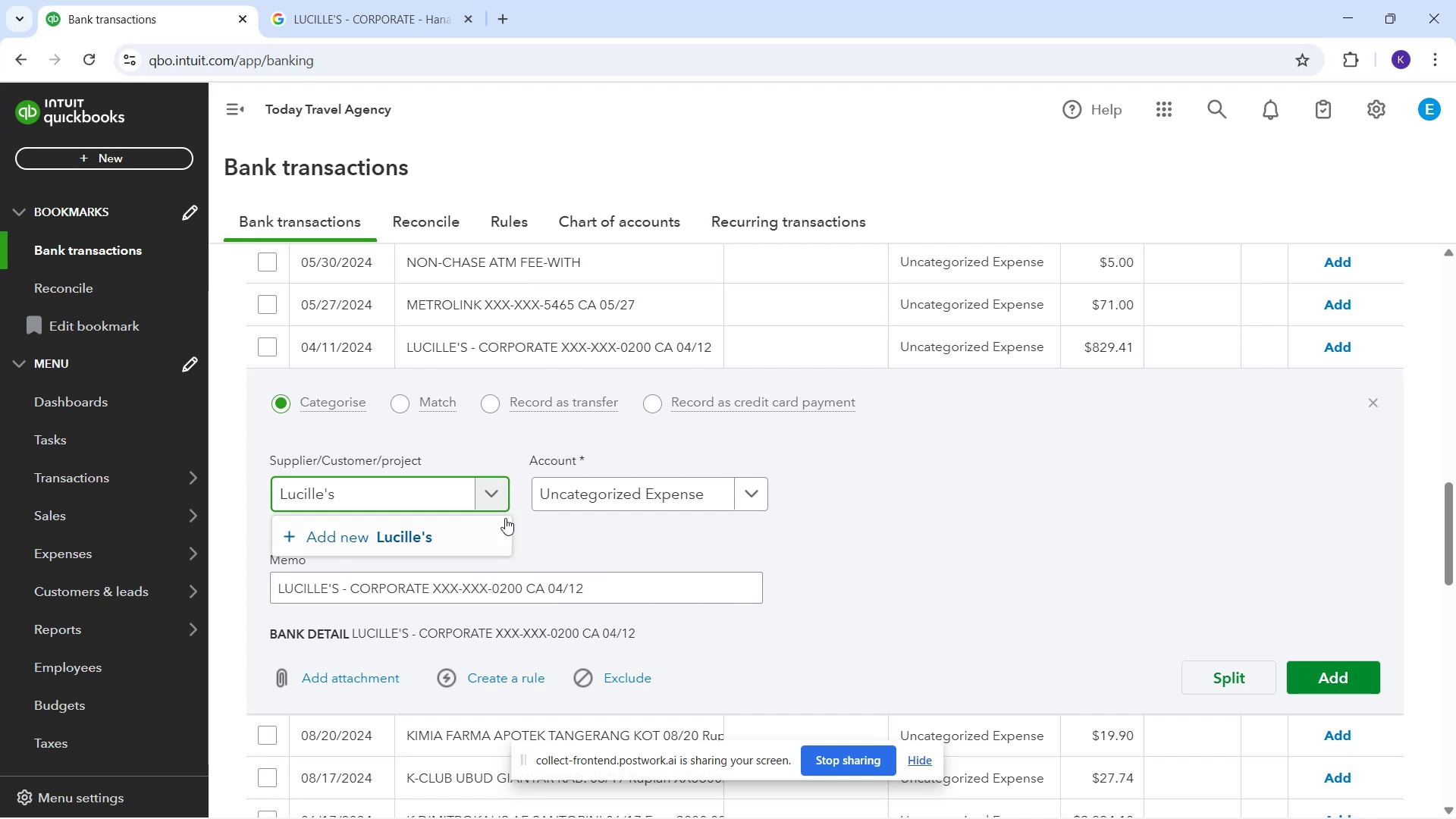 
left_click([504, 538])
 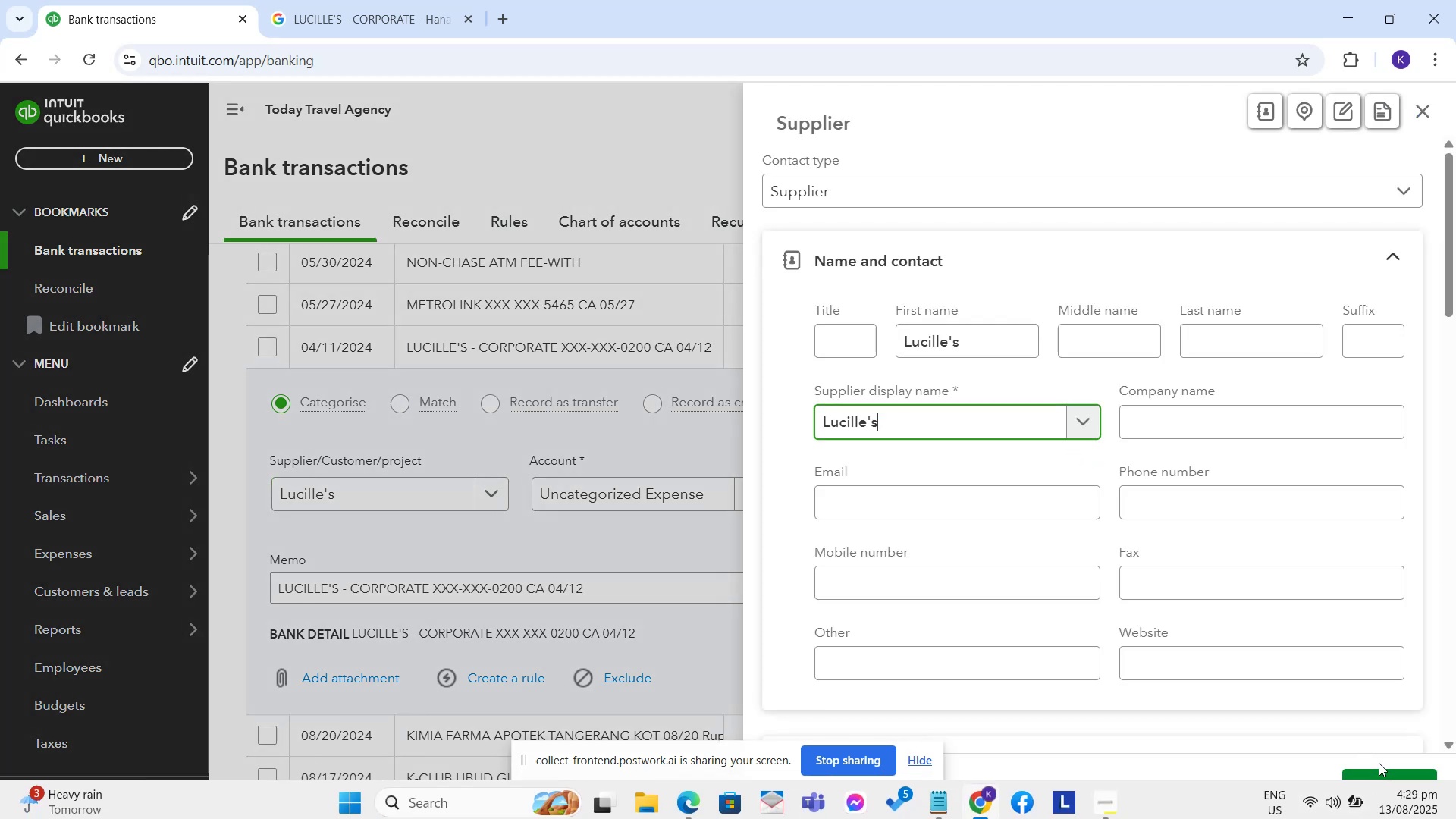 
left_click([1386, 780])
 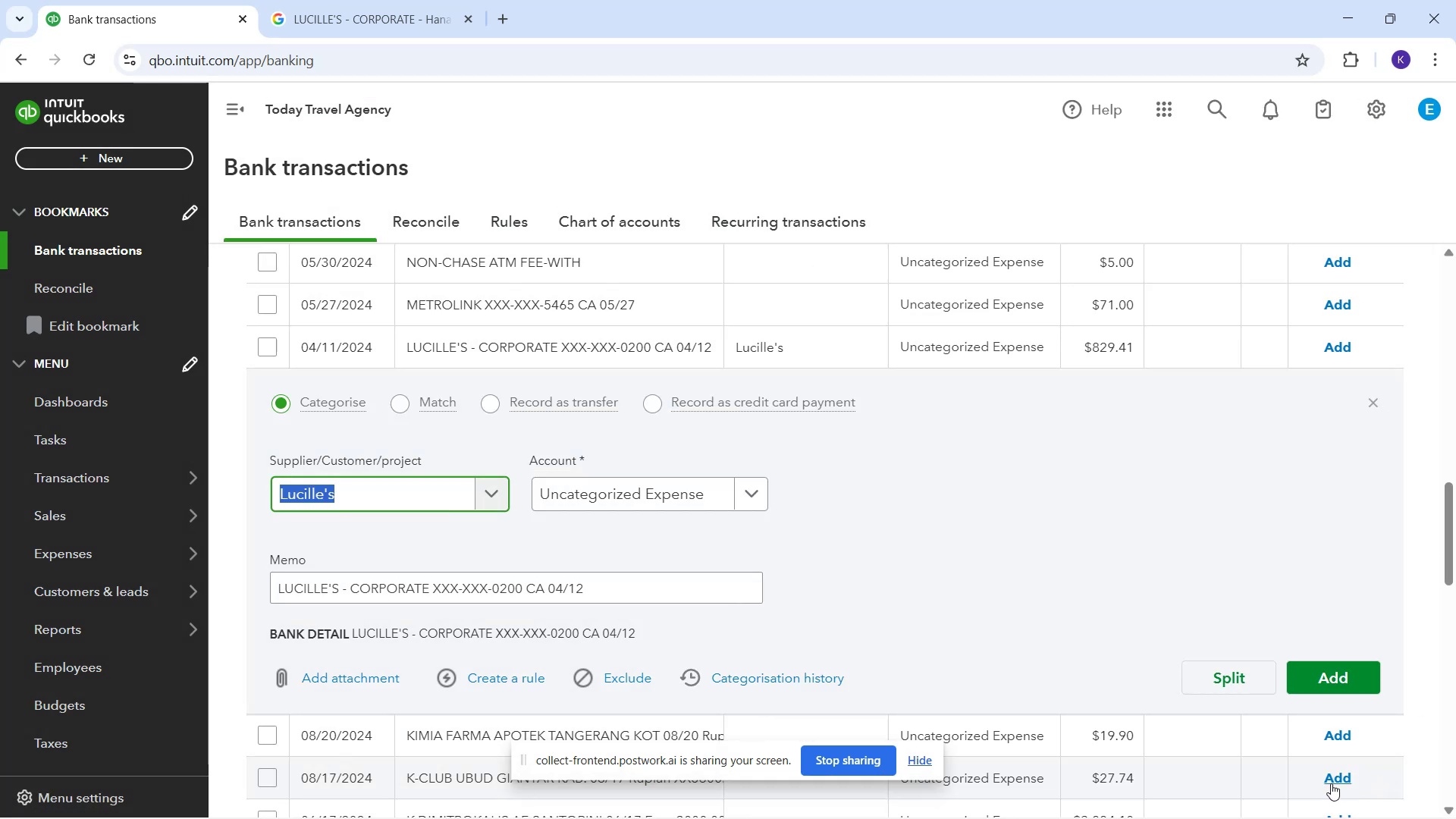 
wait(8.71)
 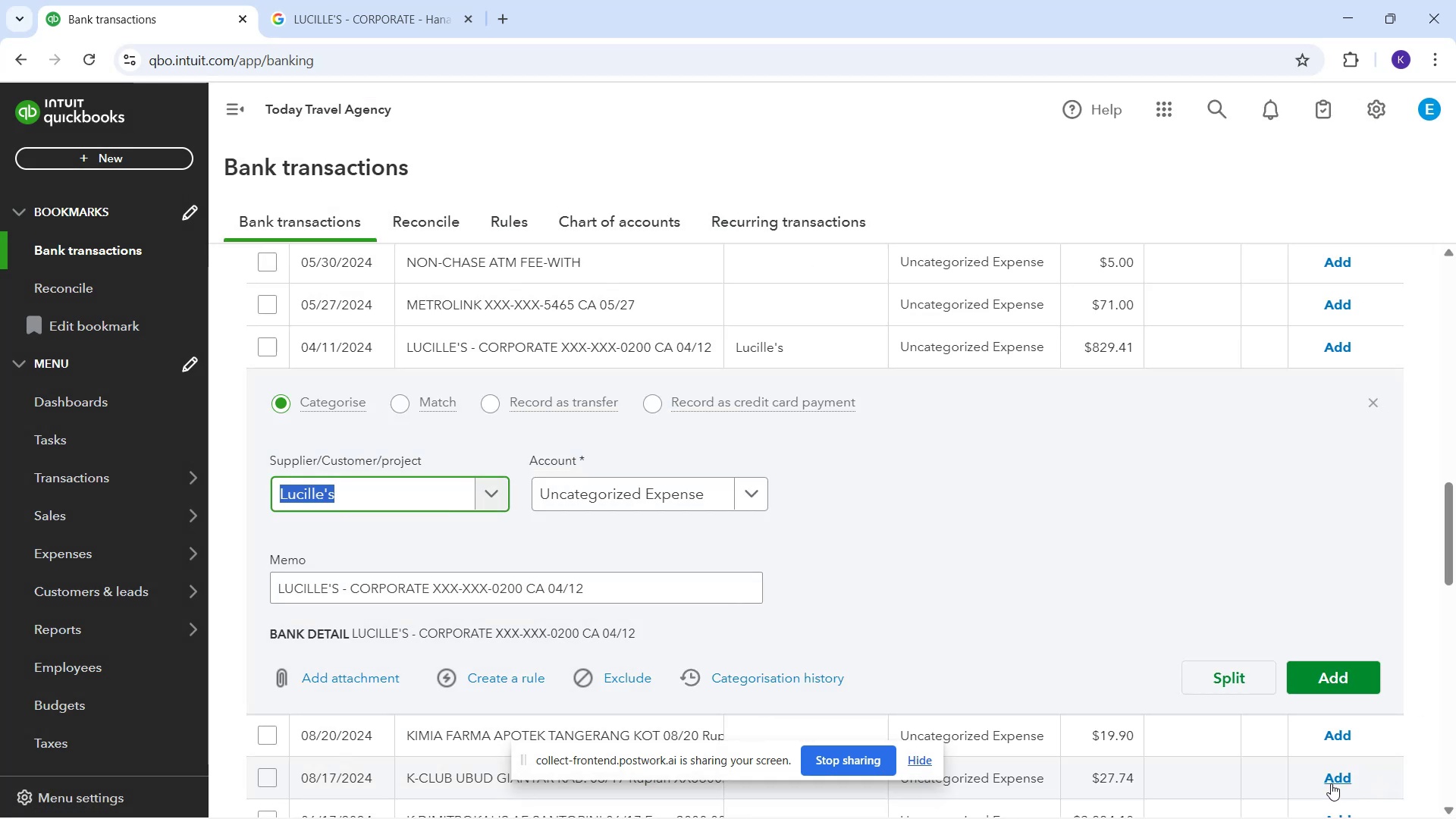 
type(meal)
 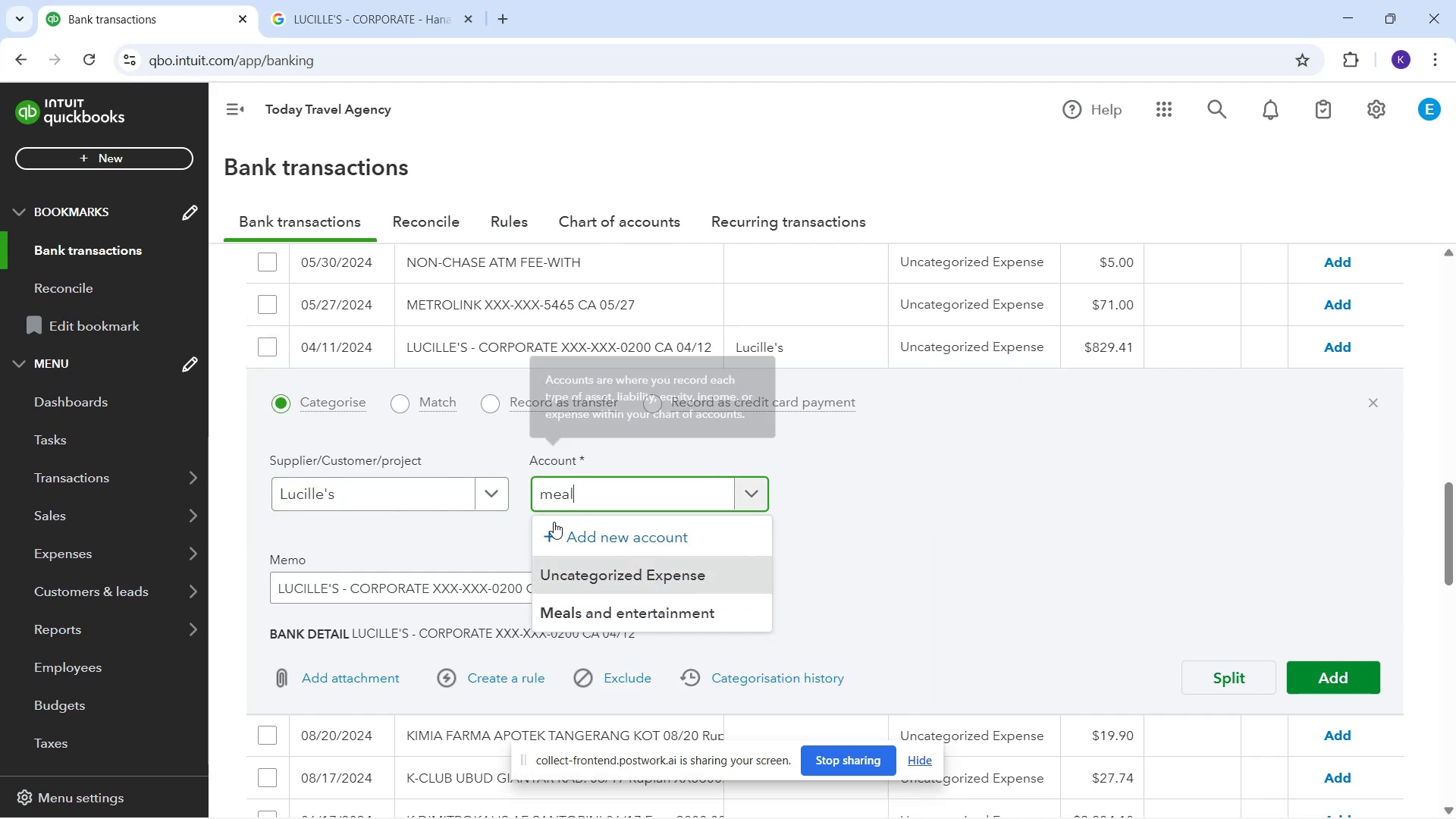 
left_click([553, 603])
 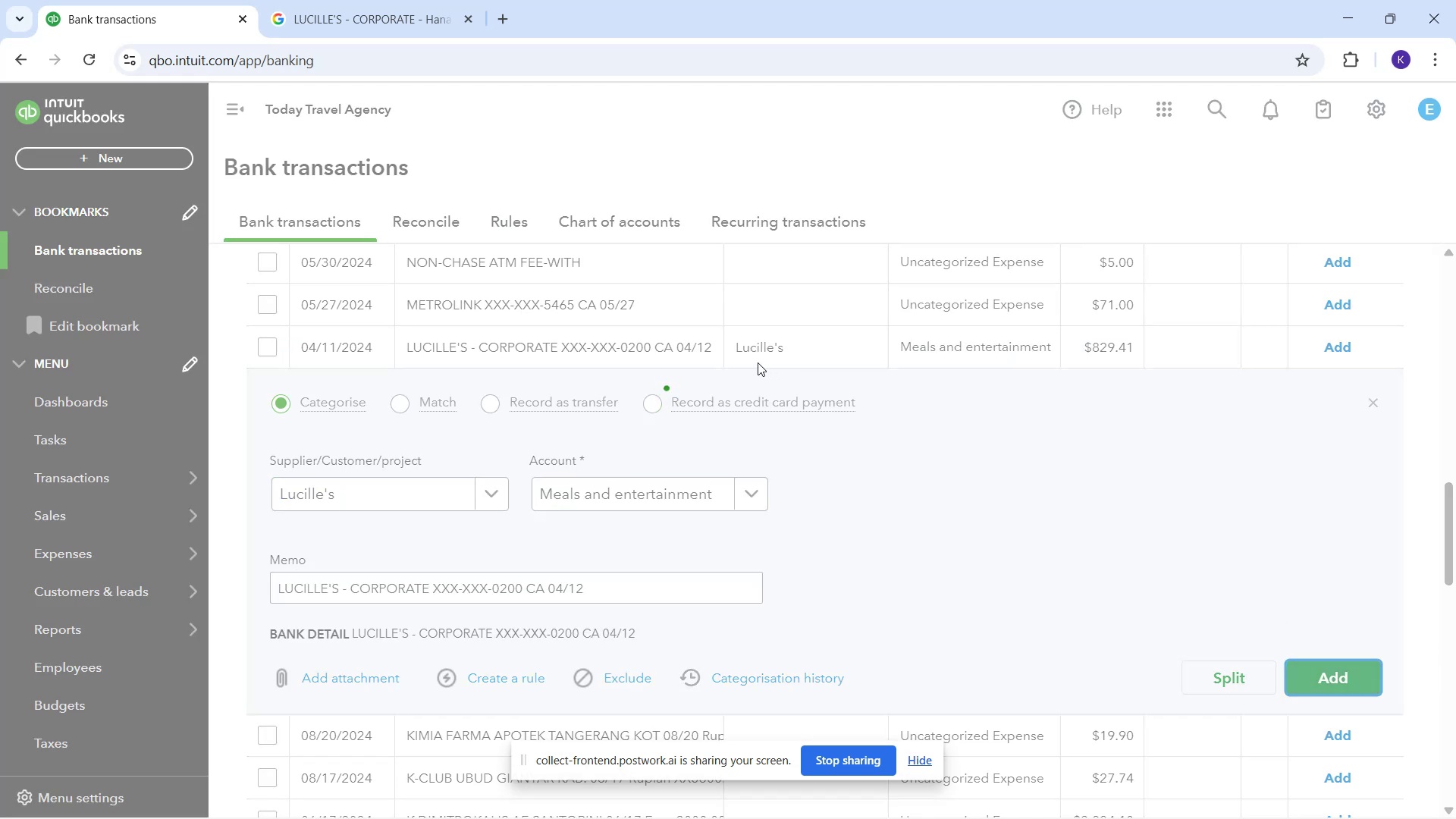 
scroll: coordinate [610, 457], scroll_direction: up, amount: 3.0
 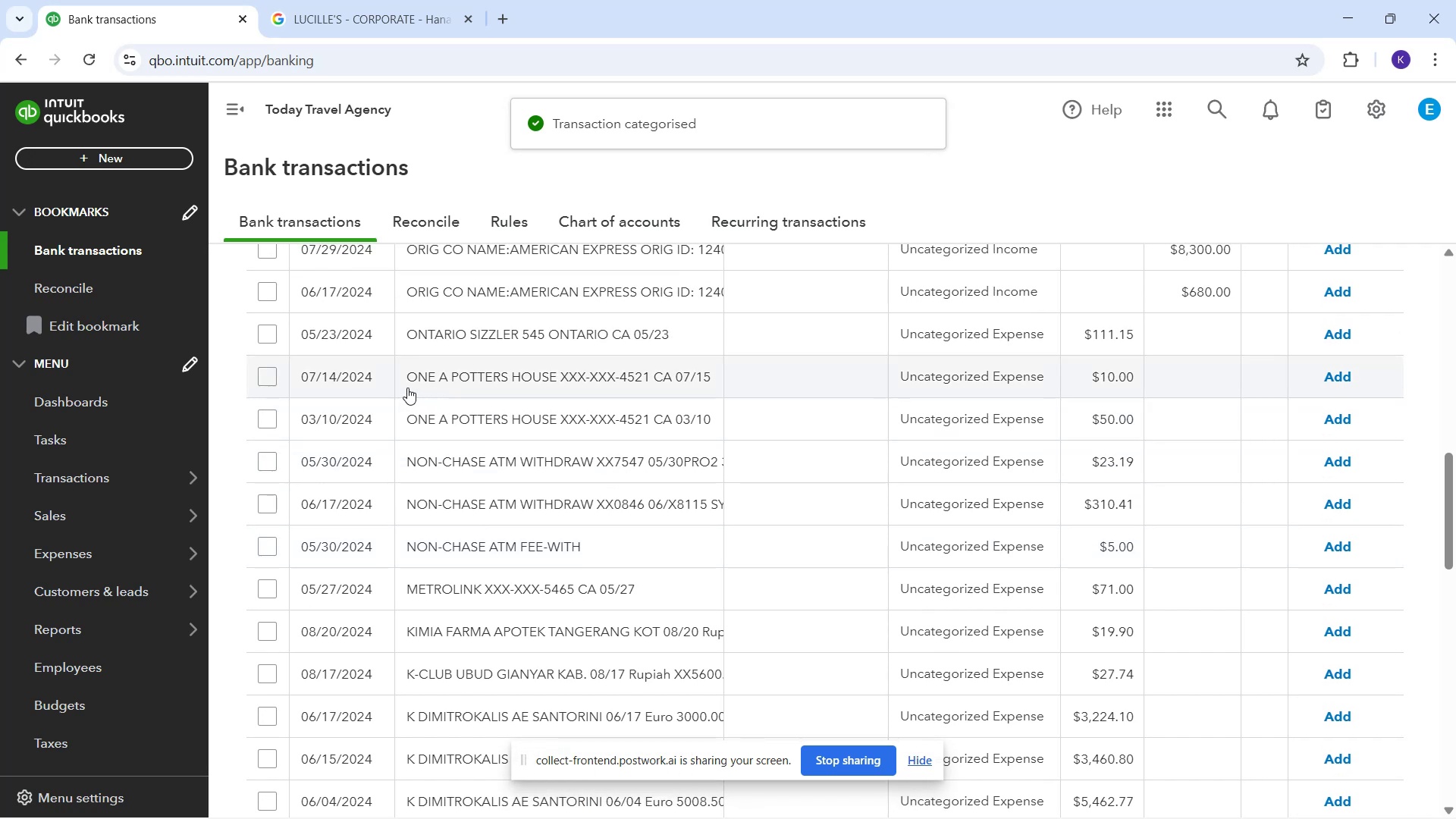 
left_click_drag(start_coordinate=[400, 384], to_coordinate=[547, 392])
 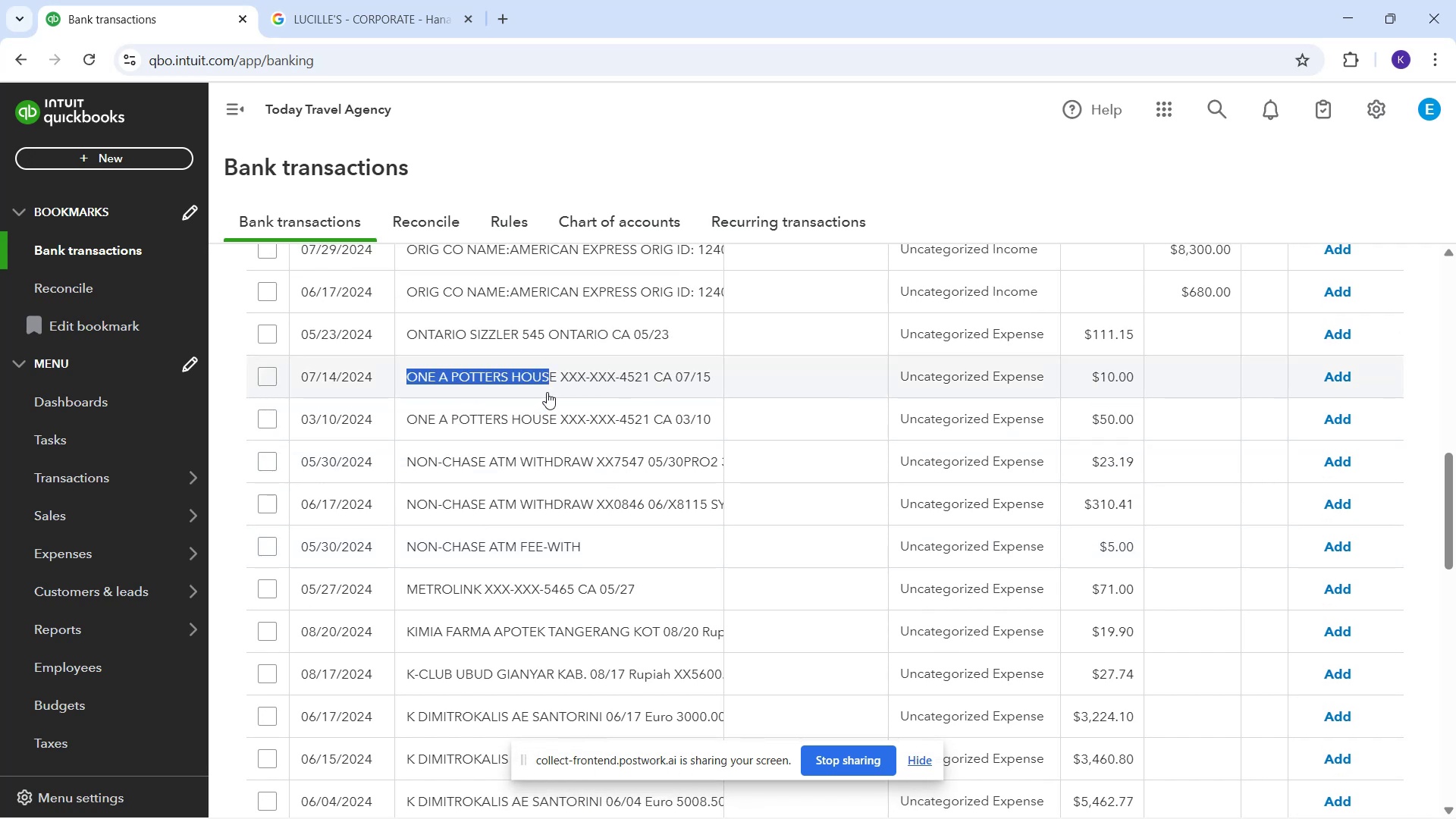 
key(Control+C)
 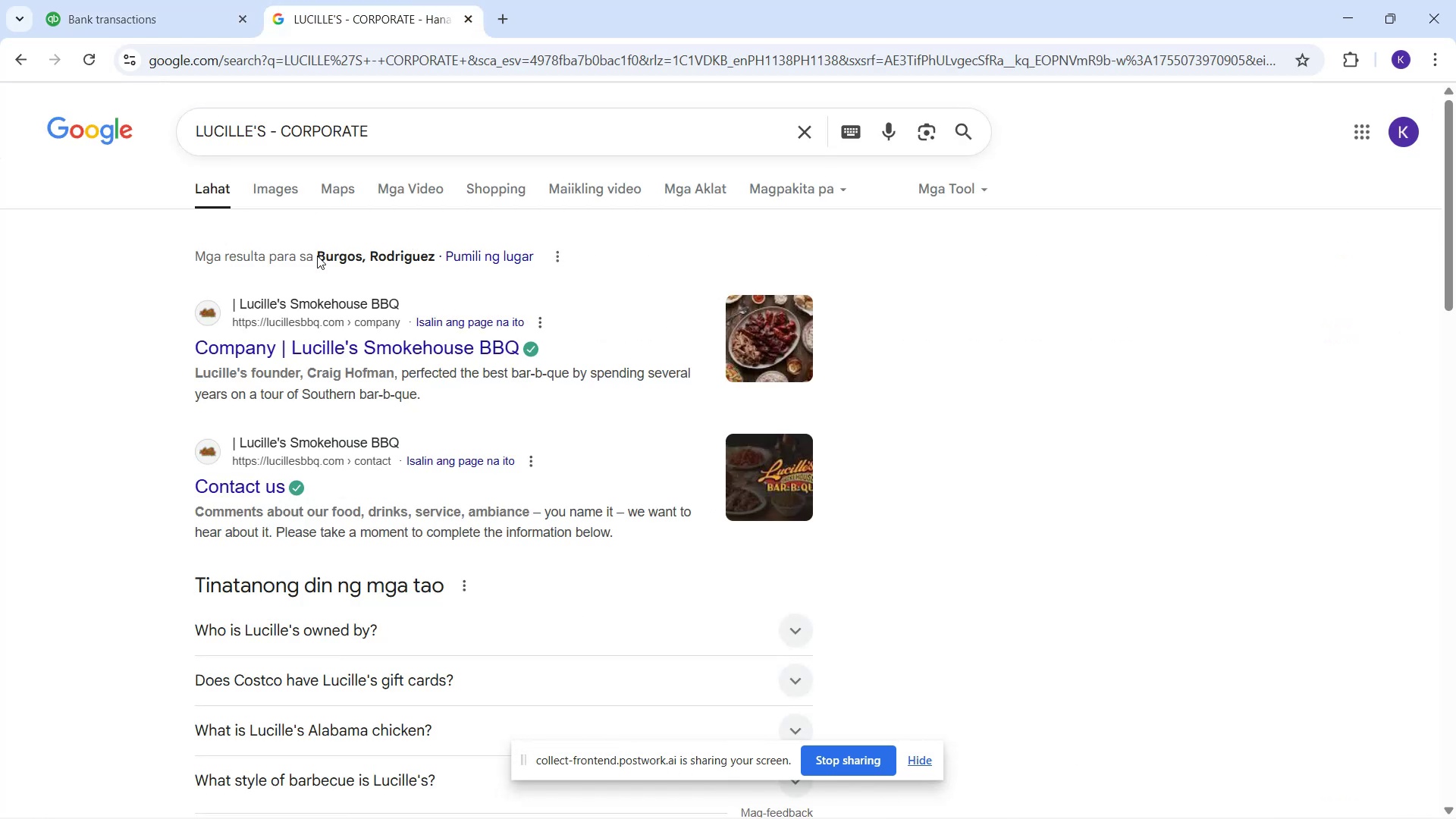 
left_click_drag(start_coordinate=[396, 133], to_coordinate=[64, 202])
 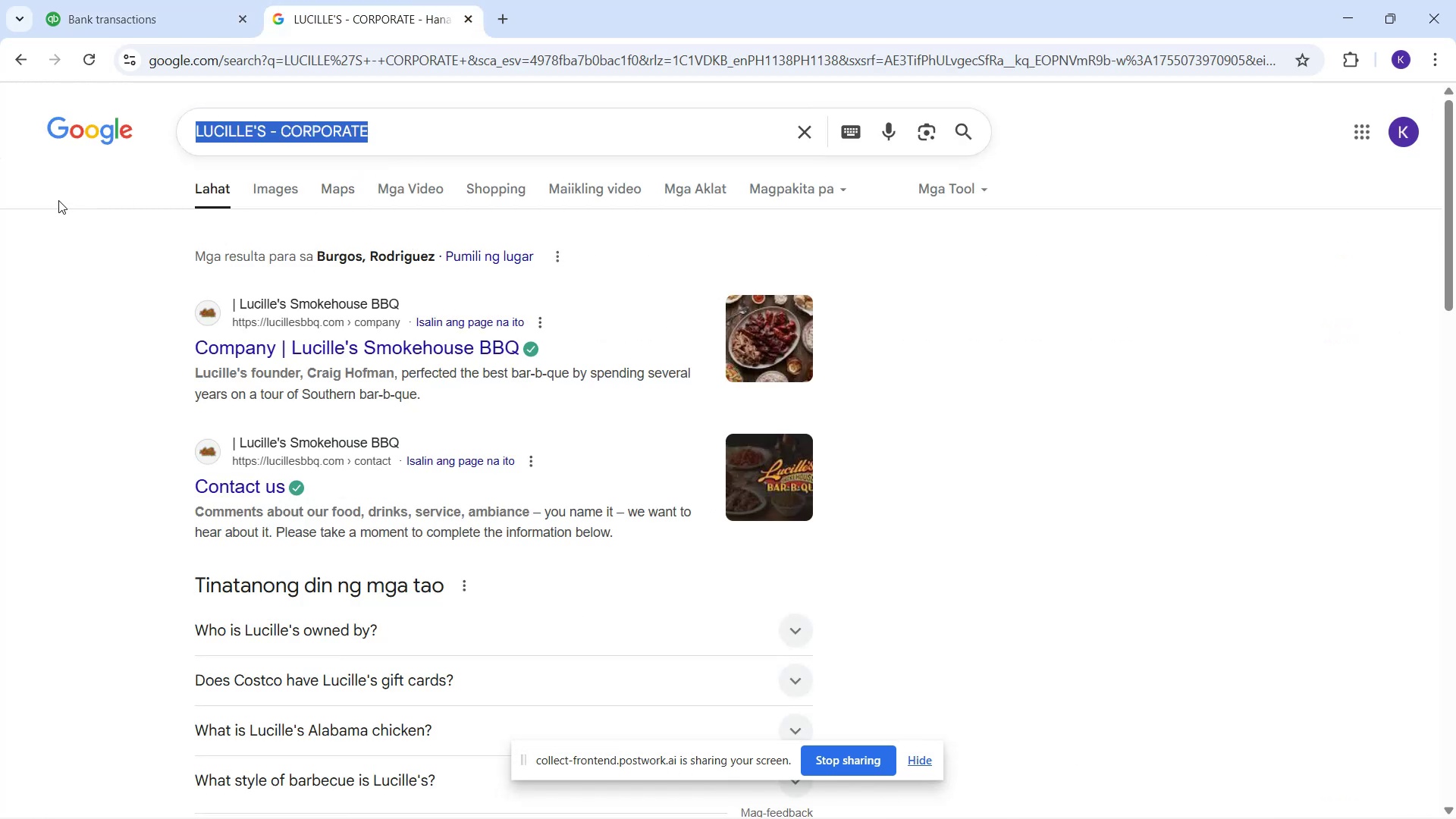 
key(Control+V)
 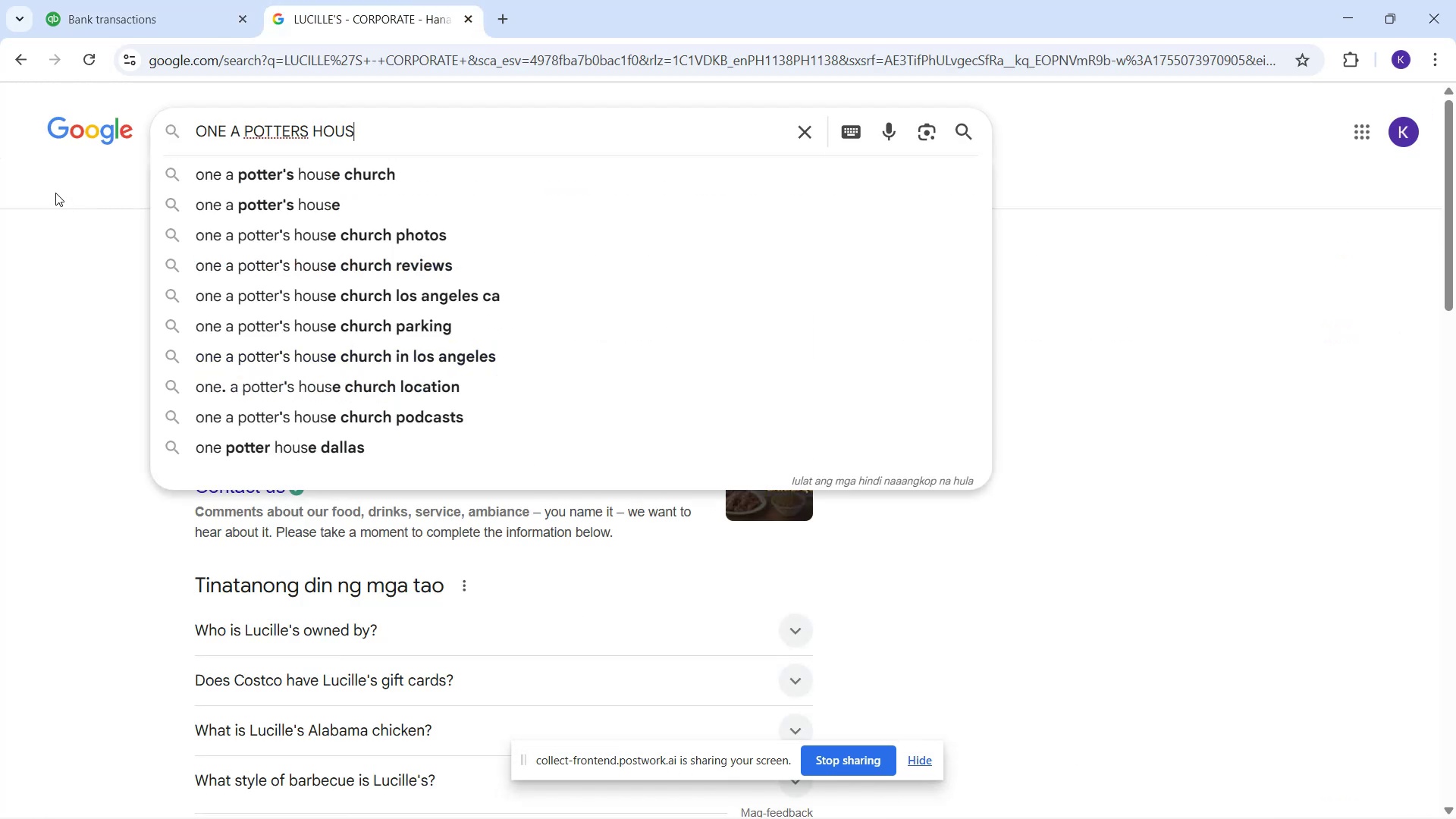 
key(E)
 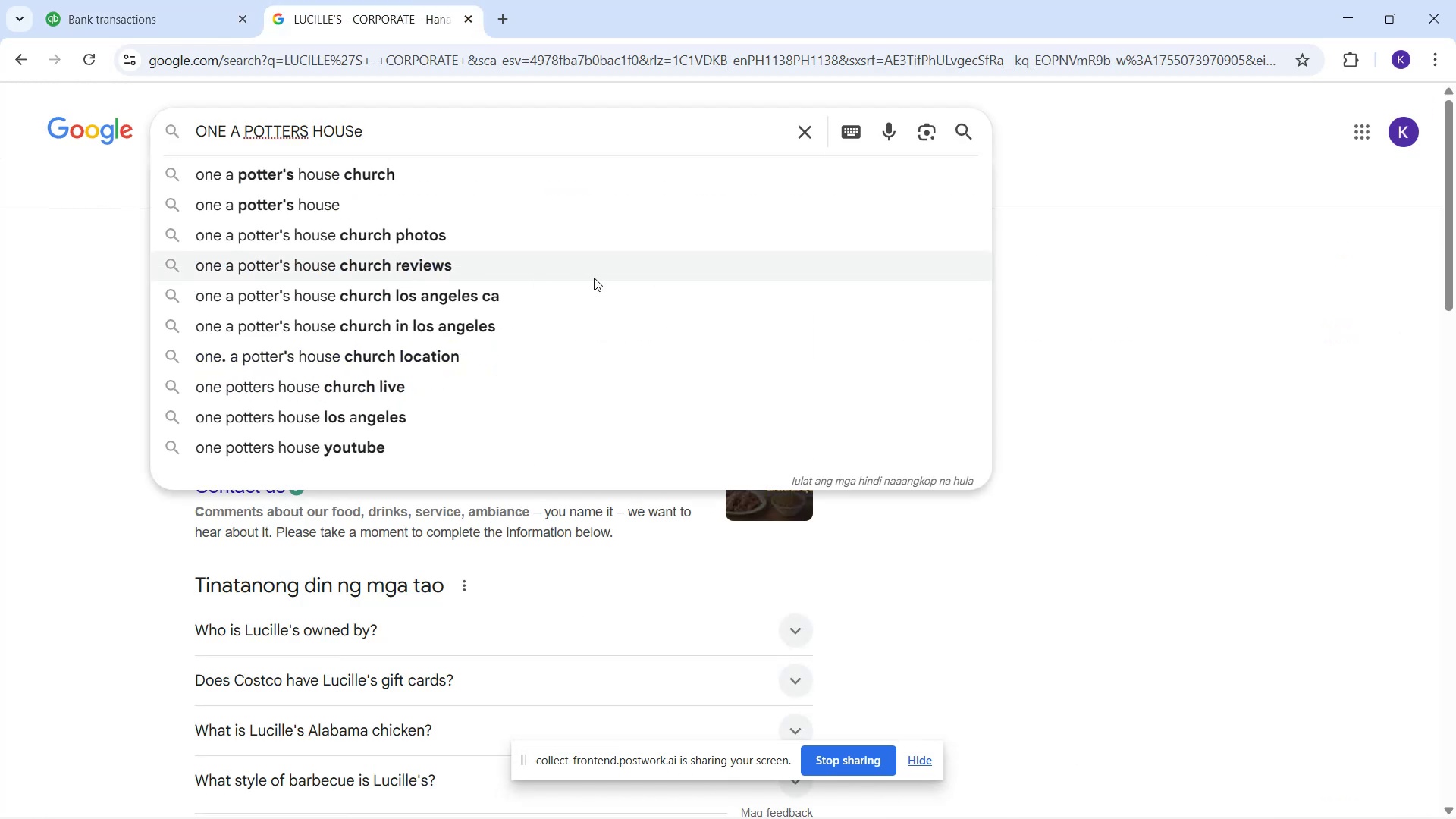 
key(Enter)
 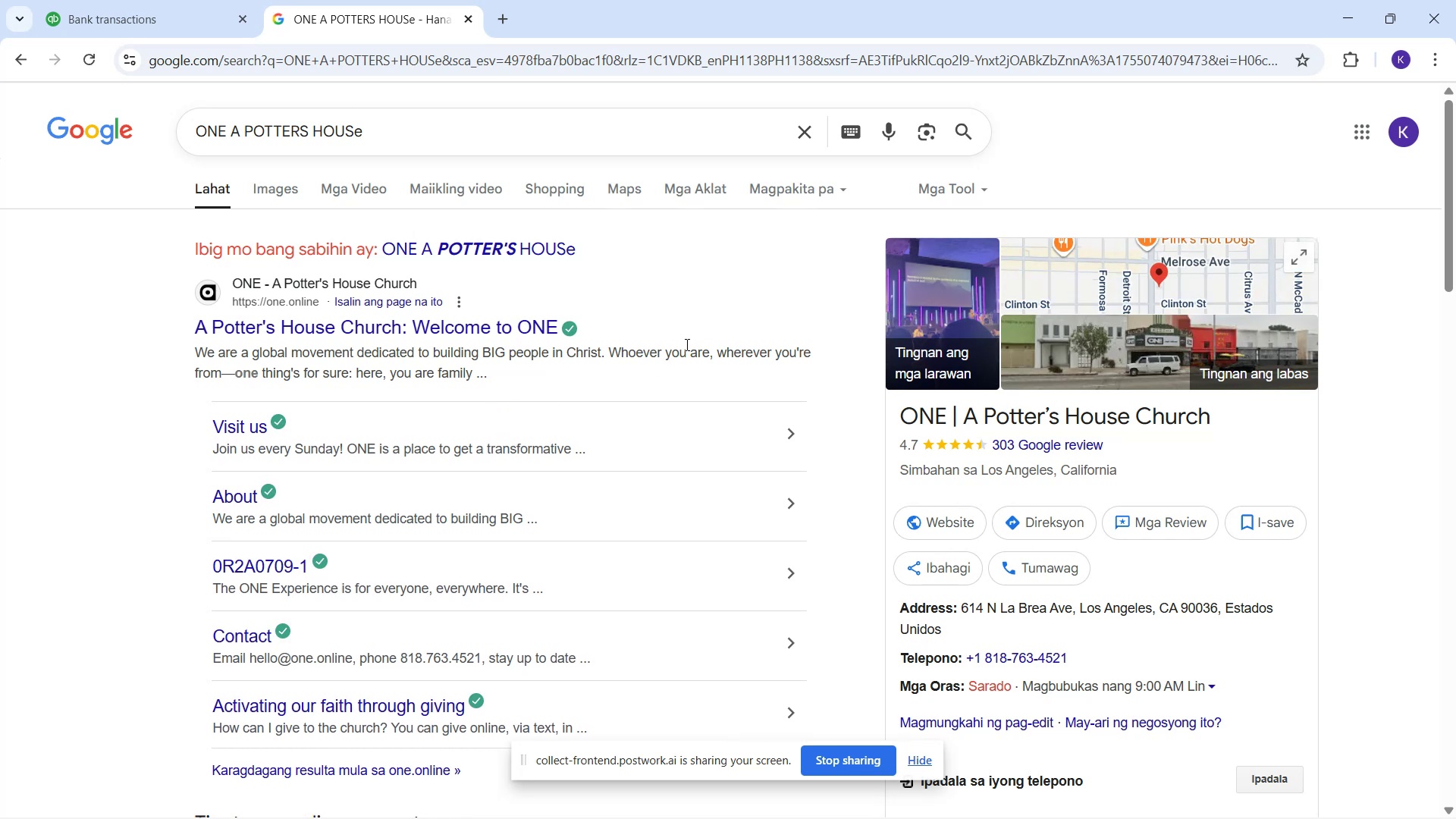 
wait(11.52)
 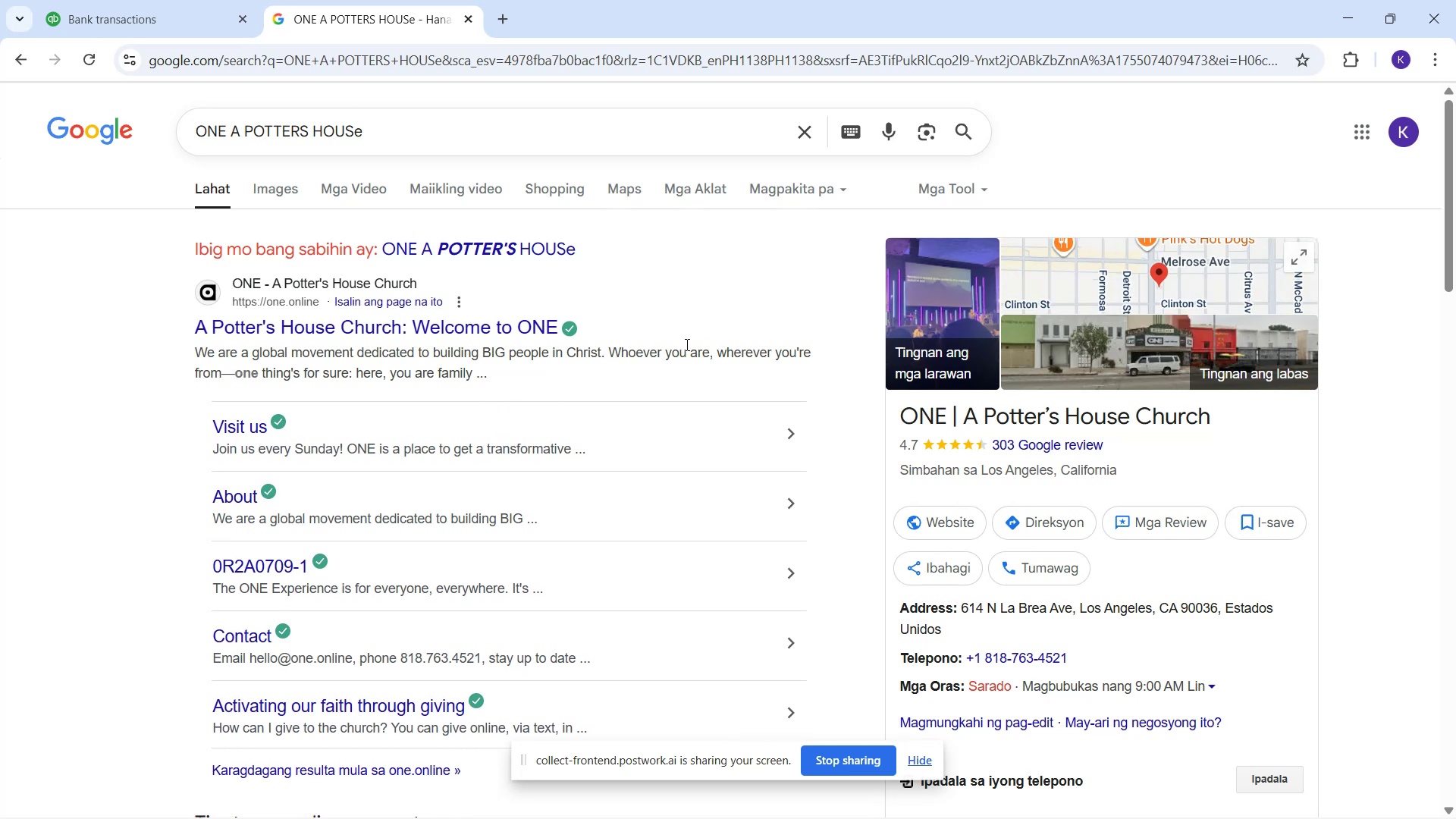 
left_click([149, 11])
 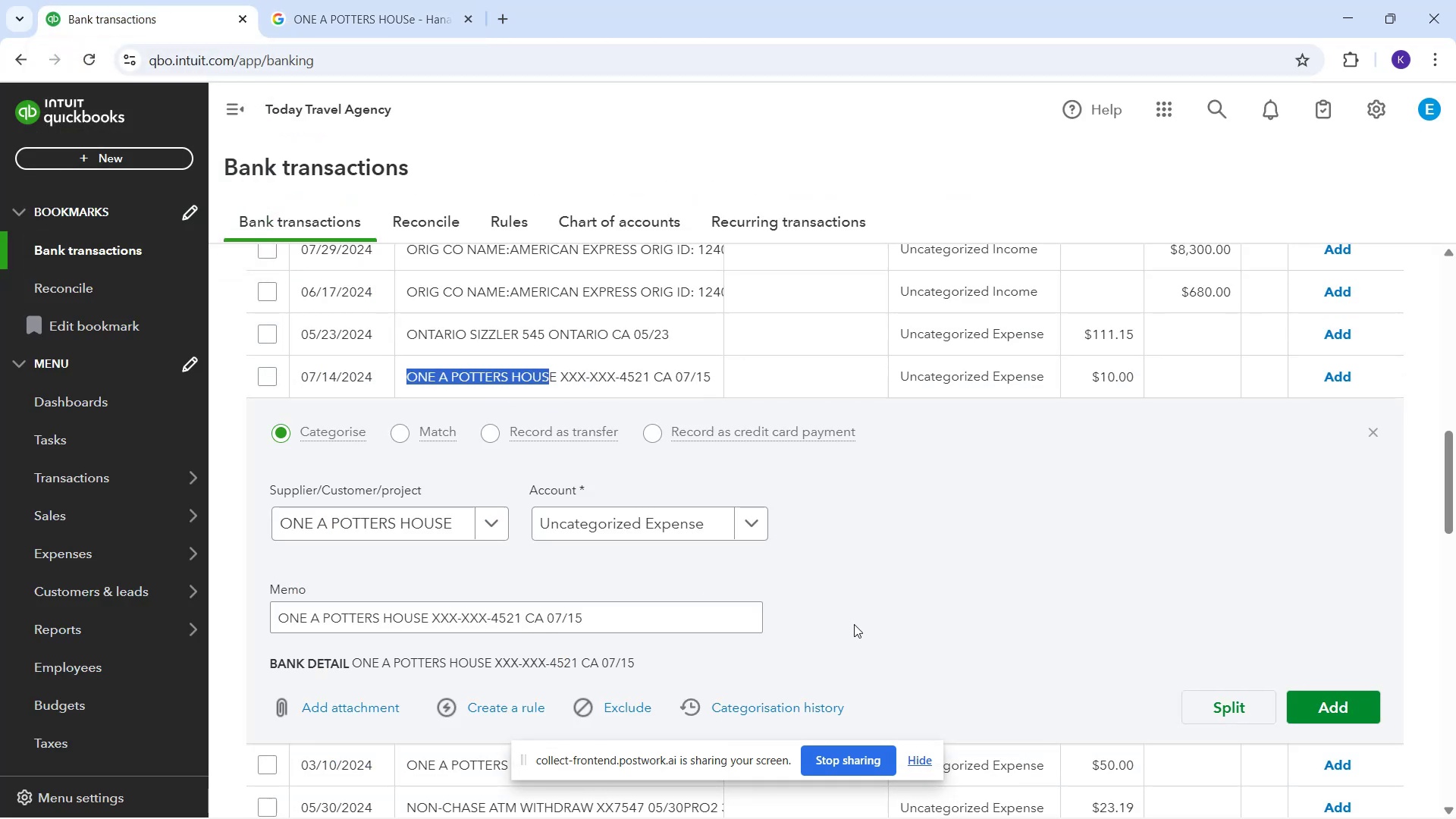 
wait(5.26)
 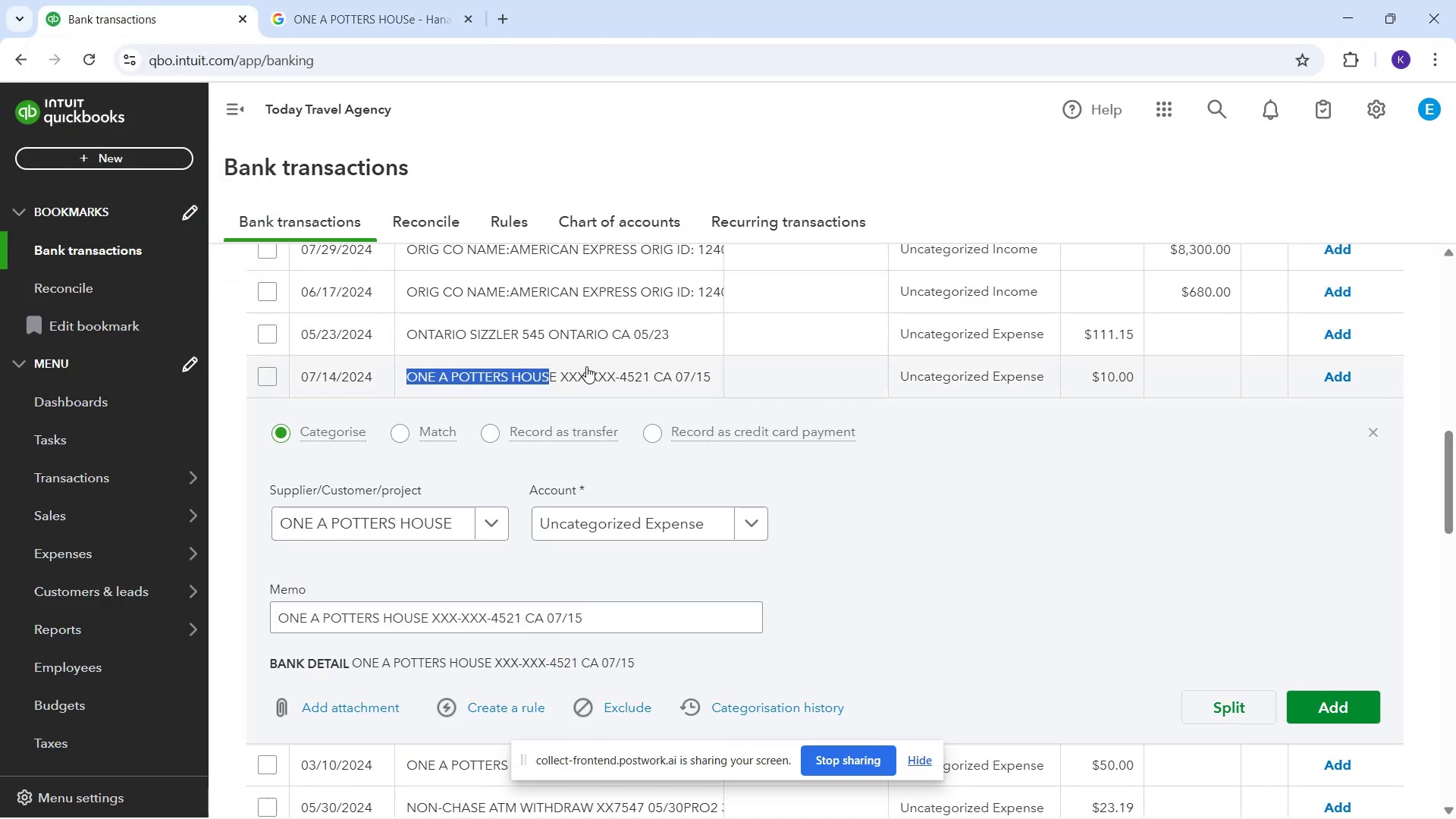 
left_click([319, 0])
 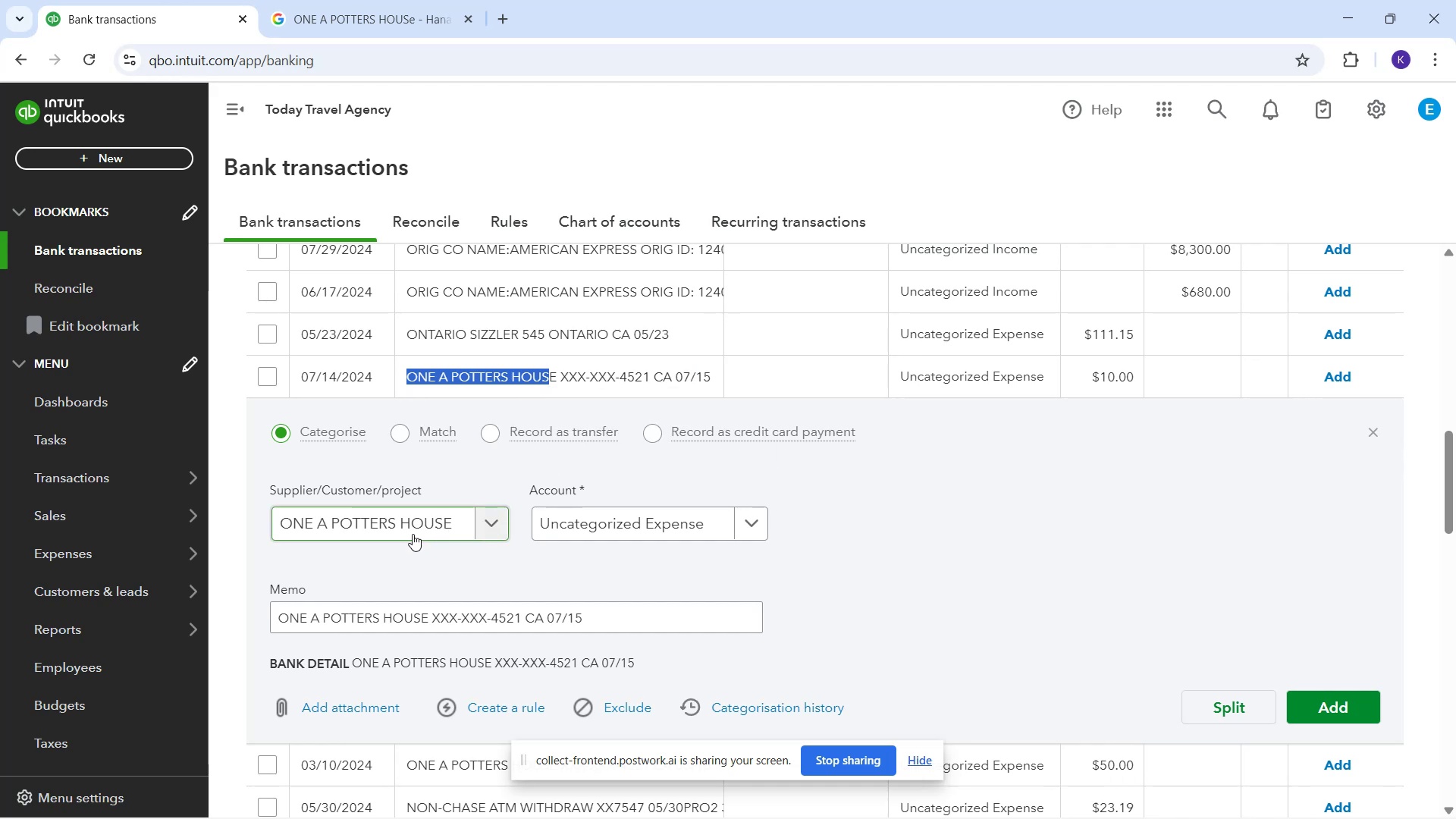 
wait(7.45)
 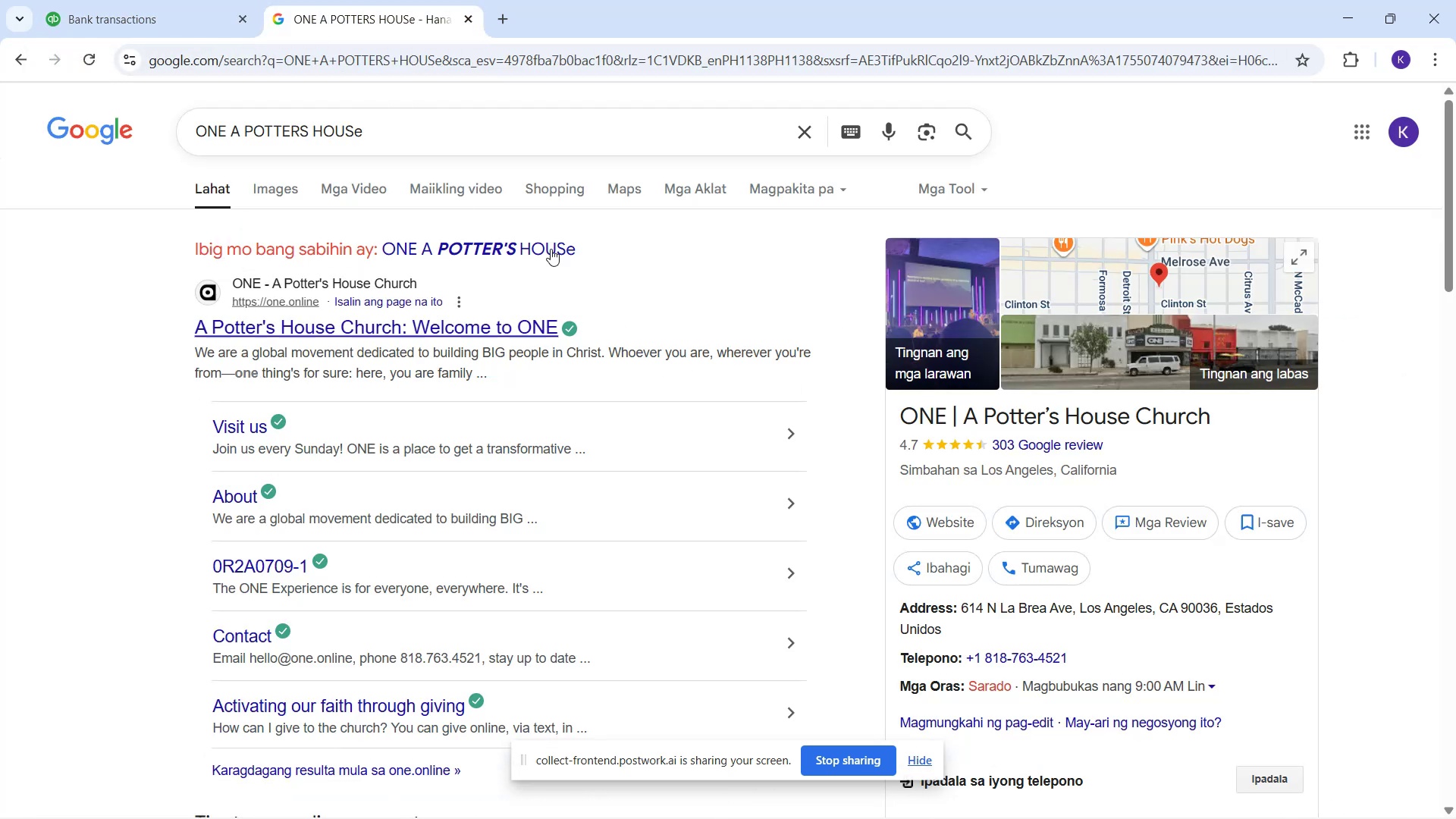 
left_click([594, 519])
 